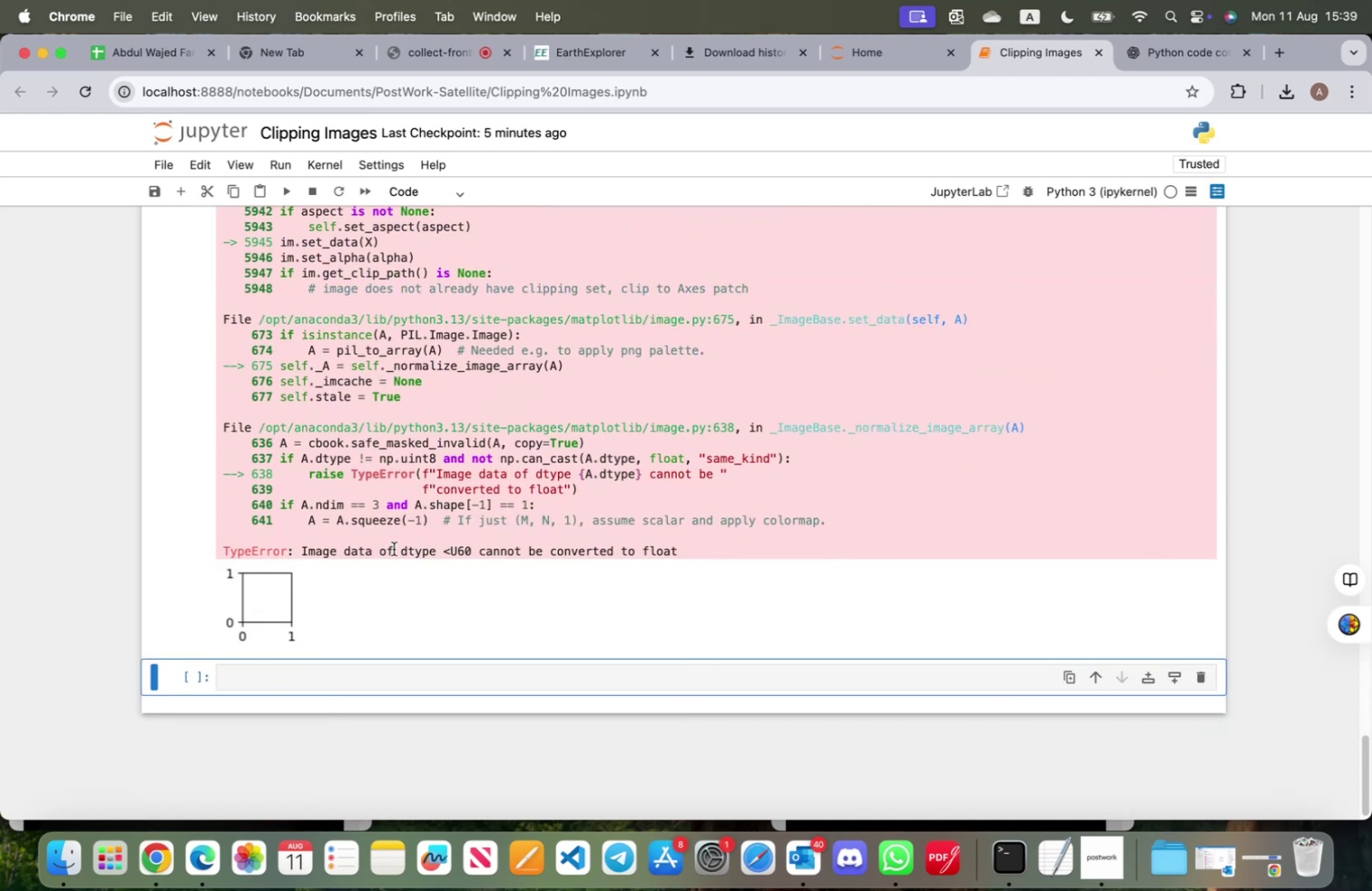 
scroll: coordinate [394, 548], scroll_direction: up, amount: 31.0
 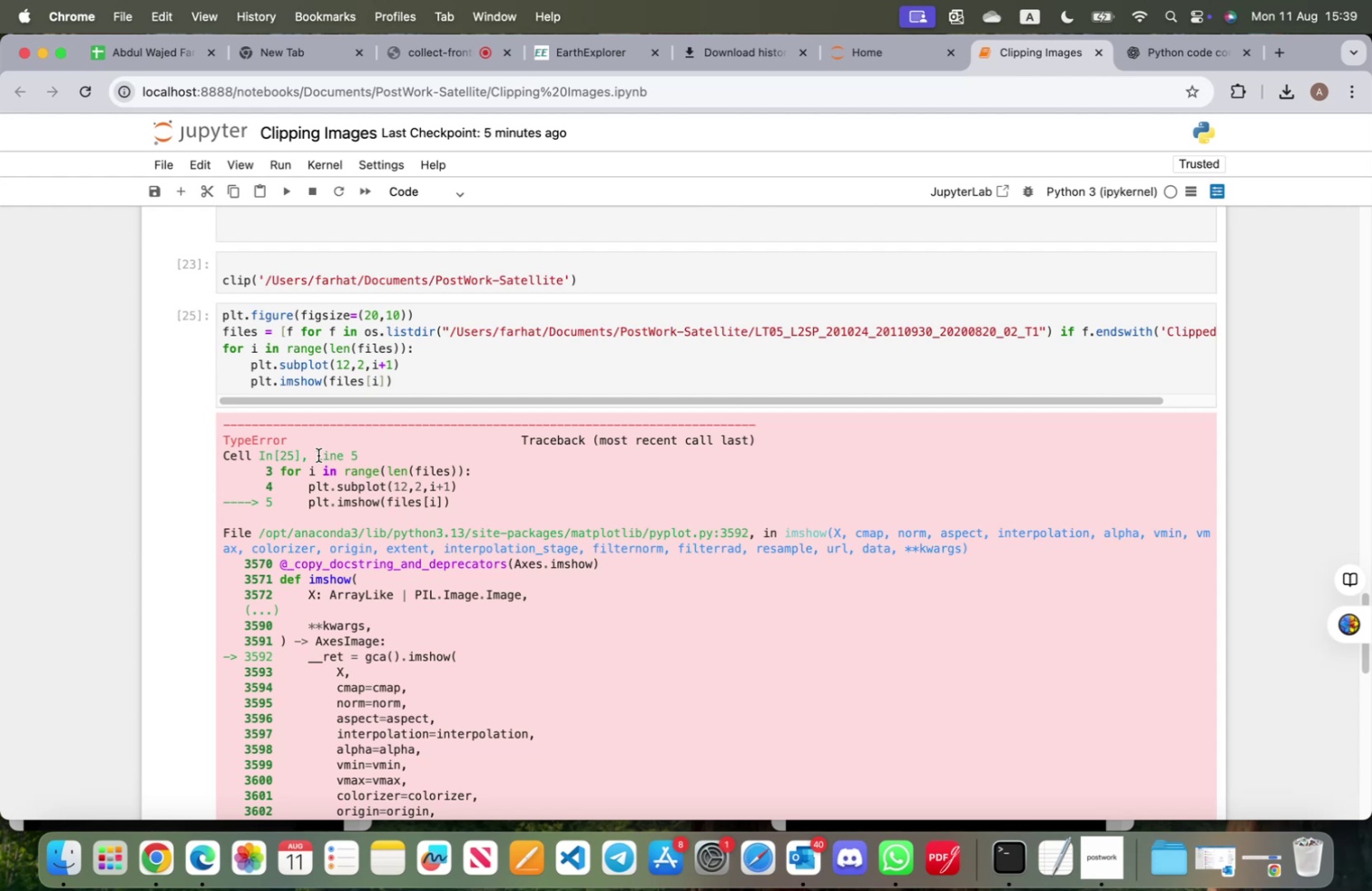 
wait(20.21)
 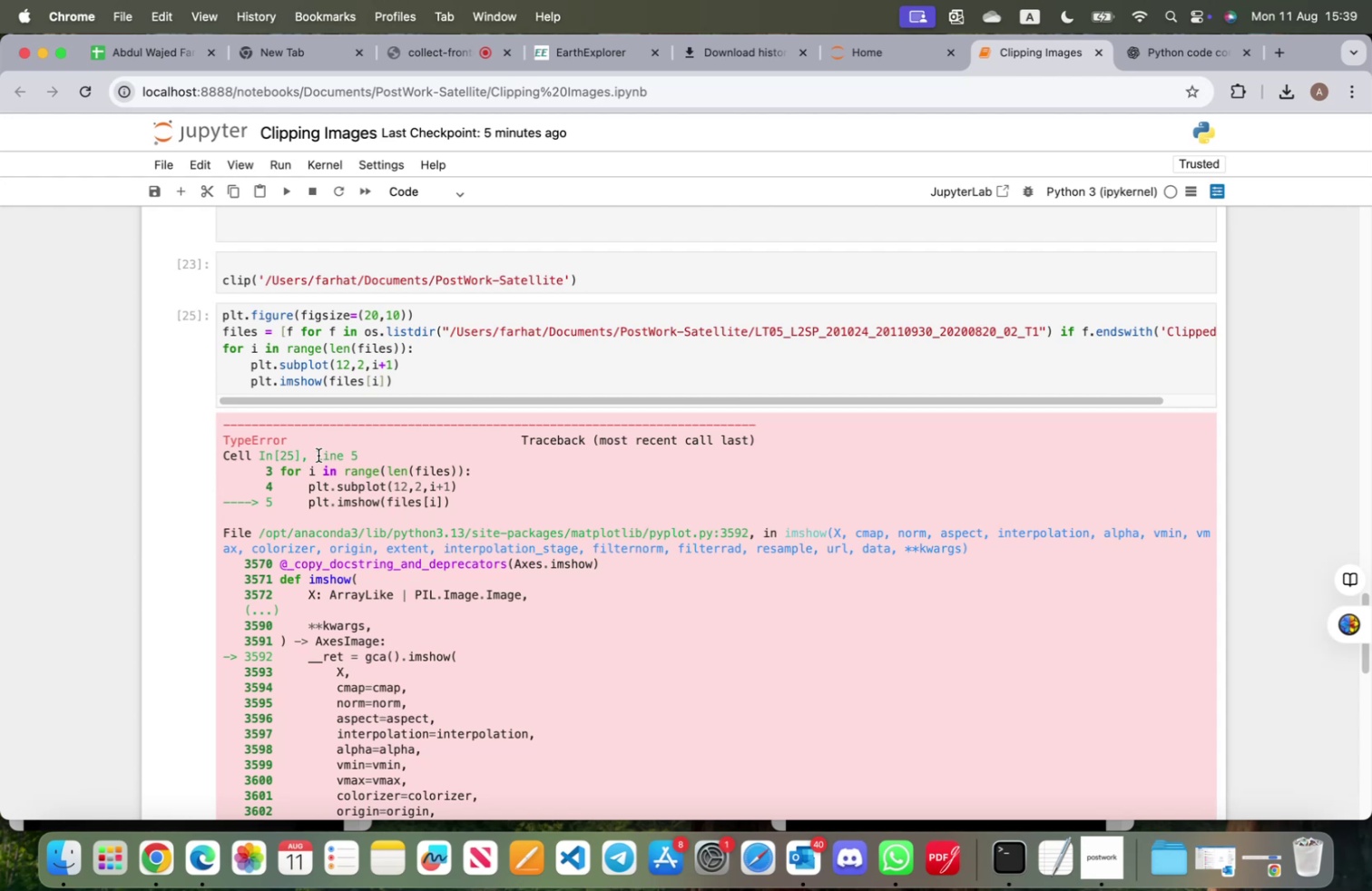 
scroll: coordinate [318, 456], scroll_direction: down, amount: 29.0
 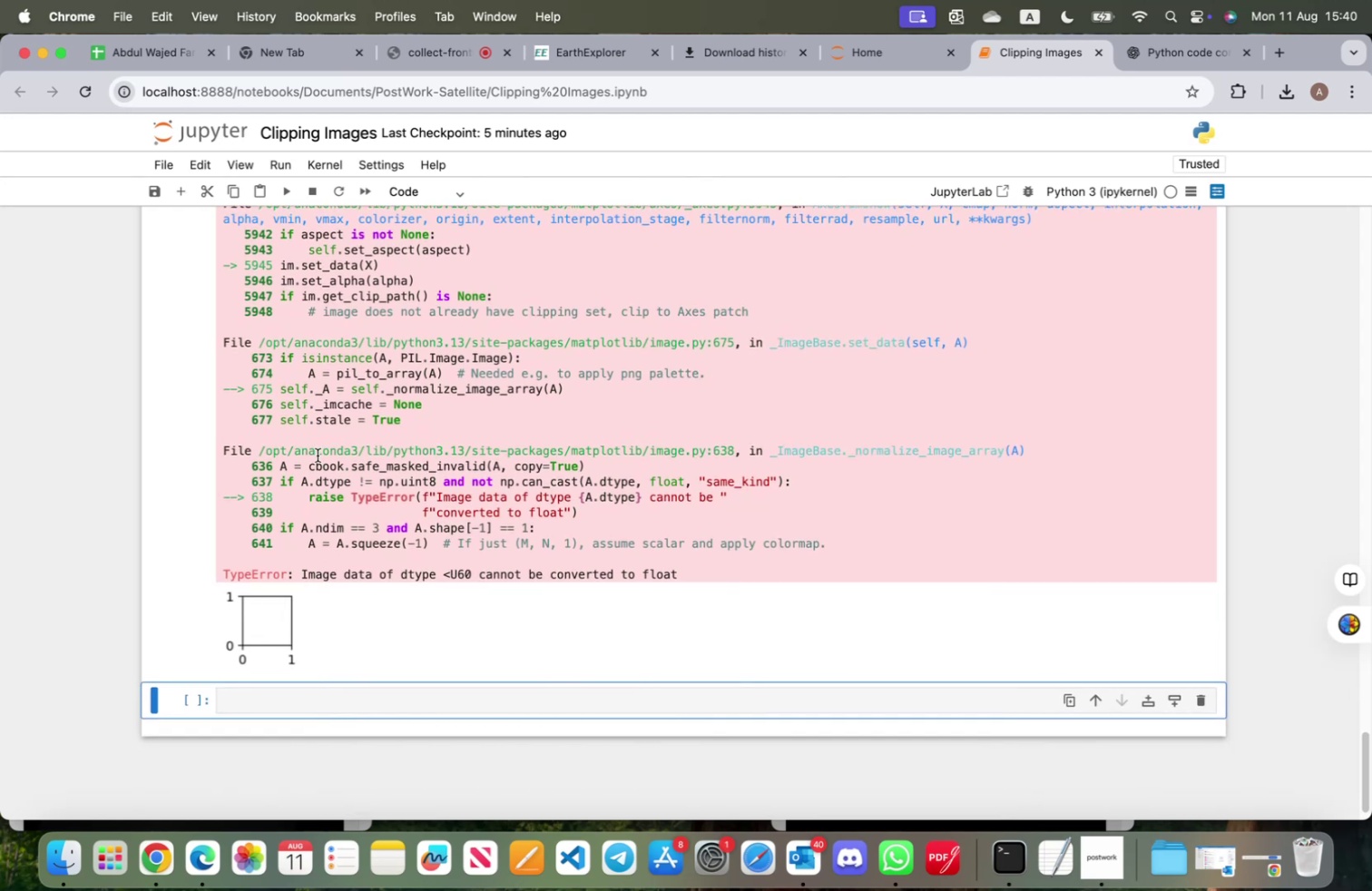 
scroll: coordinate [317, 454], scroll_direction: up, amount: 27.0
 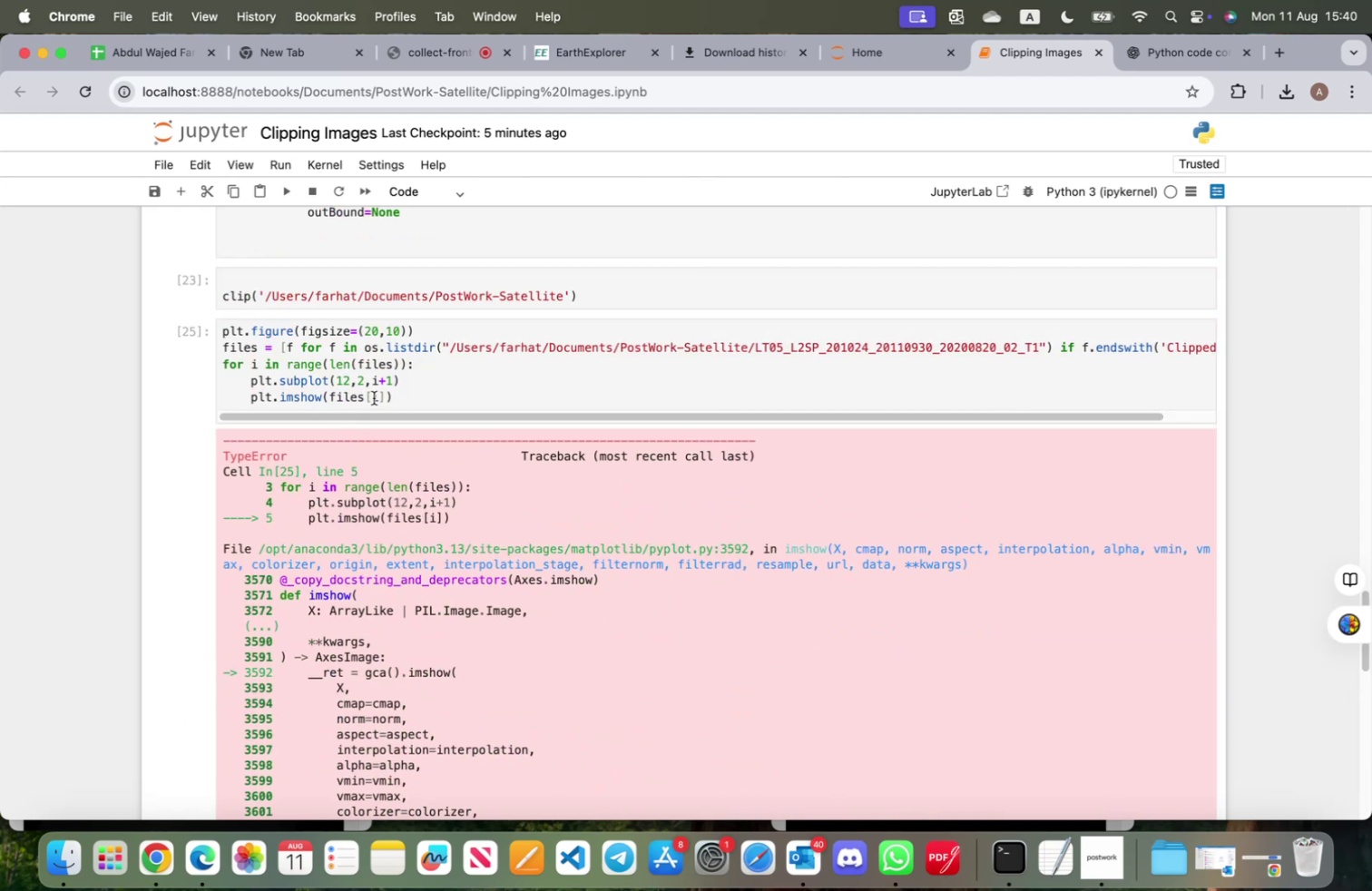 
left_click([385, 397])
 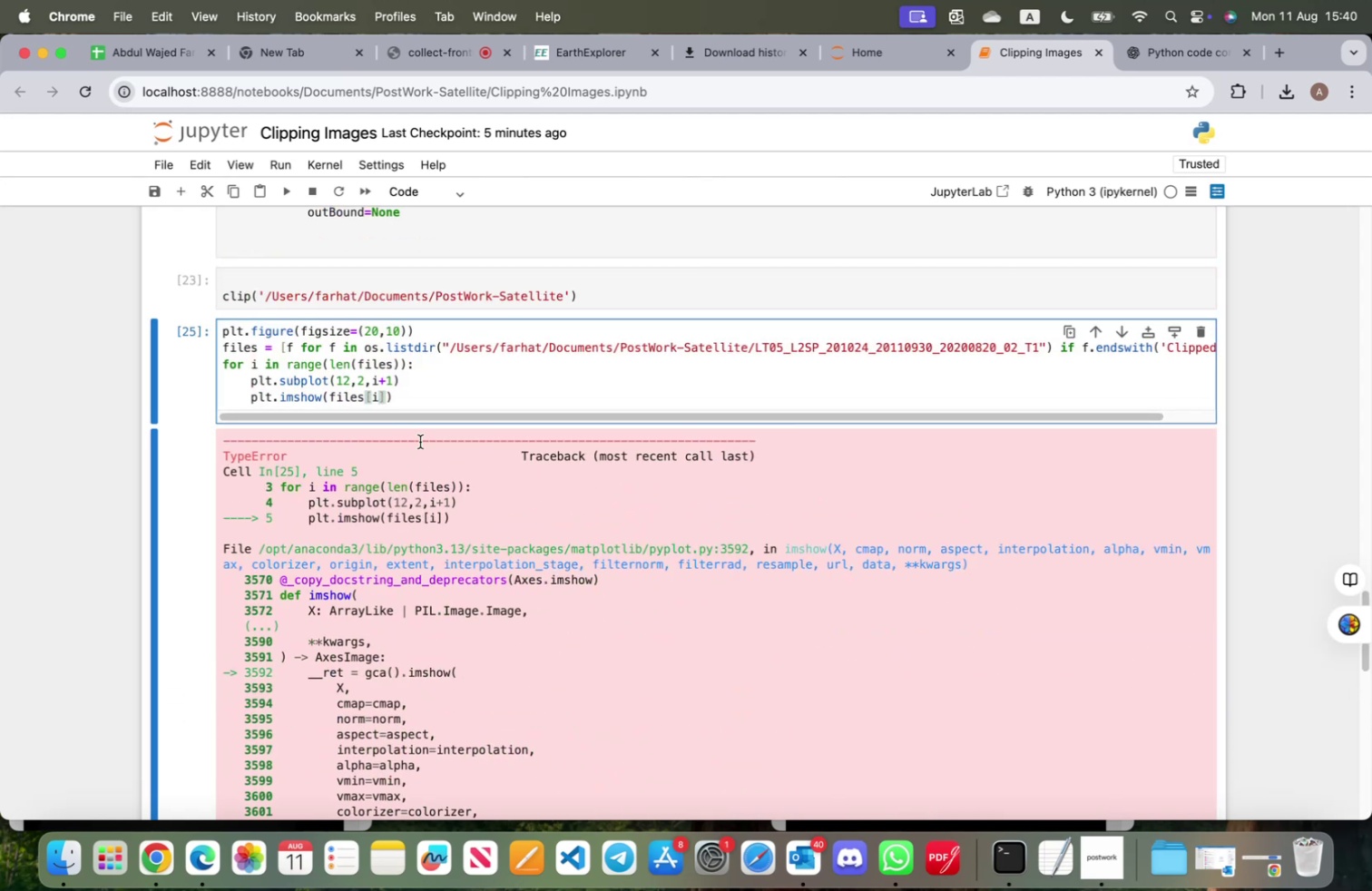 
type(, cmap='r)
key(Backspace)
type(Greens)
 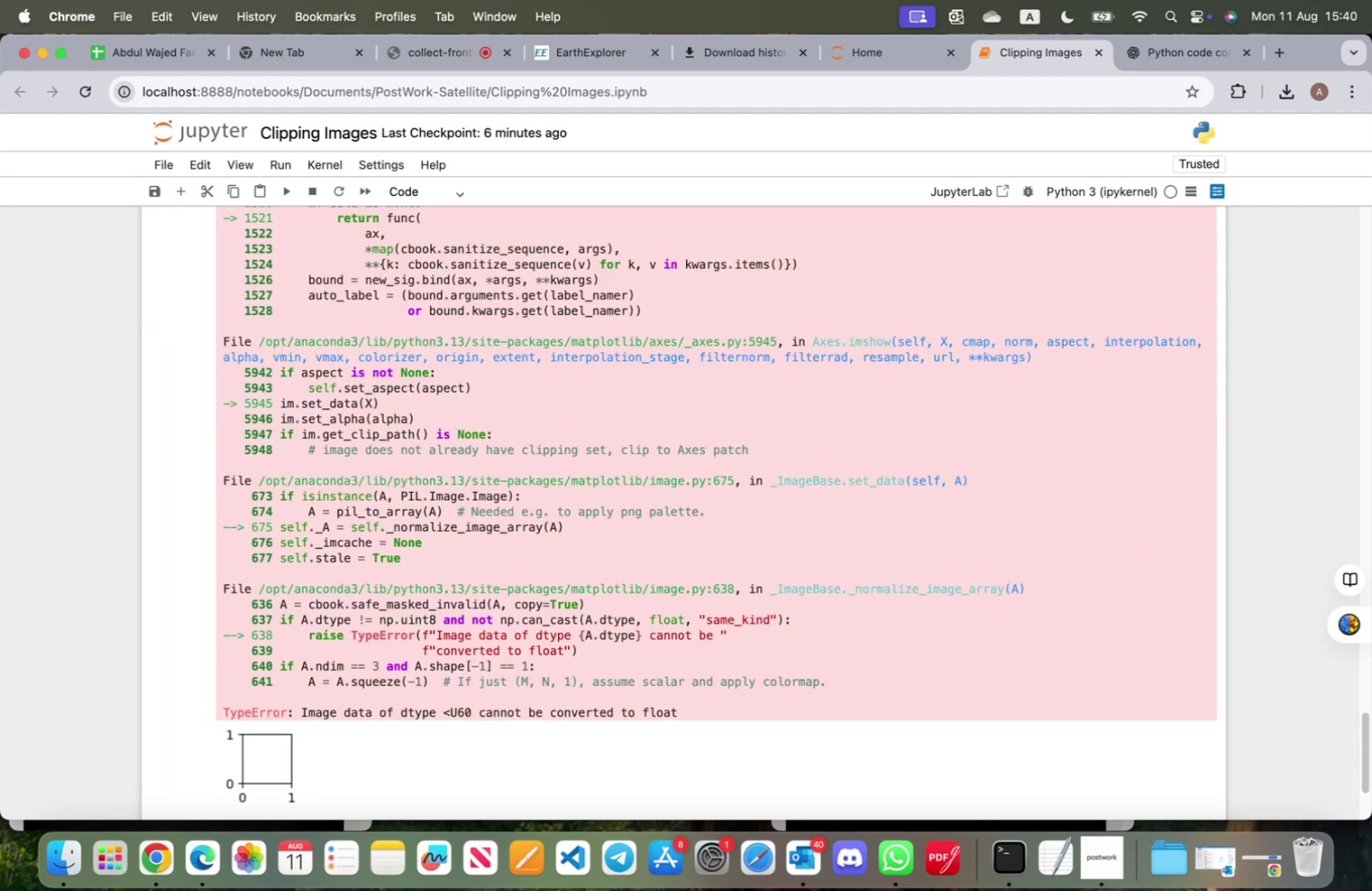 
 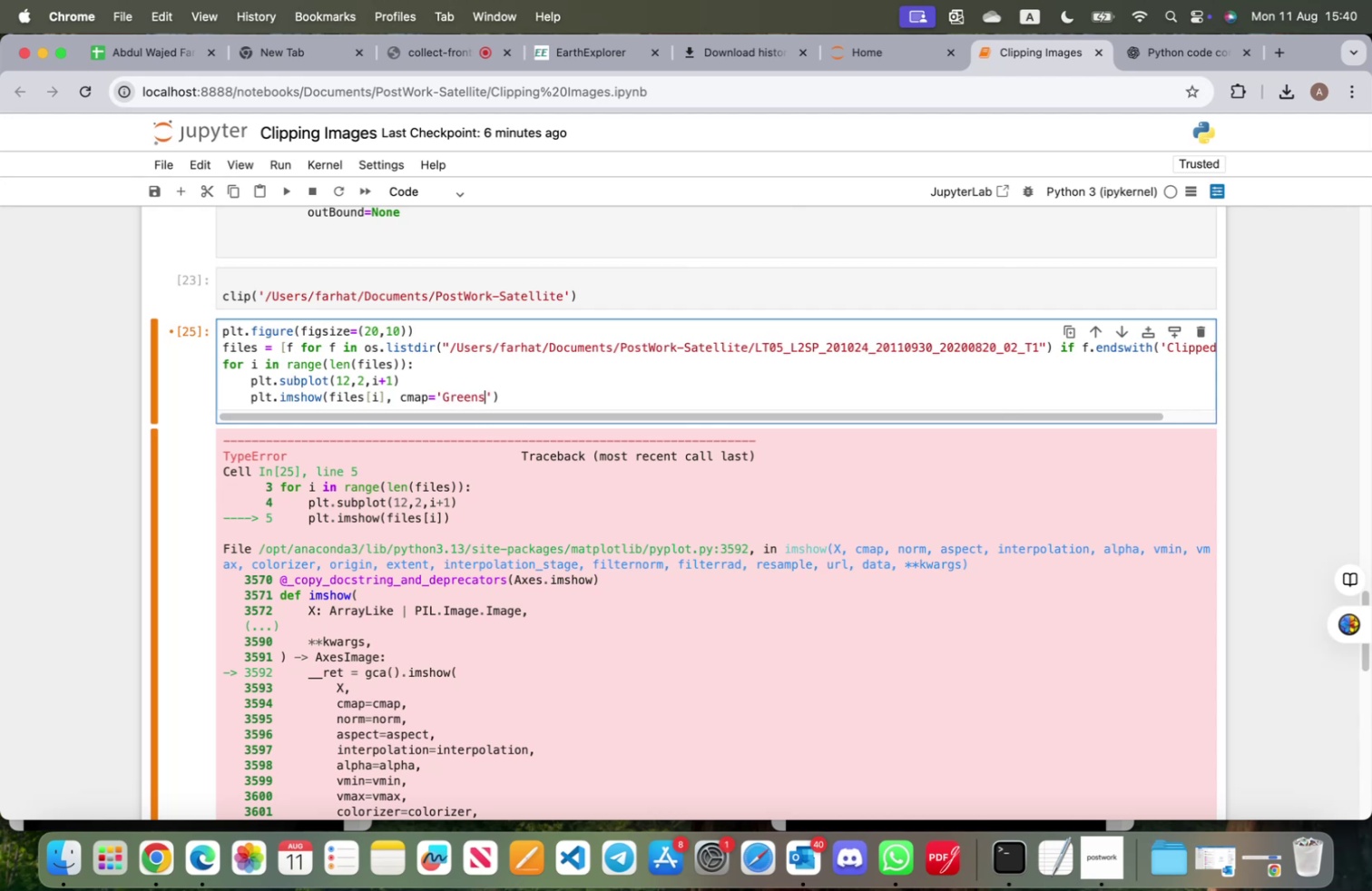 
key(Shift+Enter)
 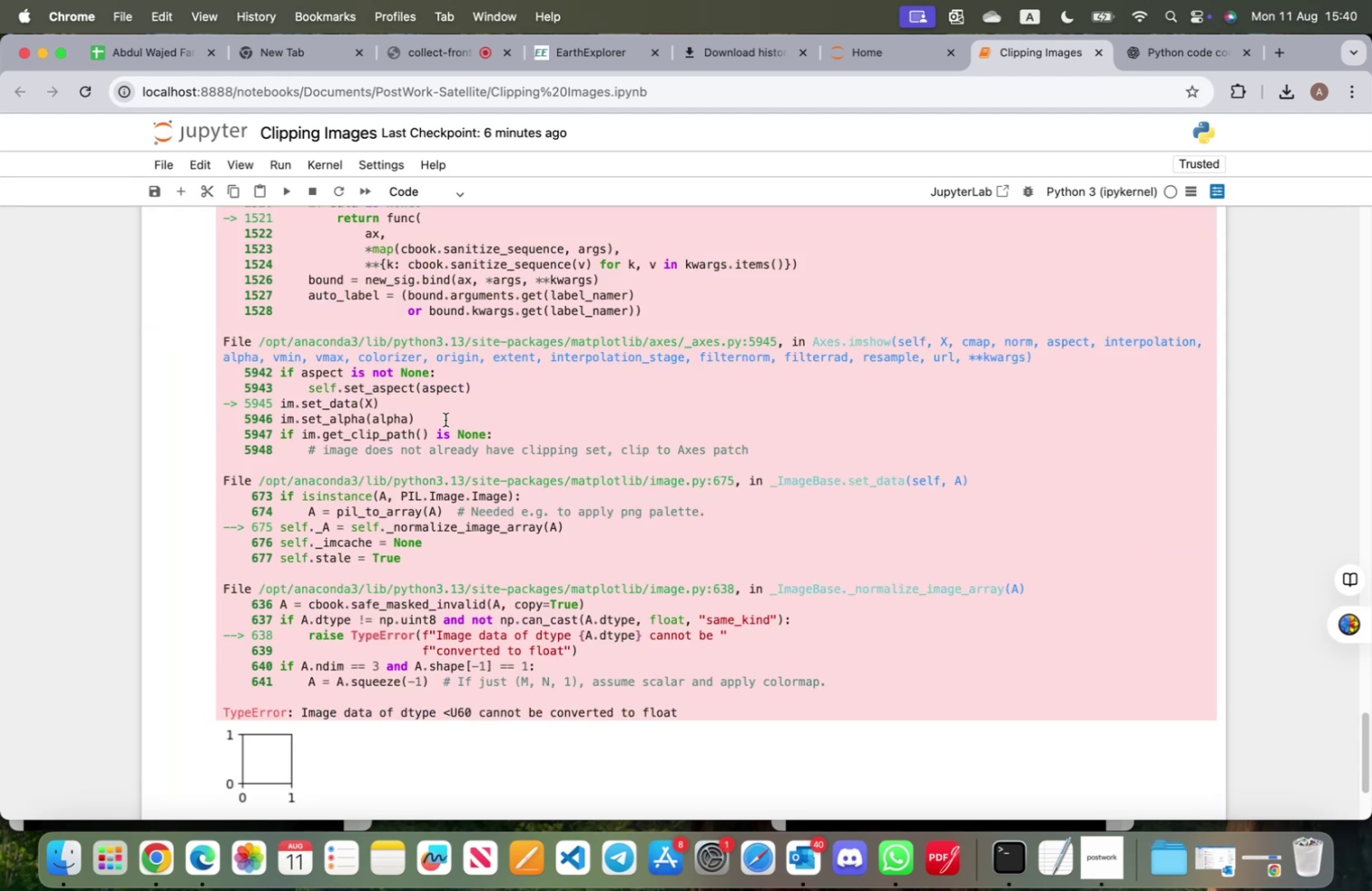 
scroll: coordinate [496, 528], scroll_direction: up, amount: 27.0
 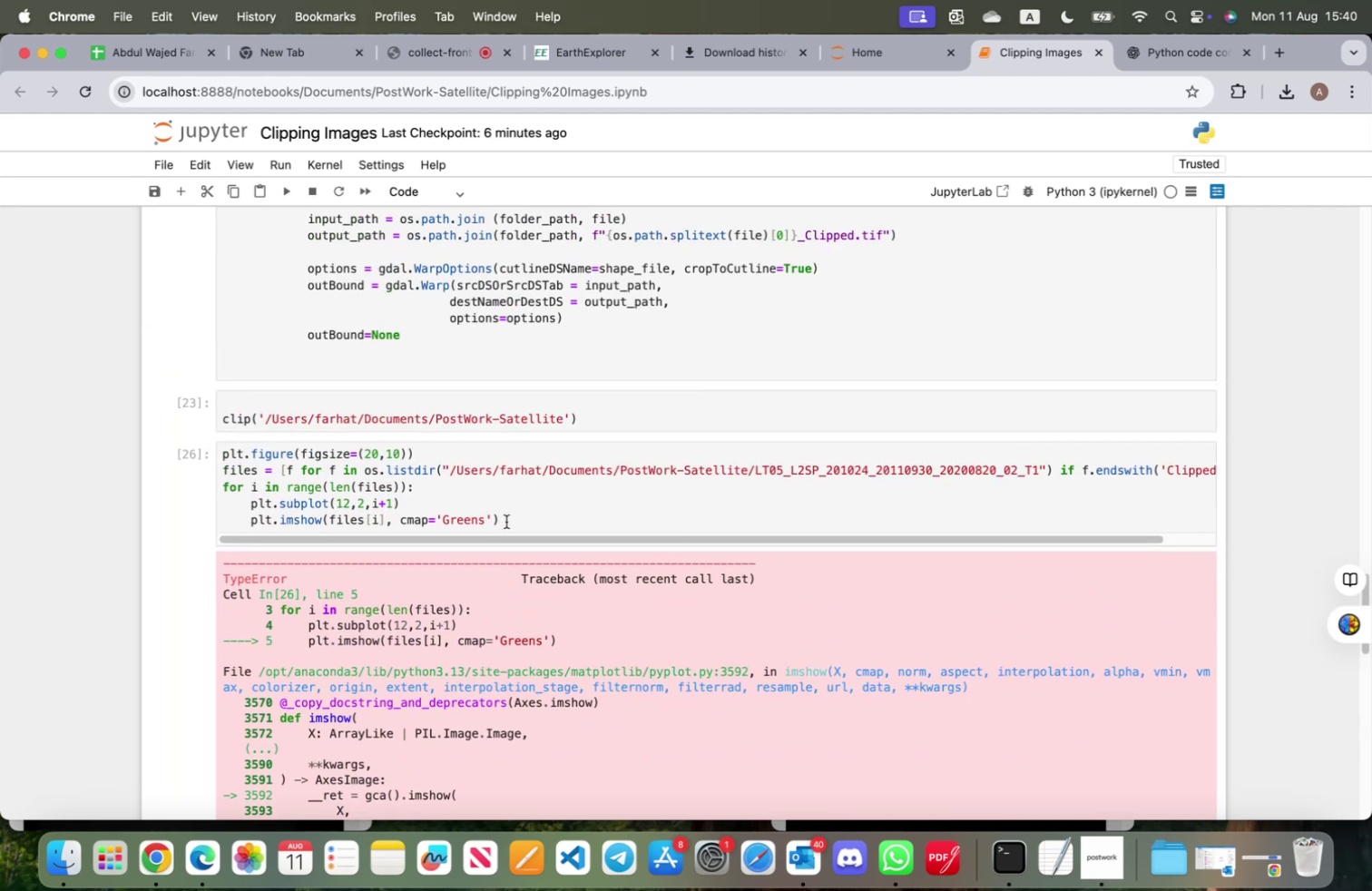 
left_click_drag(start_coordinate=[514, 516], to_coordinate=[176, 443])
 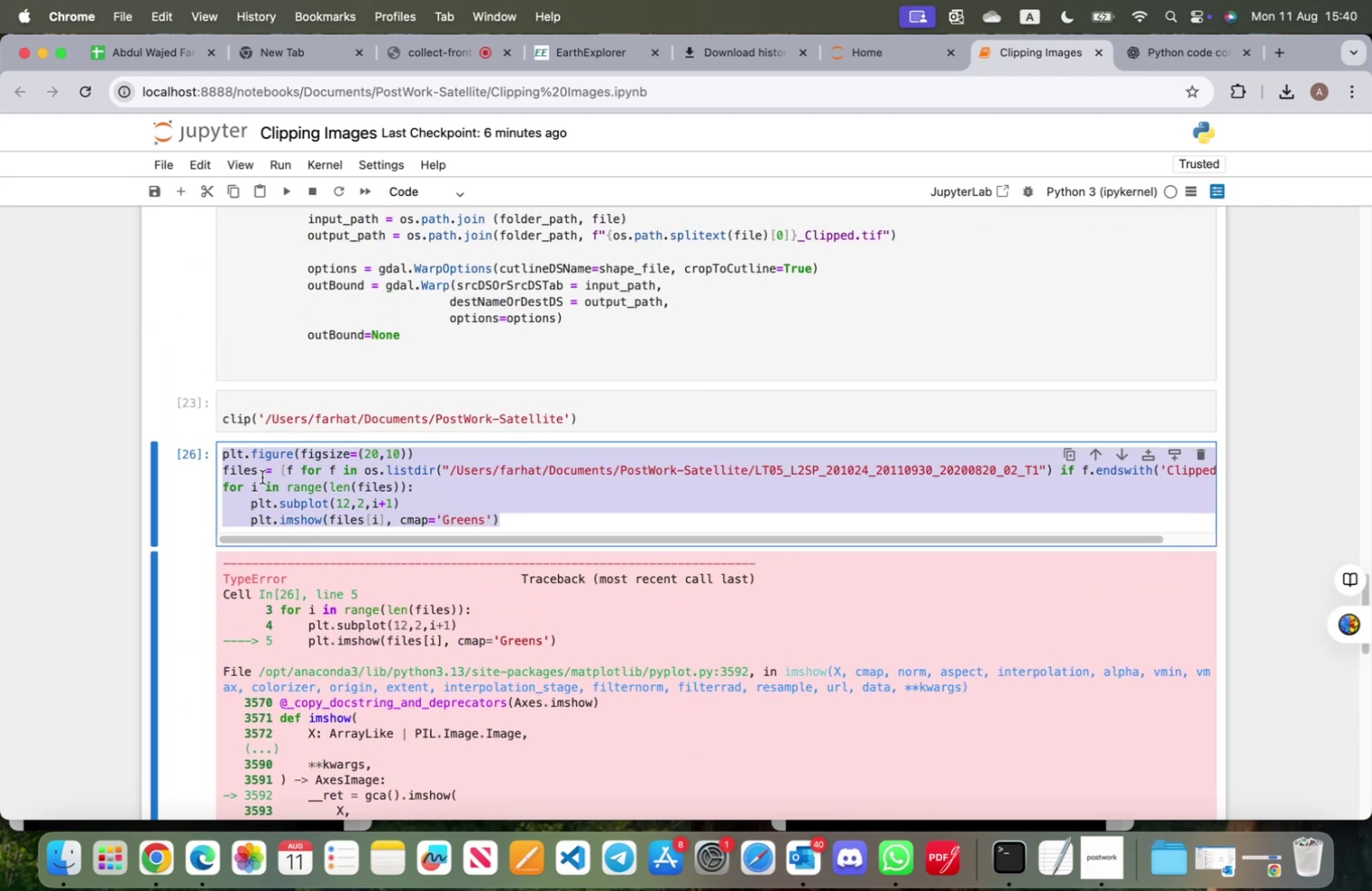 
key(Meta+CommandLeft)
 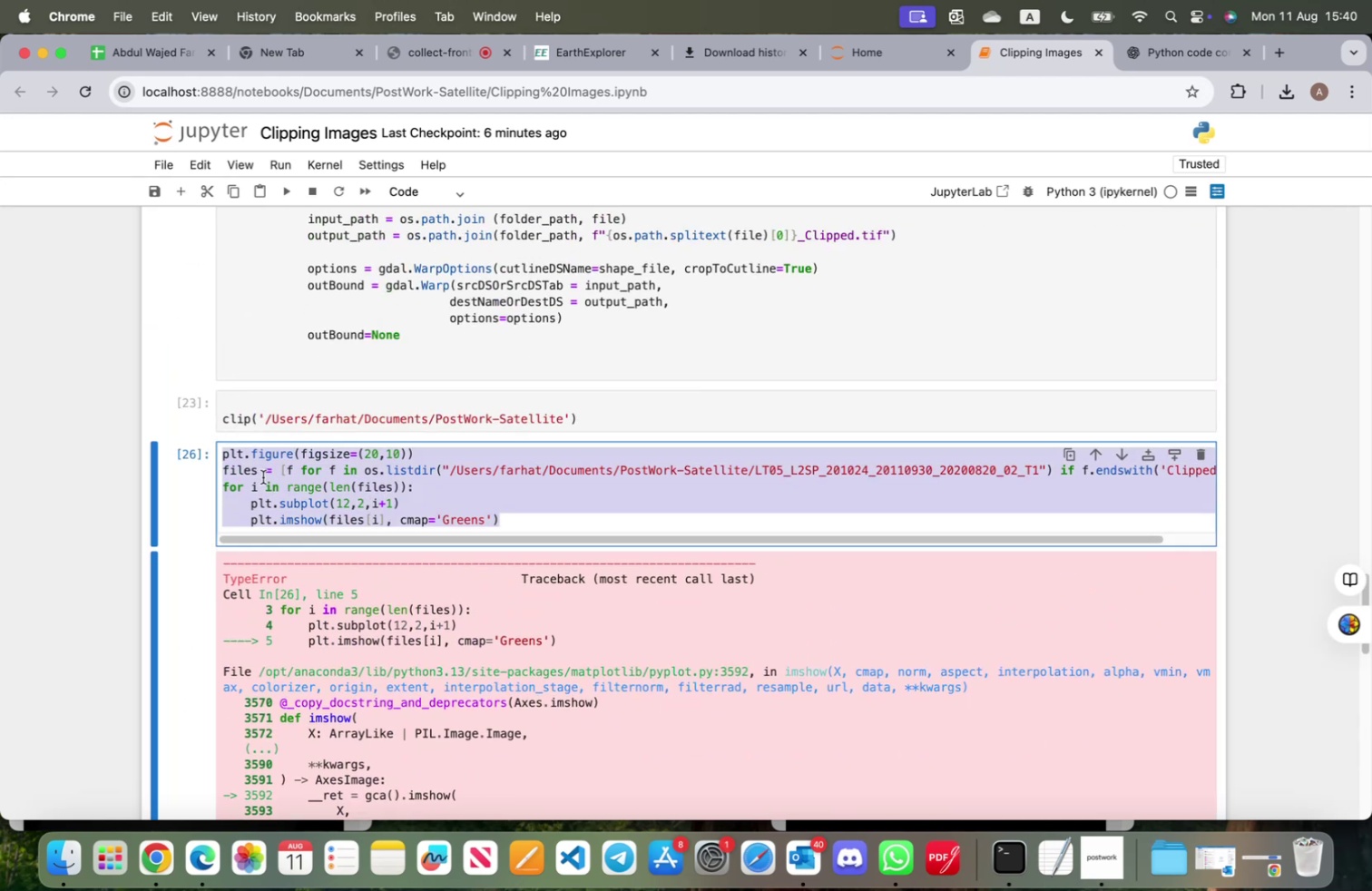 
key(Meta+C)
 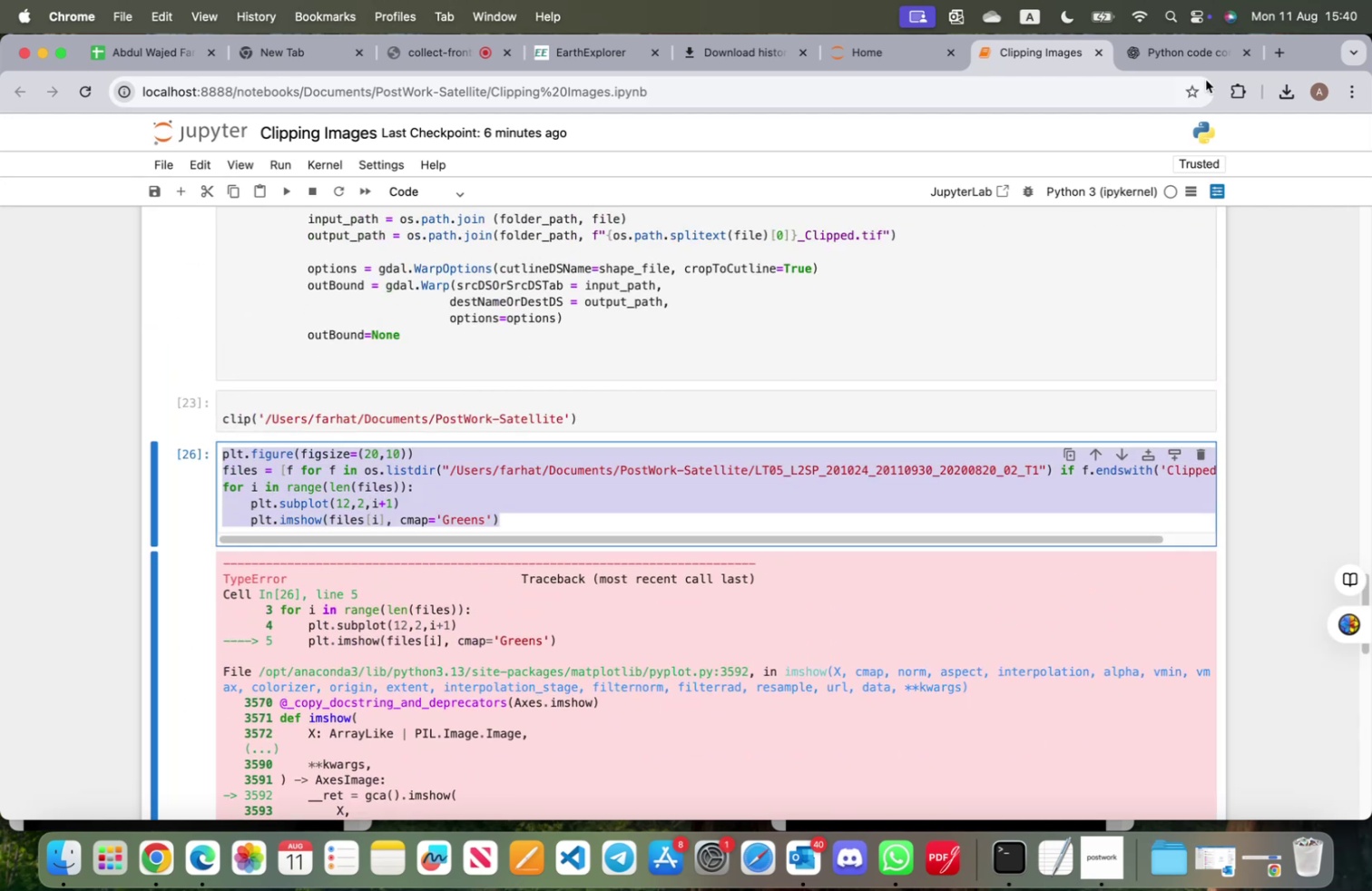 
left_click([1180, 30])
 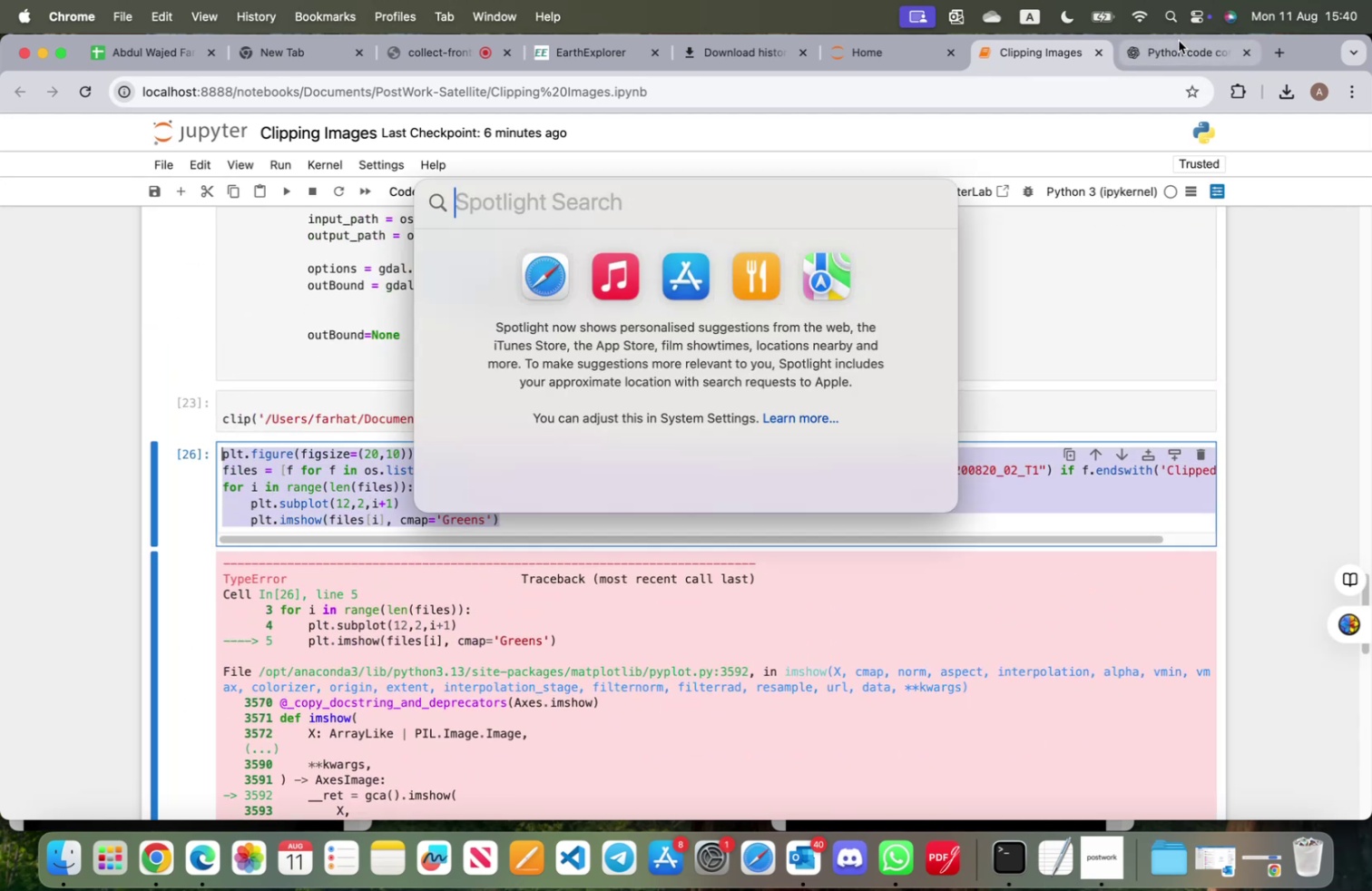 
left_click([1179, 41])
 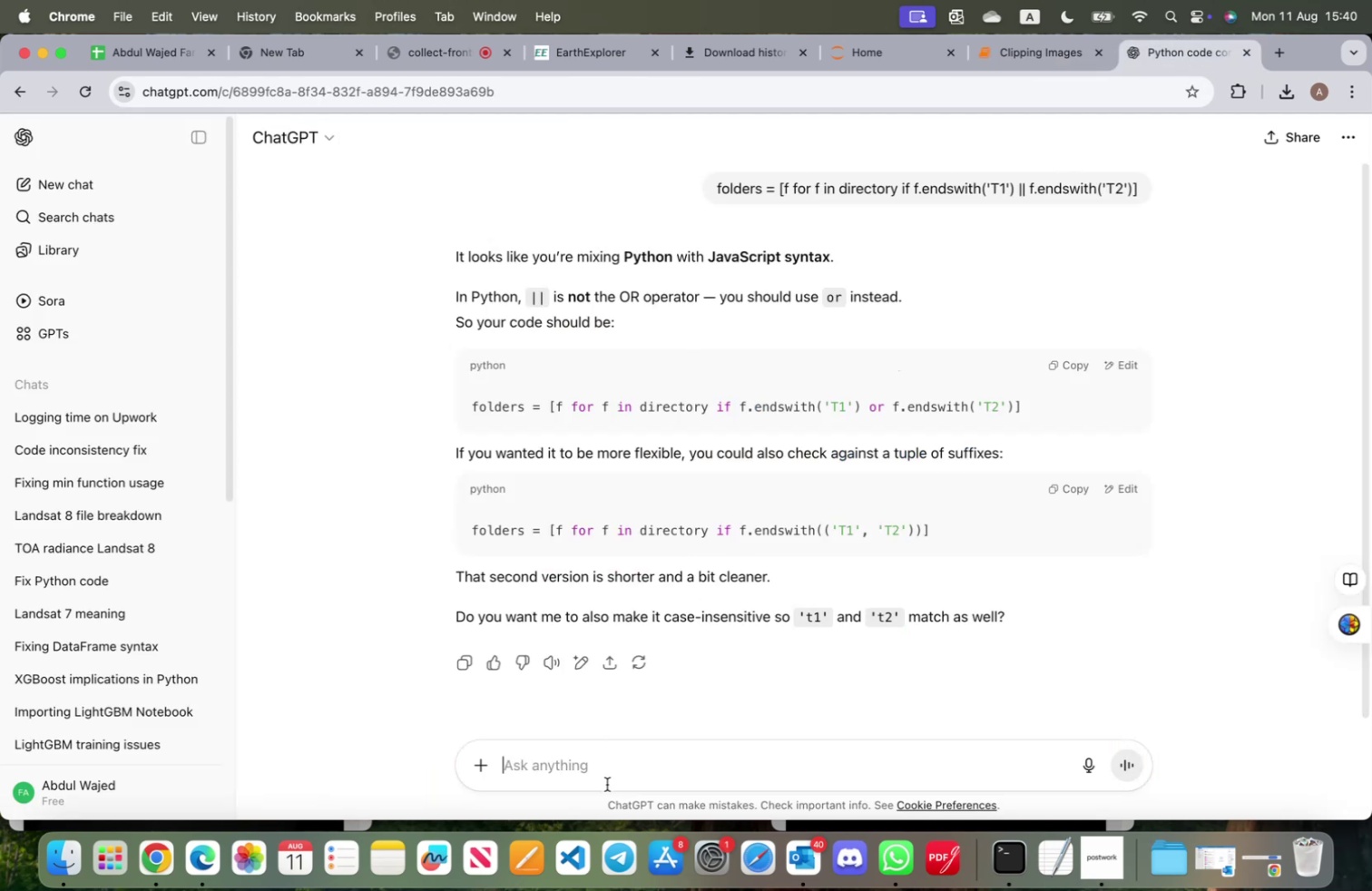 
key(Meta+CommandLeft)
 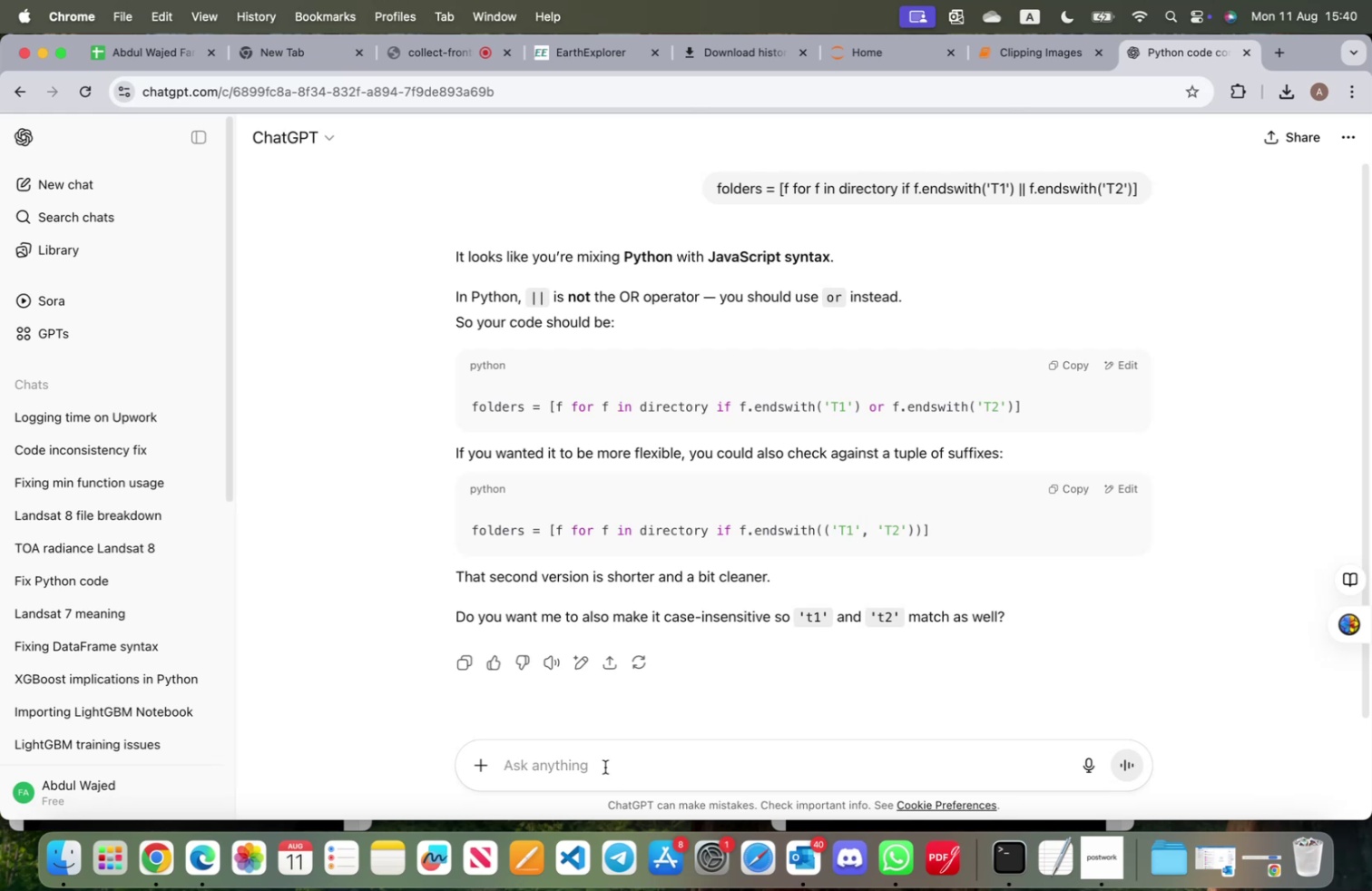 
key(Meta+V)
 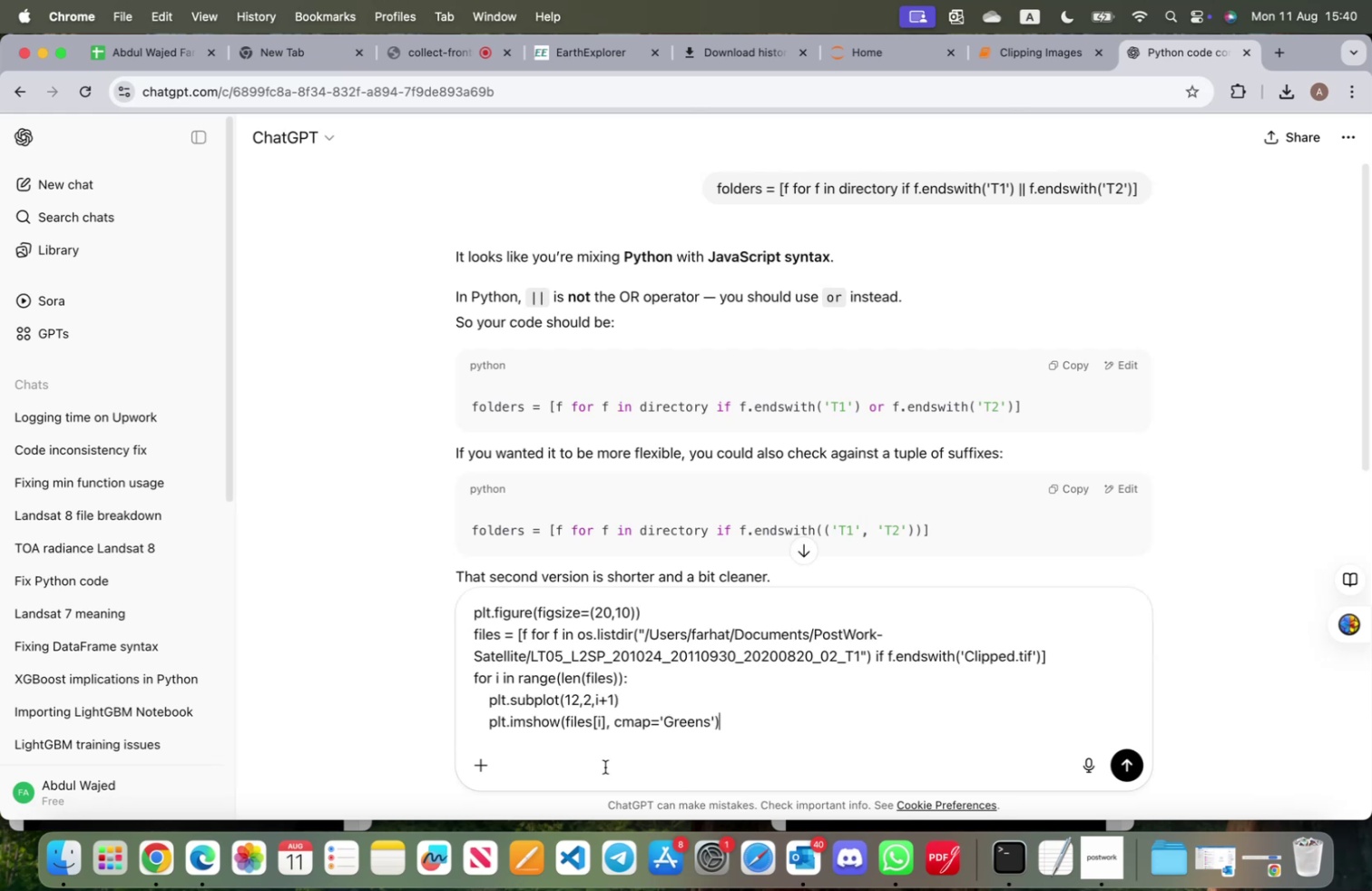 
key(Enter)
 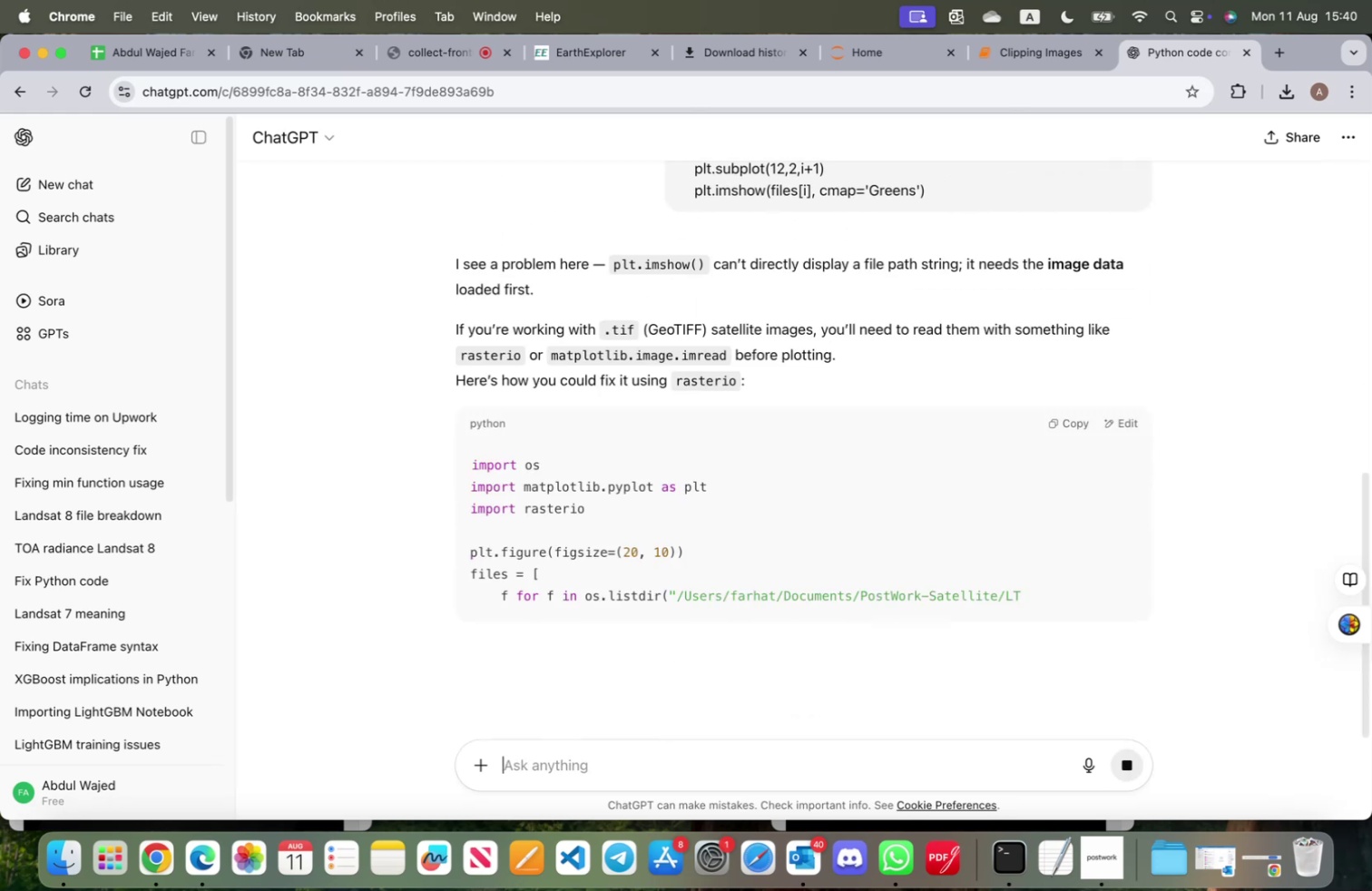 
wait(7.3)
 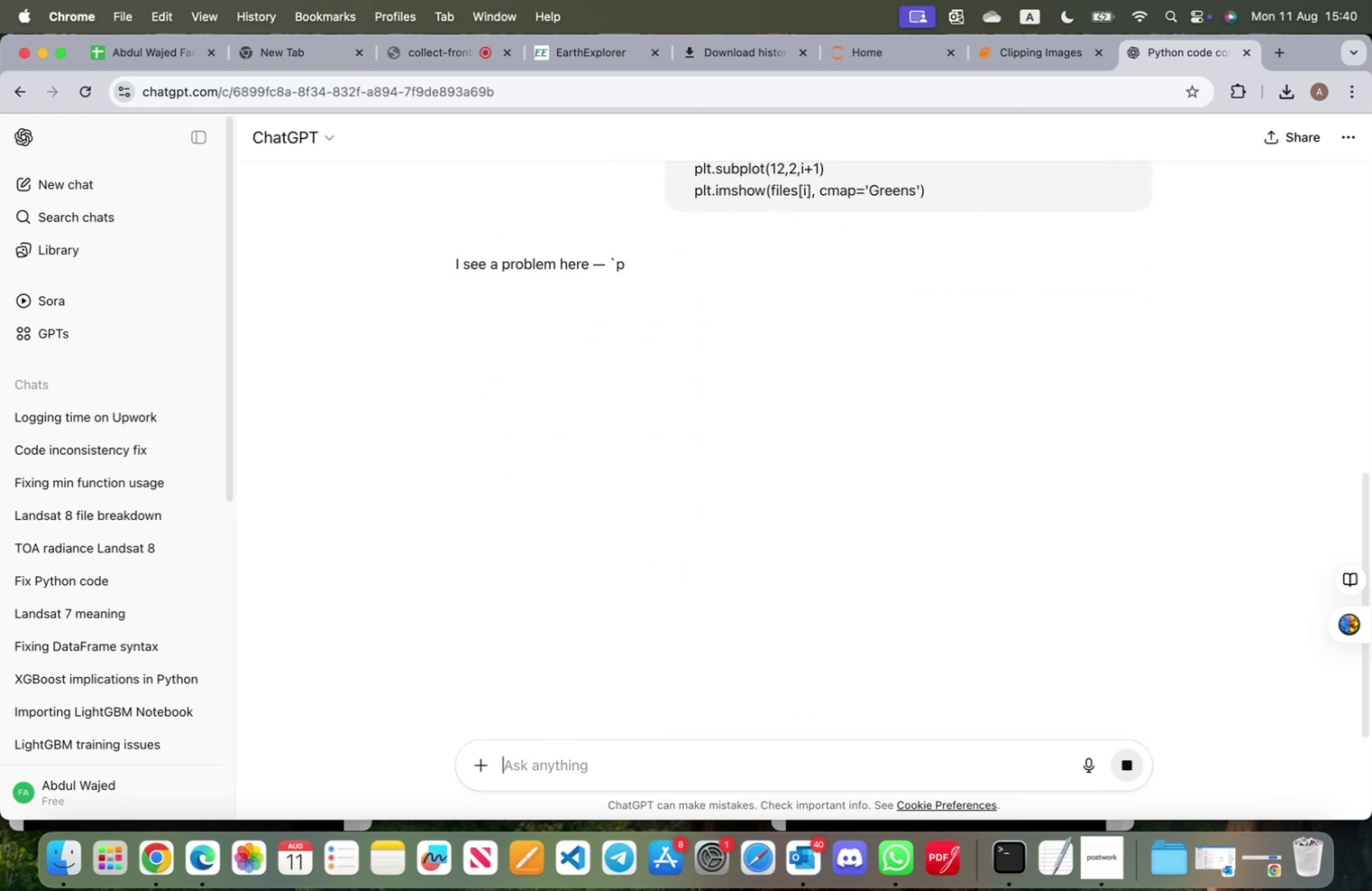 
scroll: coordinate [623, 652], scroll_direction: down, amount: 11.0
 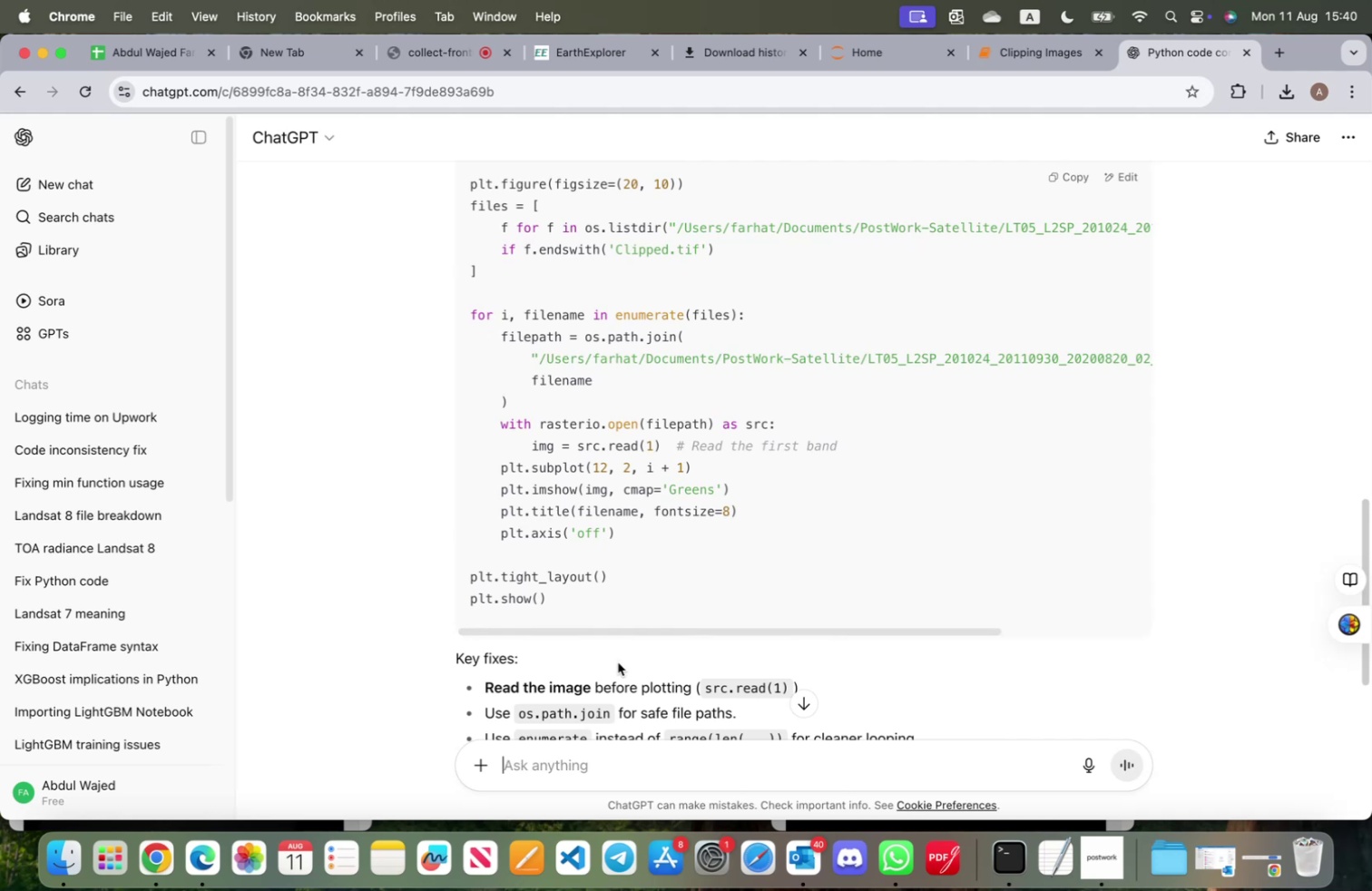 
wait(11.43)
 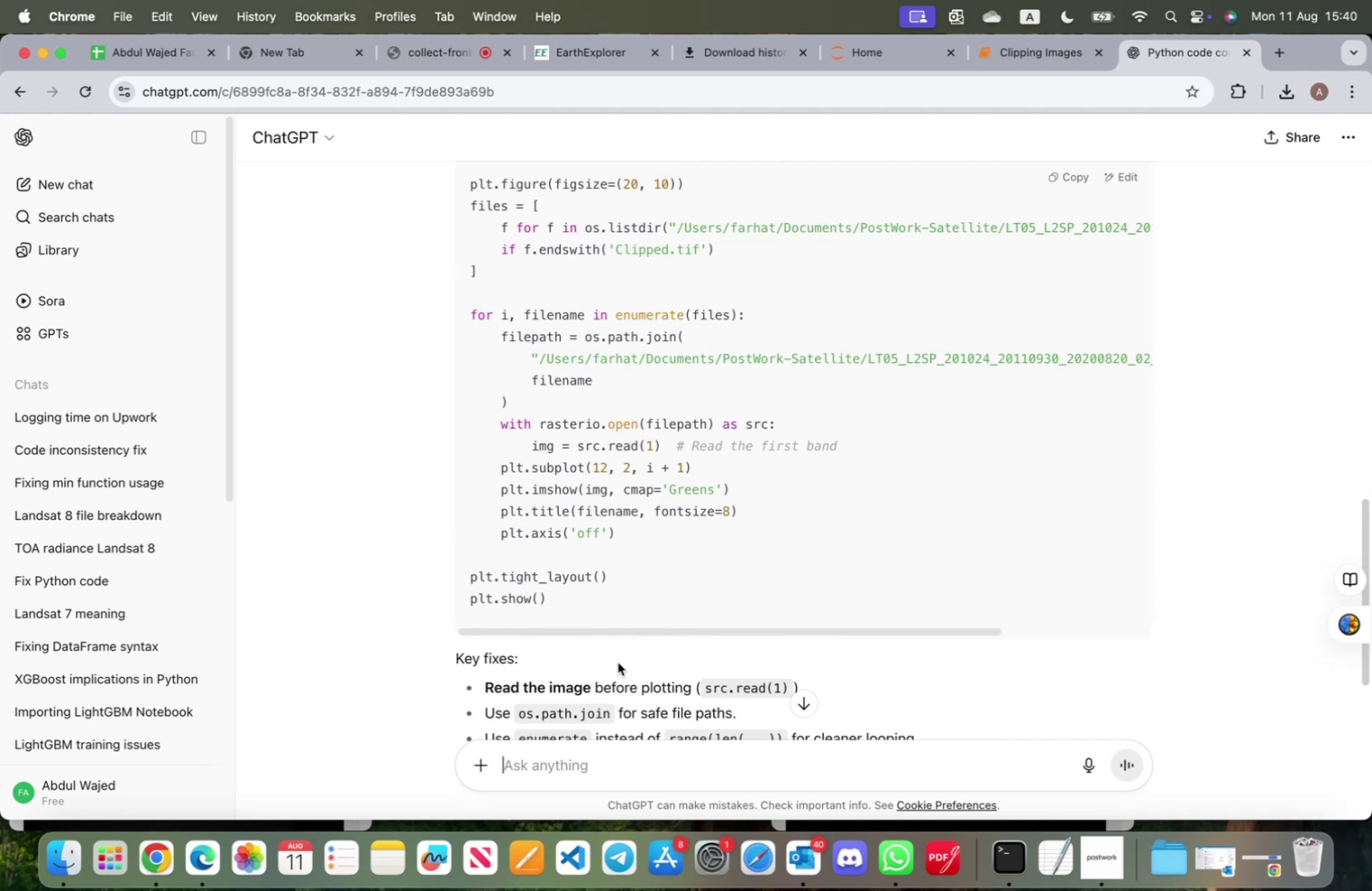 
left_click([1034, 54])
 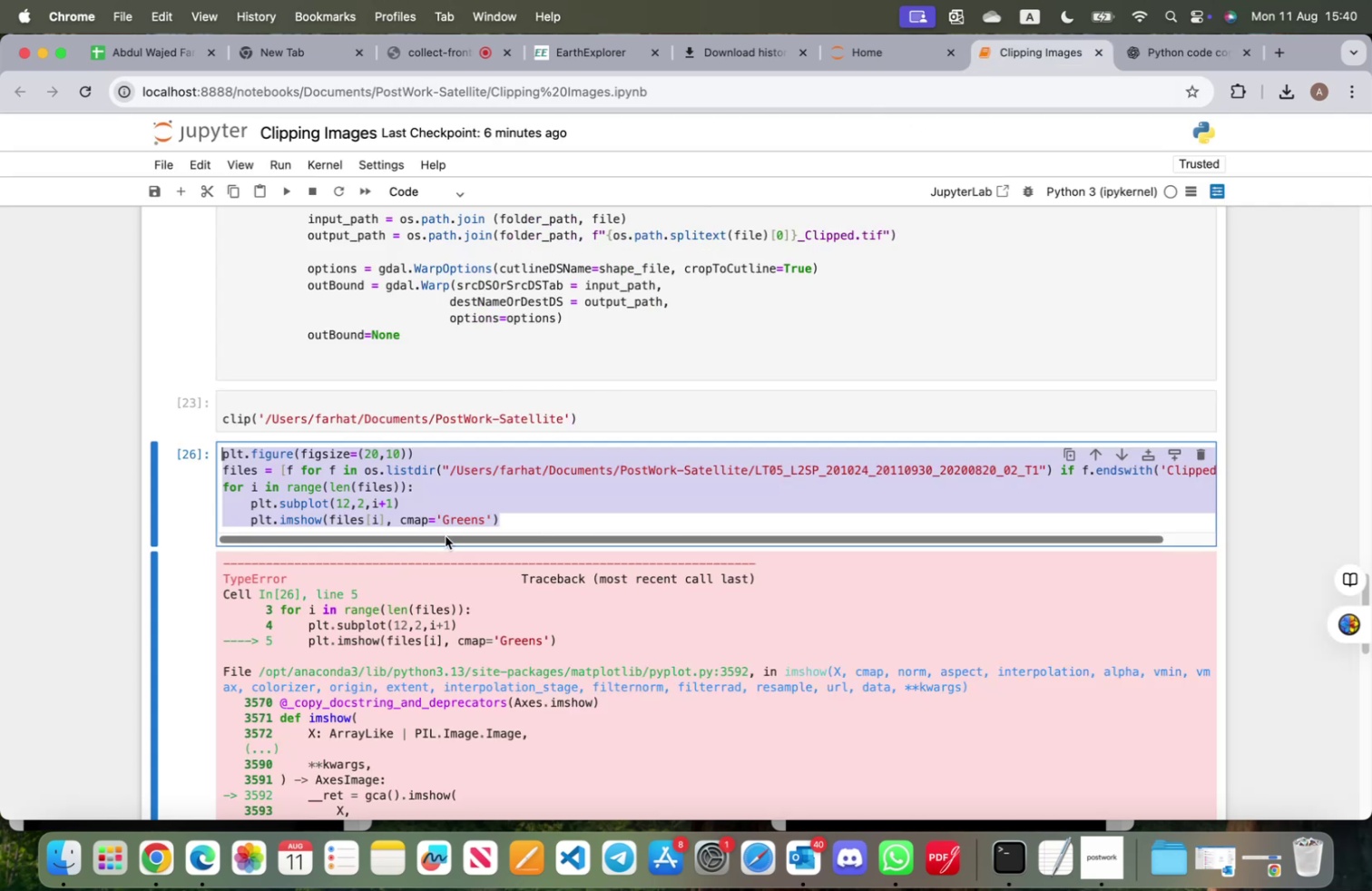 
scroll: coordinate [451, 543], scroll_direction: up, amount: 32.0
 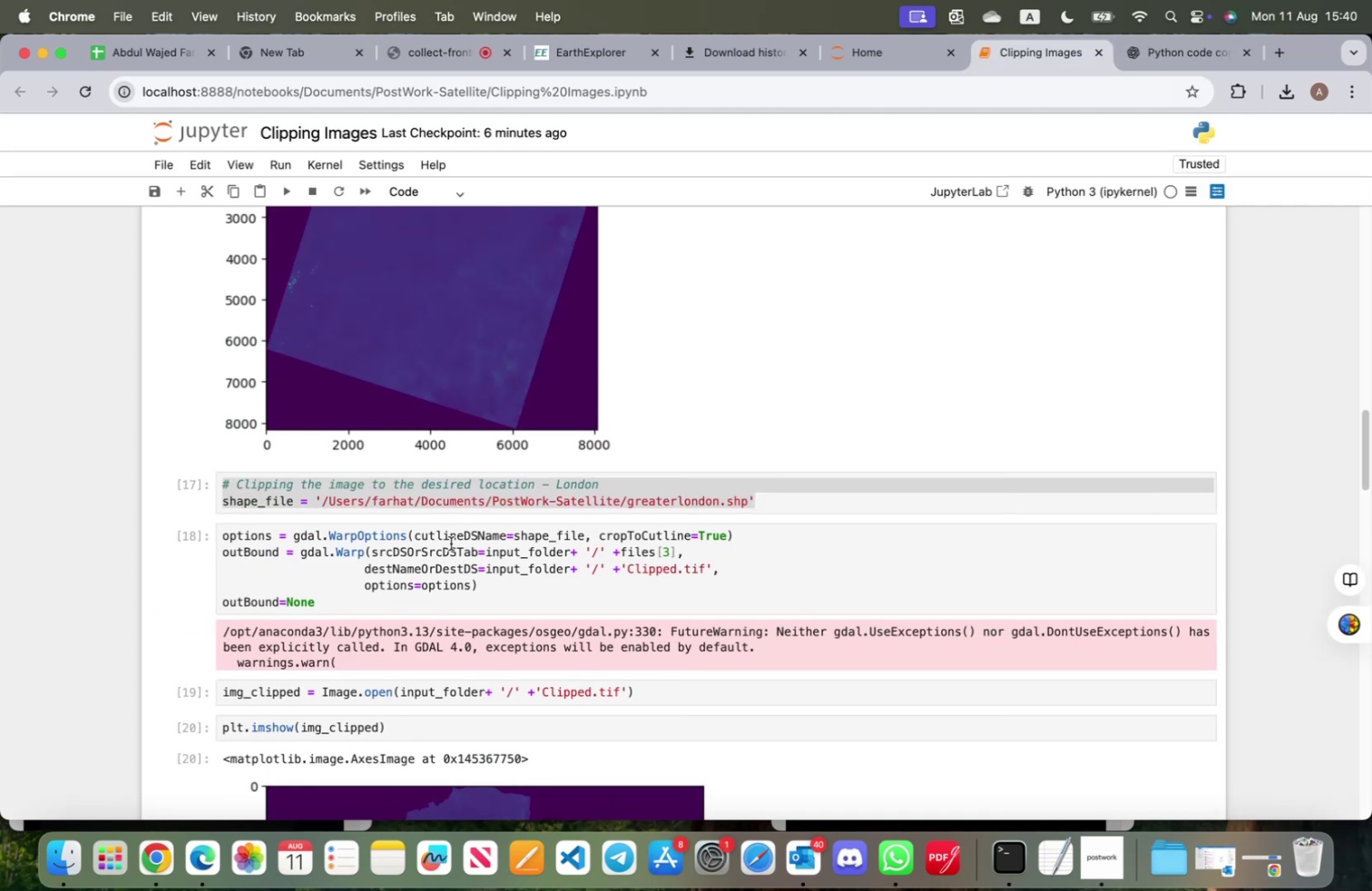 
scroll: coordinate [452, 545], scroll_direction: down, amount: 11.0
 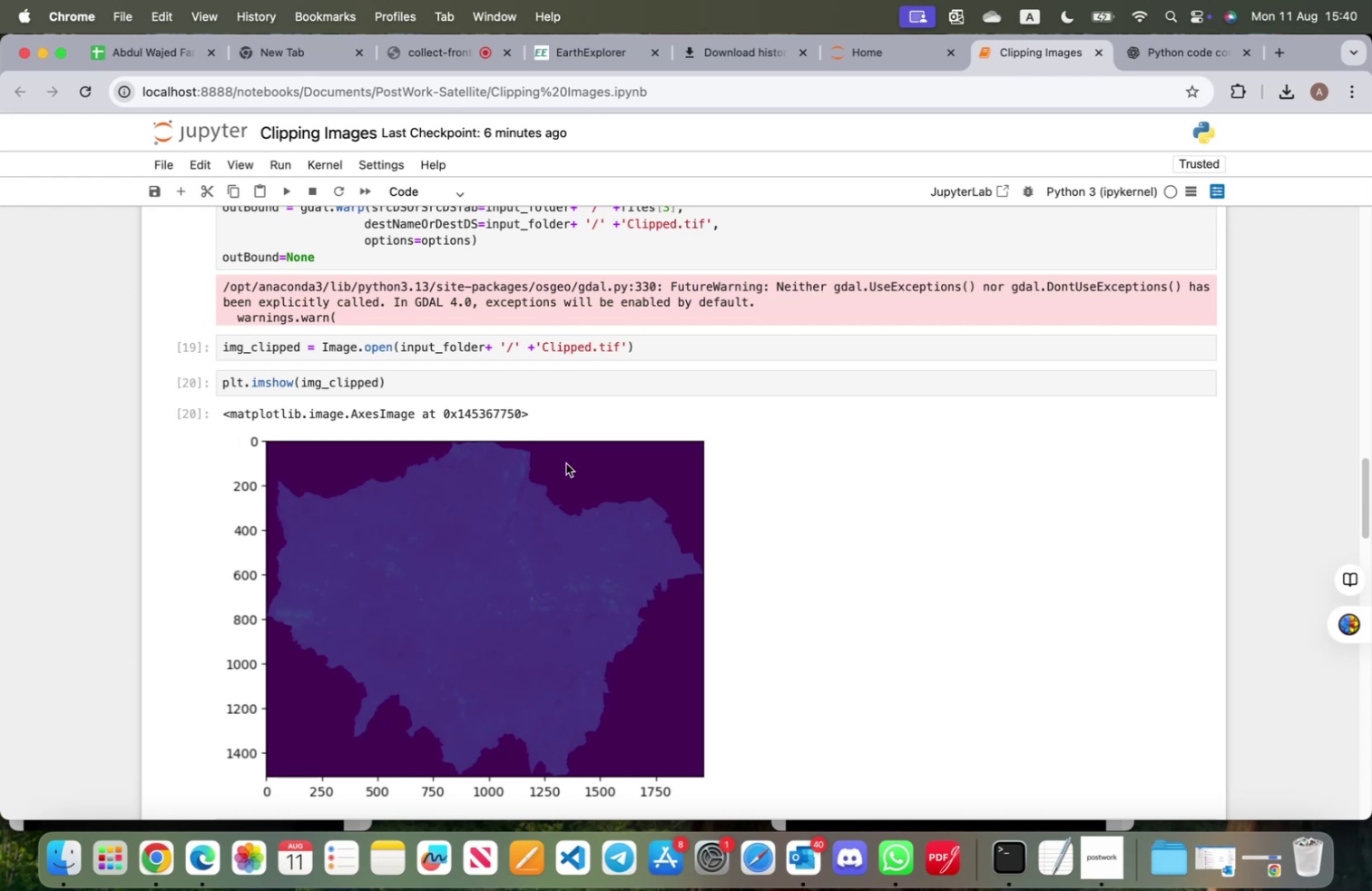 
wait(6.28)
 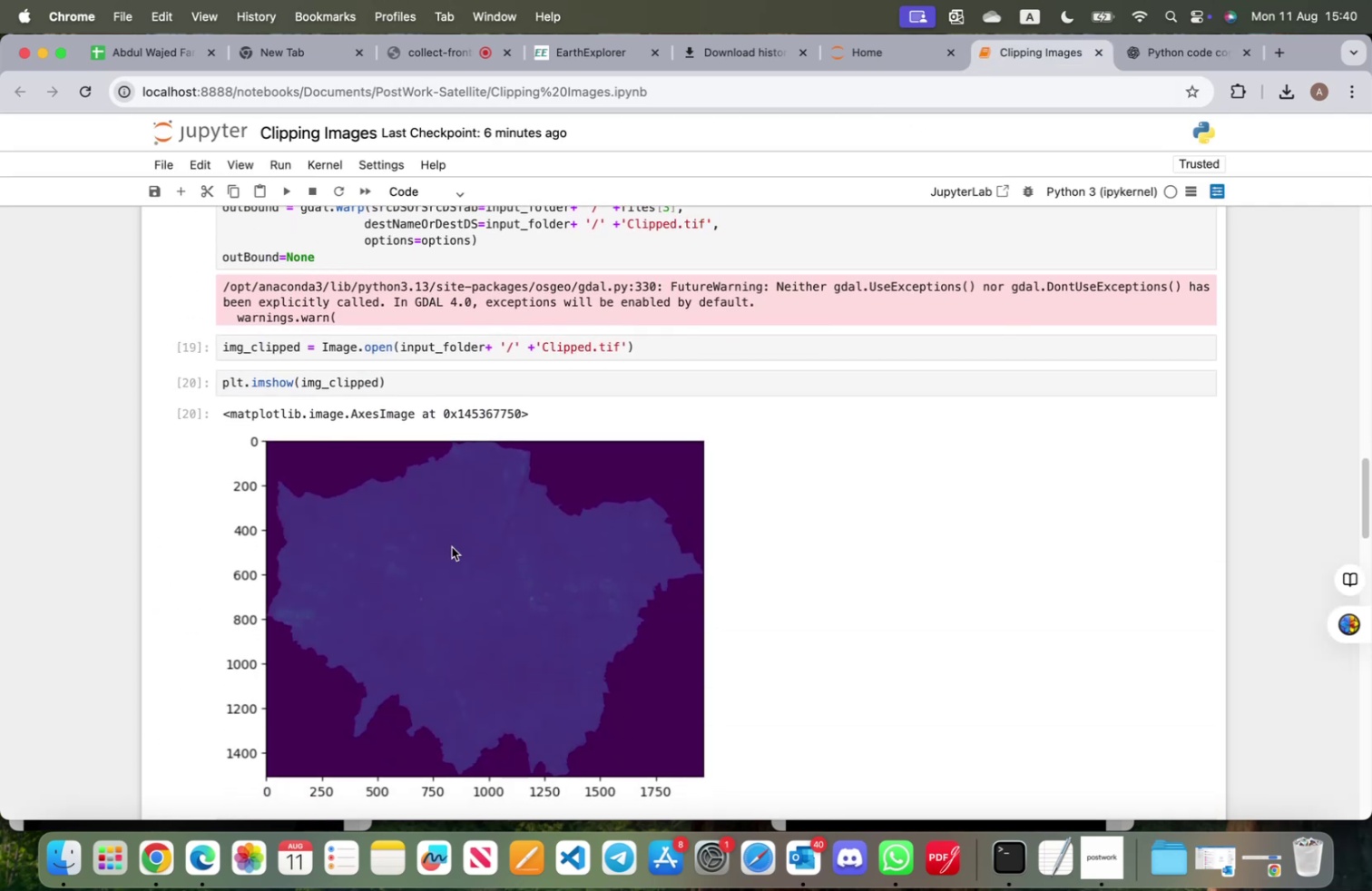 
mouse_move([838, 59])
 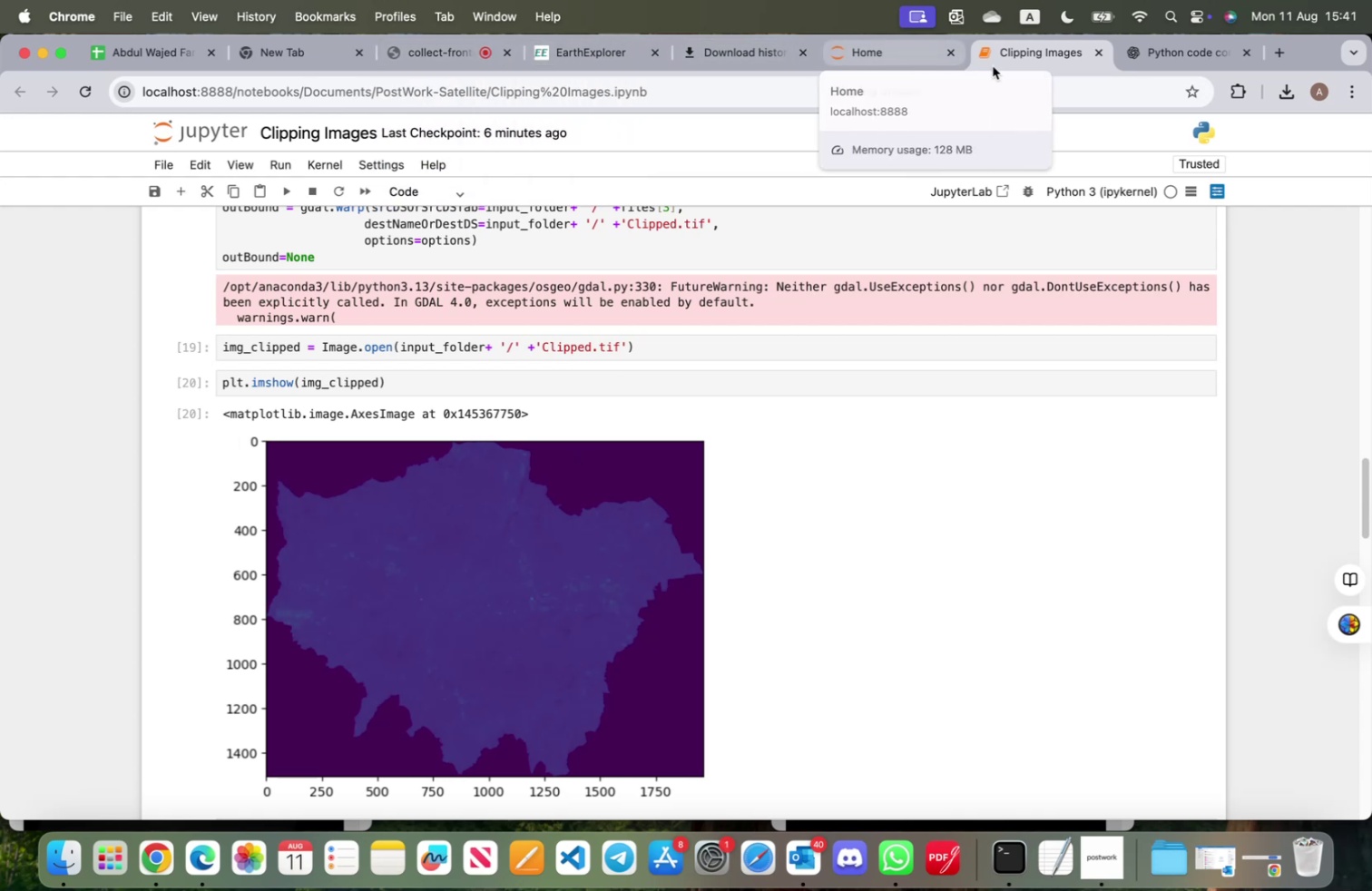 
scroll: coordinate [505, 568], scroll_direction: down, amount: 43.0
 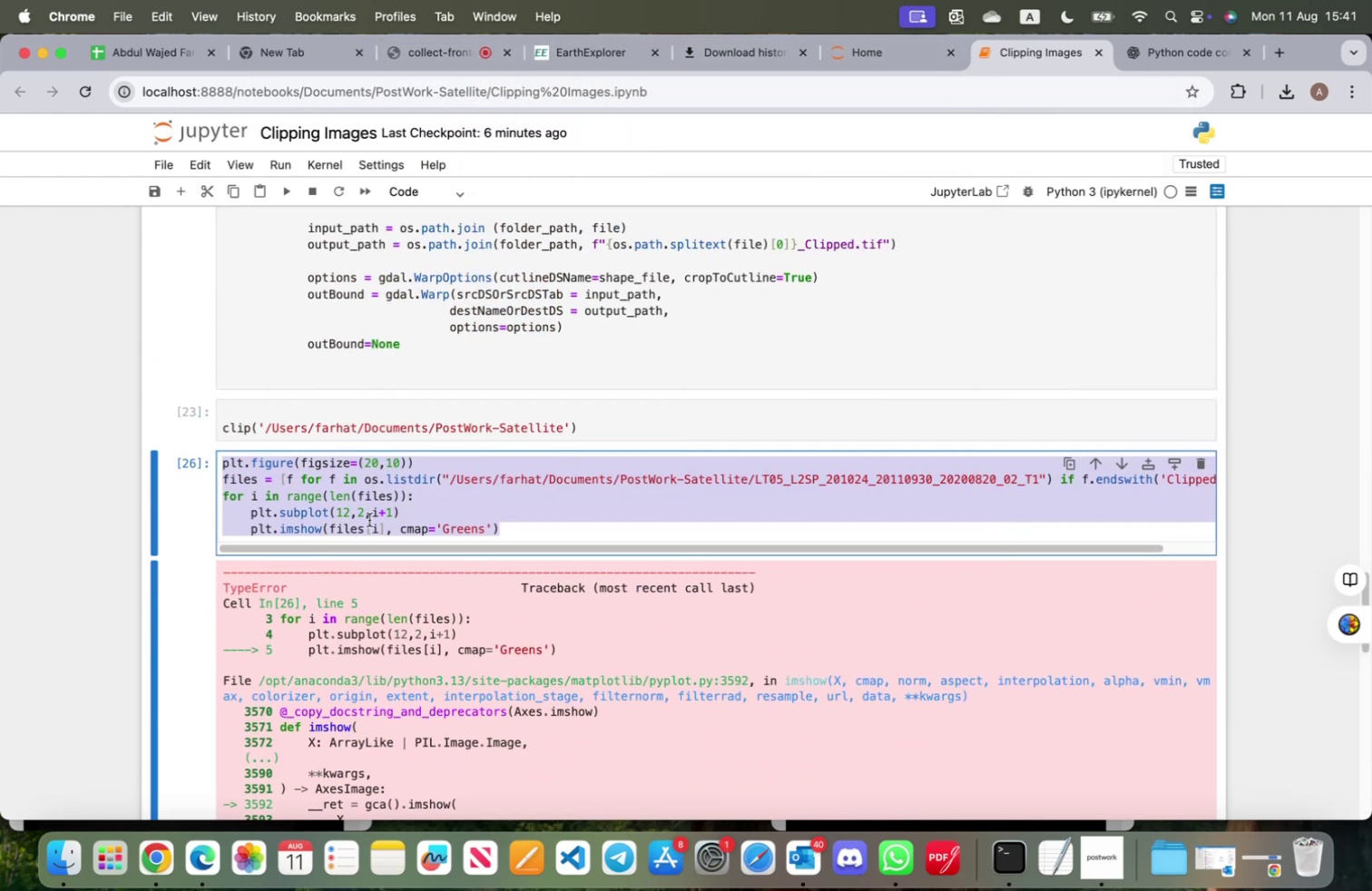 
left_click([417, 513])
 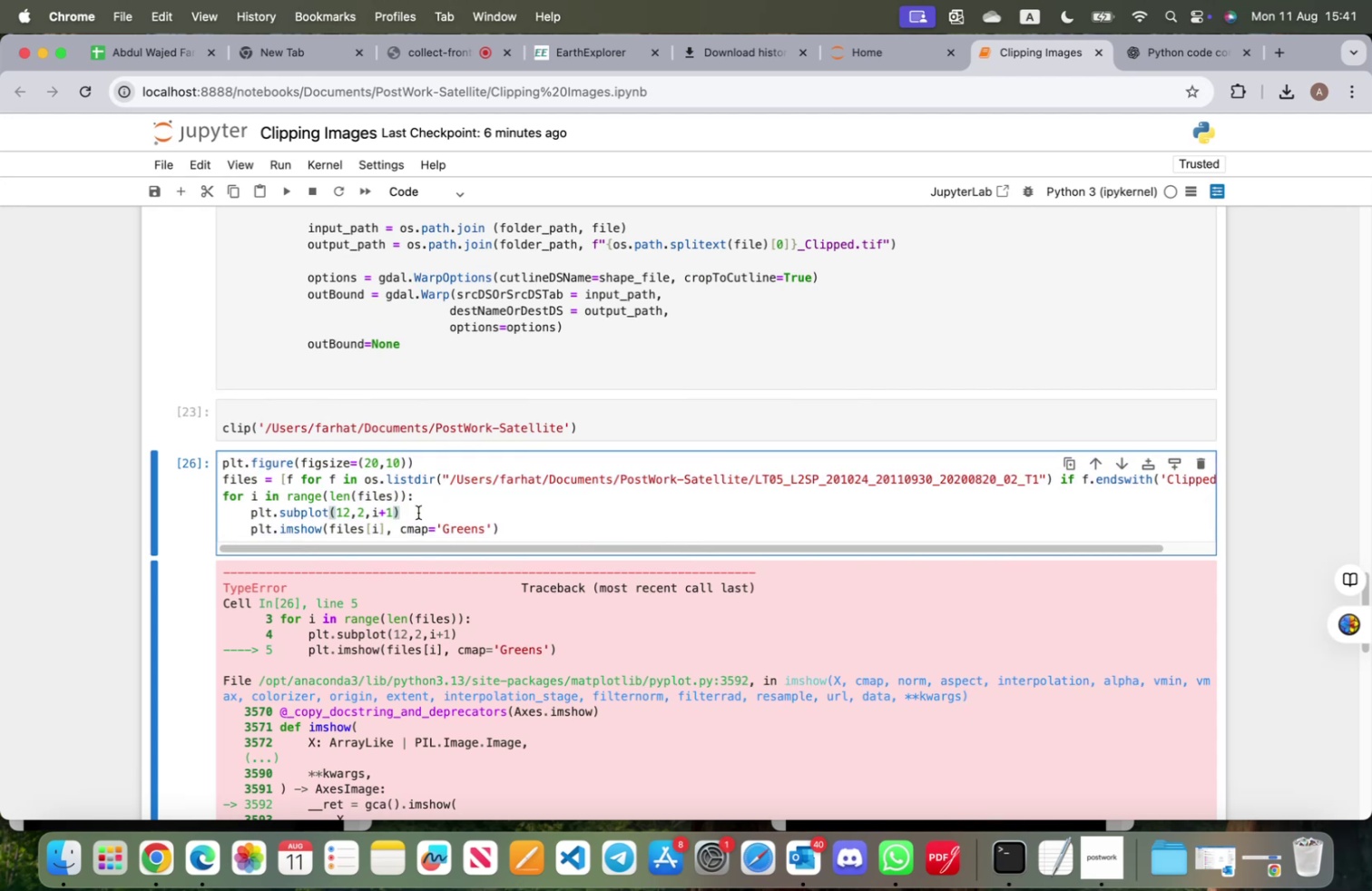 
key(Enter)
 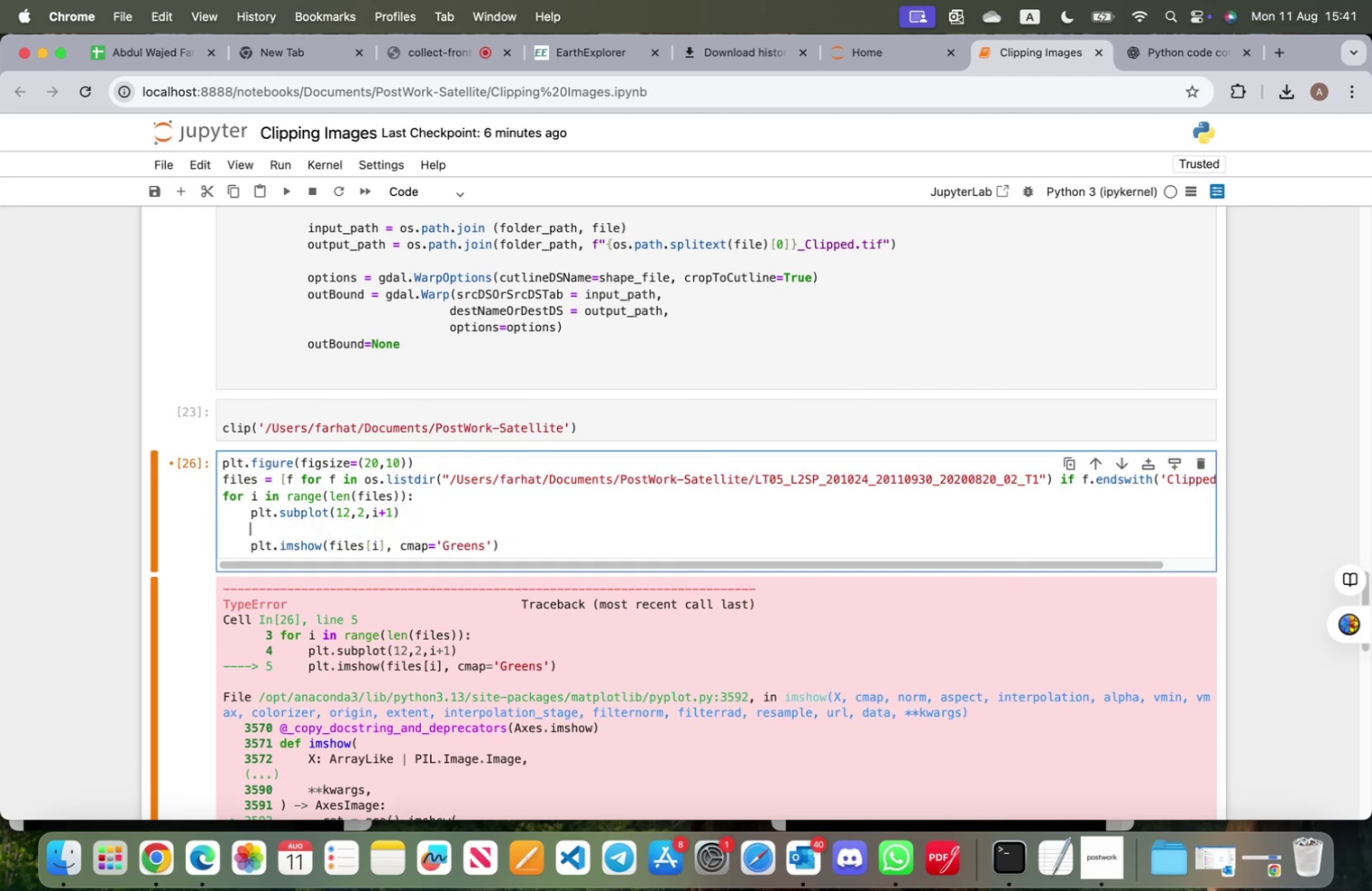 
type(img= Image.ope)
key(Backspace)
key(Backspace)
key(Tab)
type(p)
key(Tab)
type((files[i)
 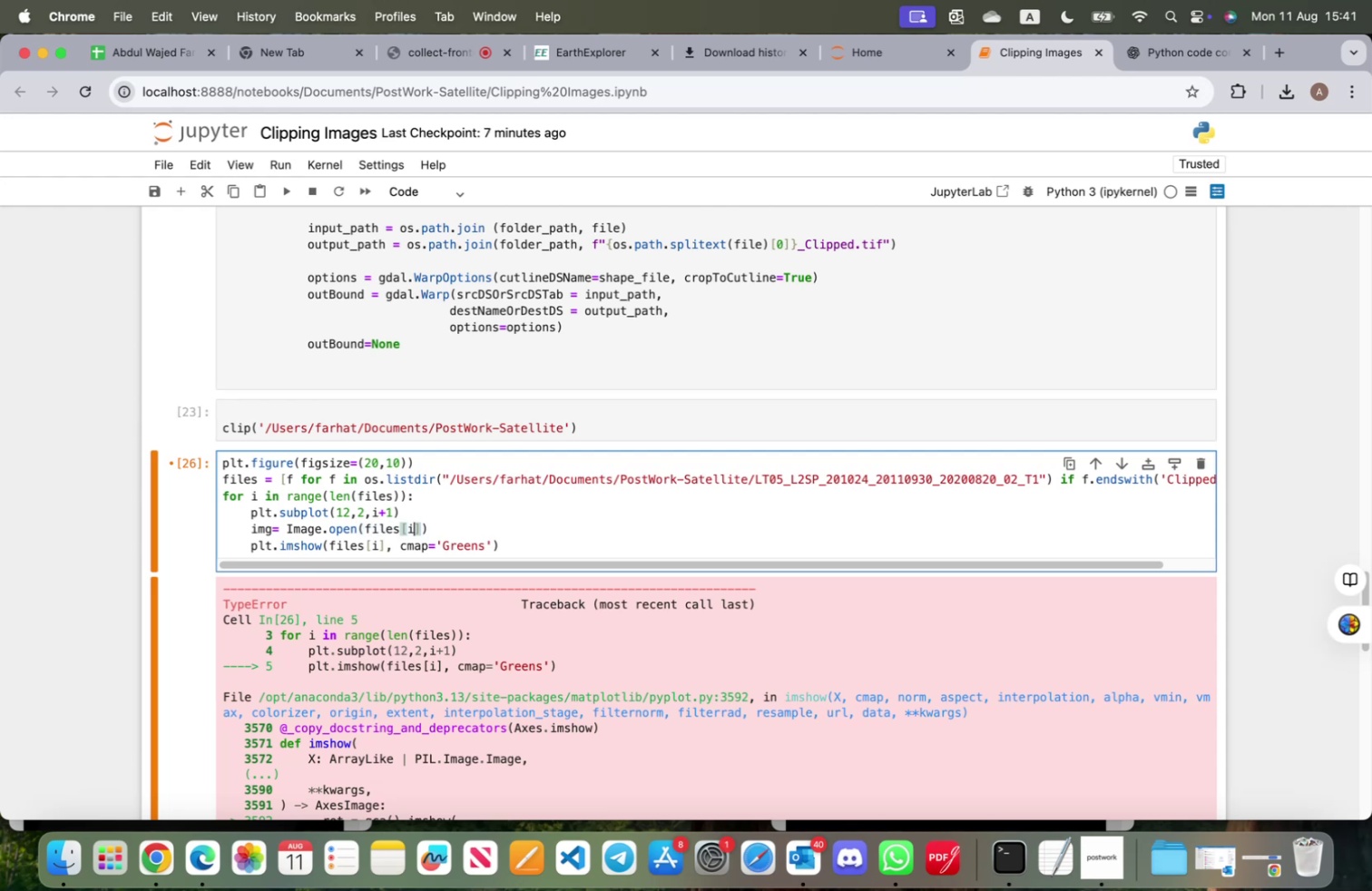 
key(ArrowDown)
 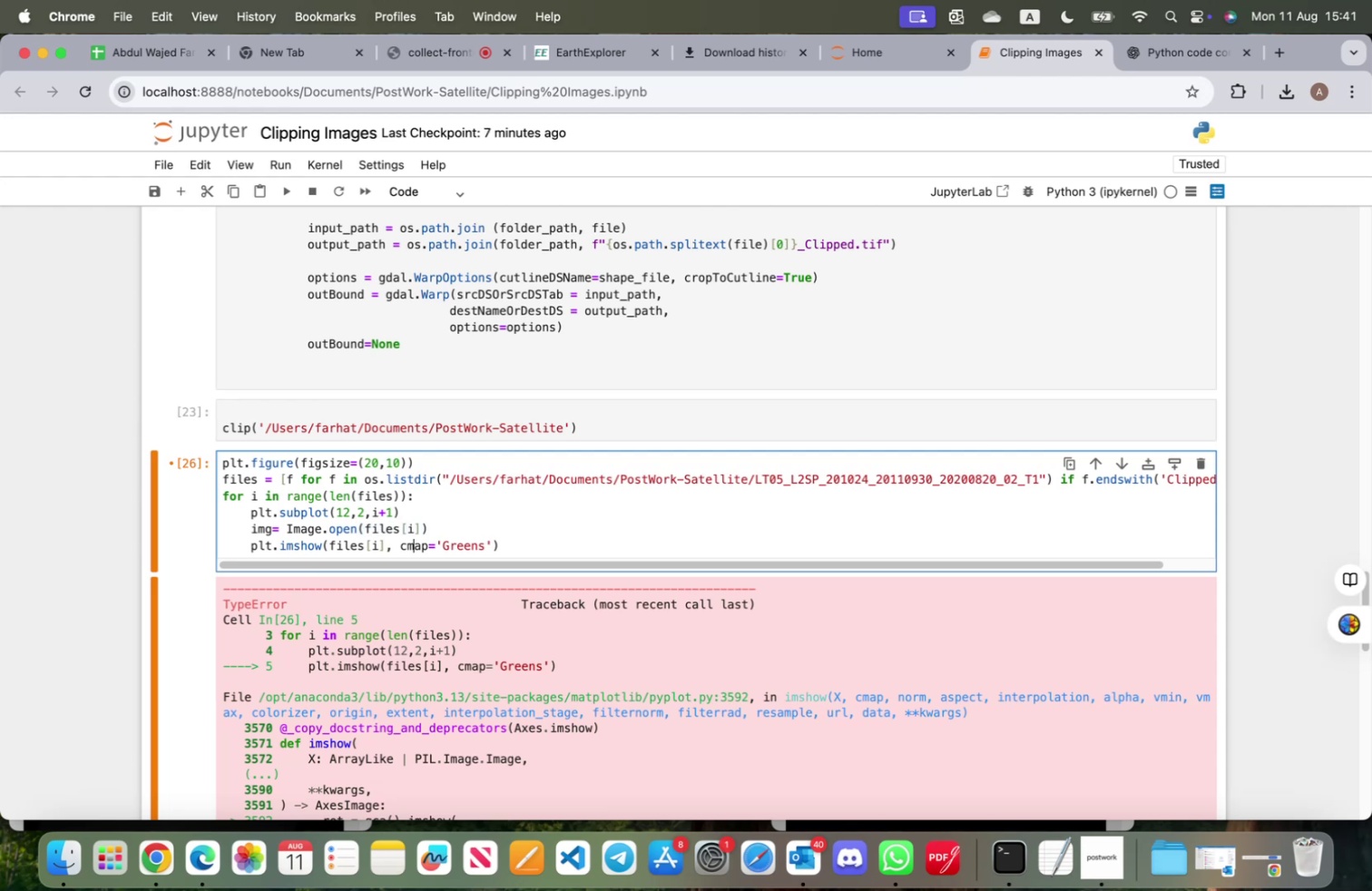 
hold_key(key=ArrowLeft, duration=0.59)
 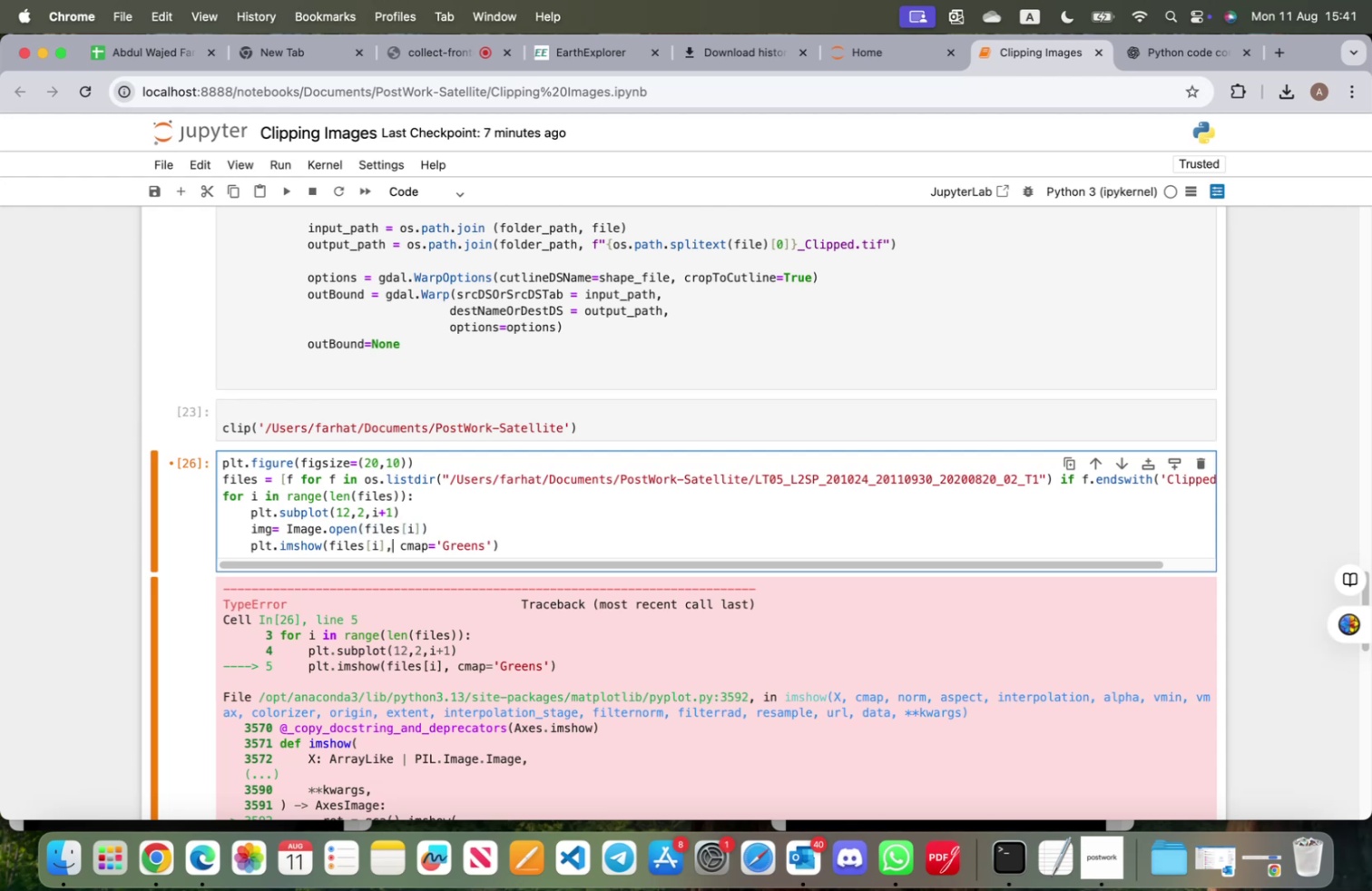 
key(ArrowLeft)
 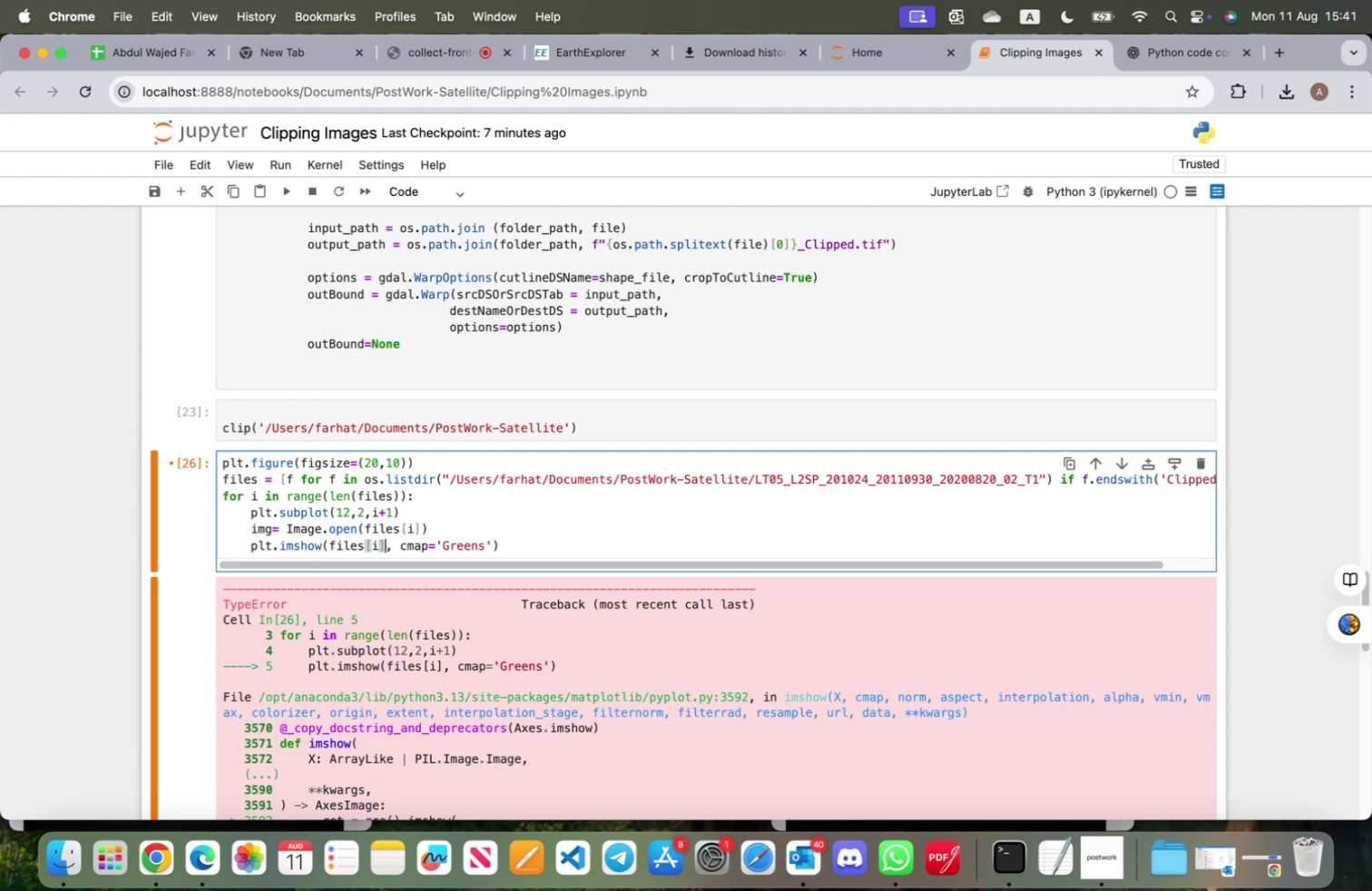 
key(Backspace)
key(Backspace)
key(Backspace)
key(Backspace)
key(Backspace)
key(Backspace)
key(Backspace)
key(Backspace)
type(img)
 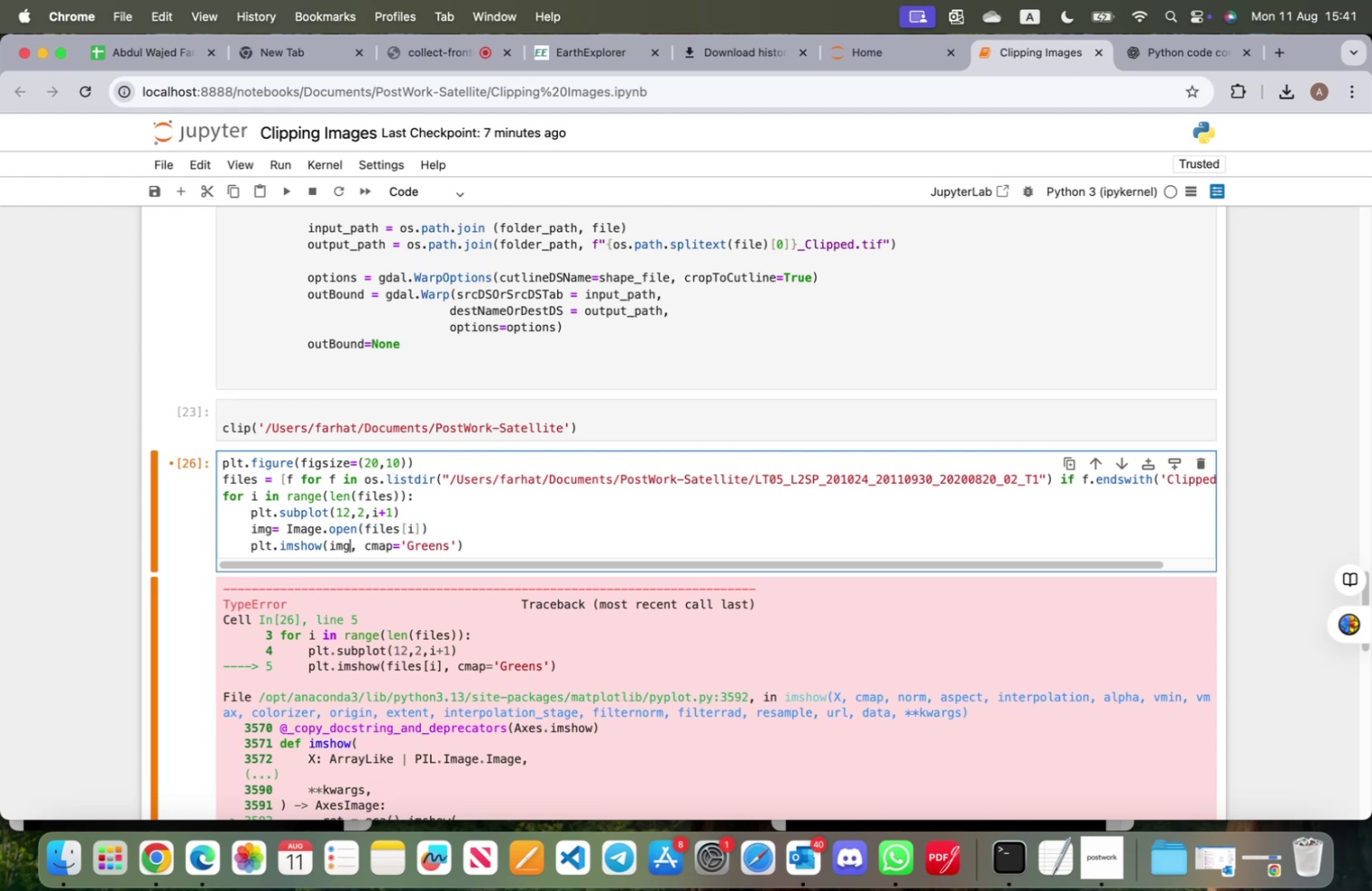 
key(Shift+Enter)
 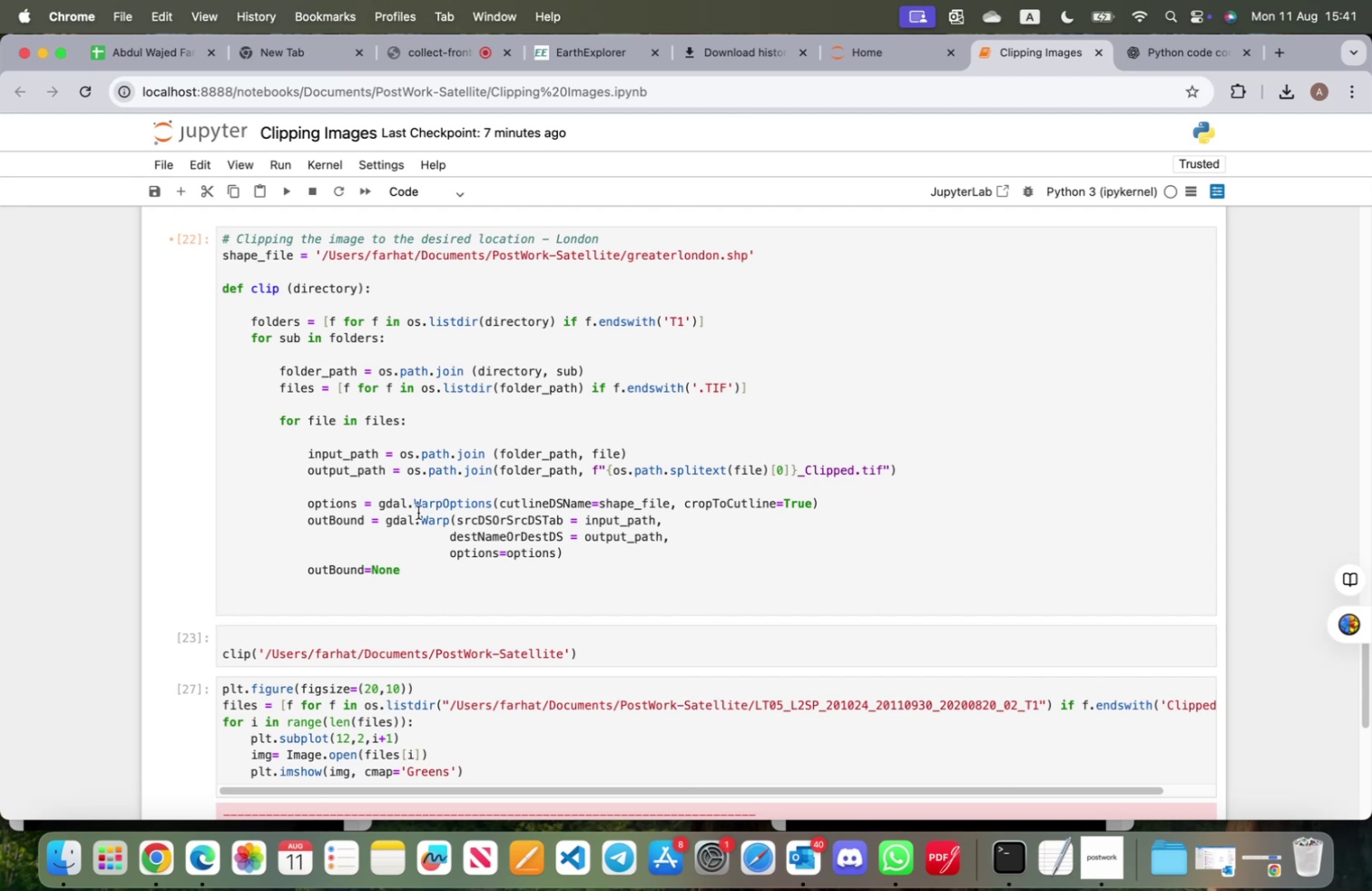 
scroll: coordinate [522, 416], scroll_direction: down, amount: 5.0
 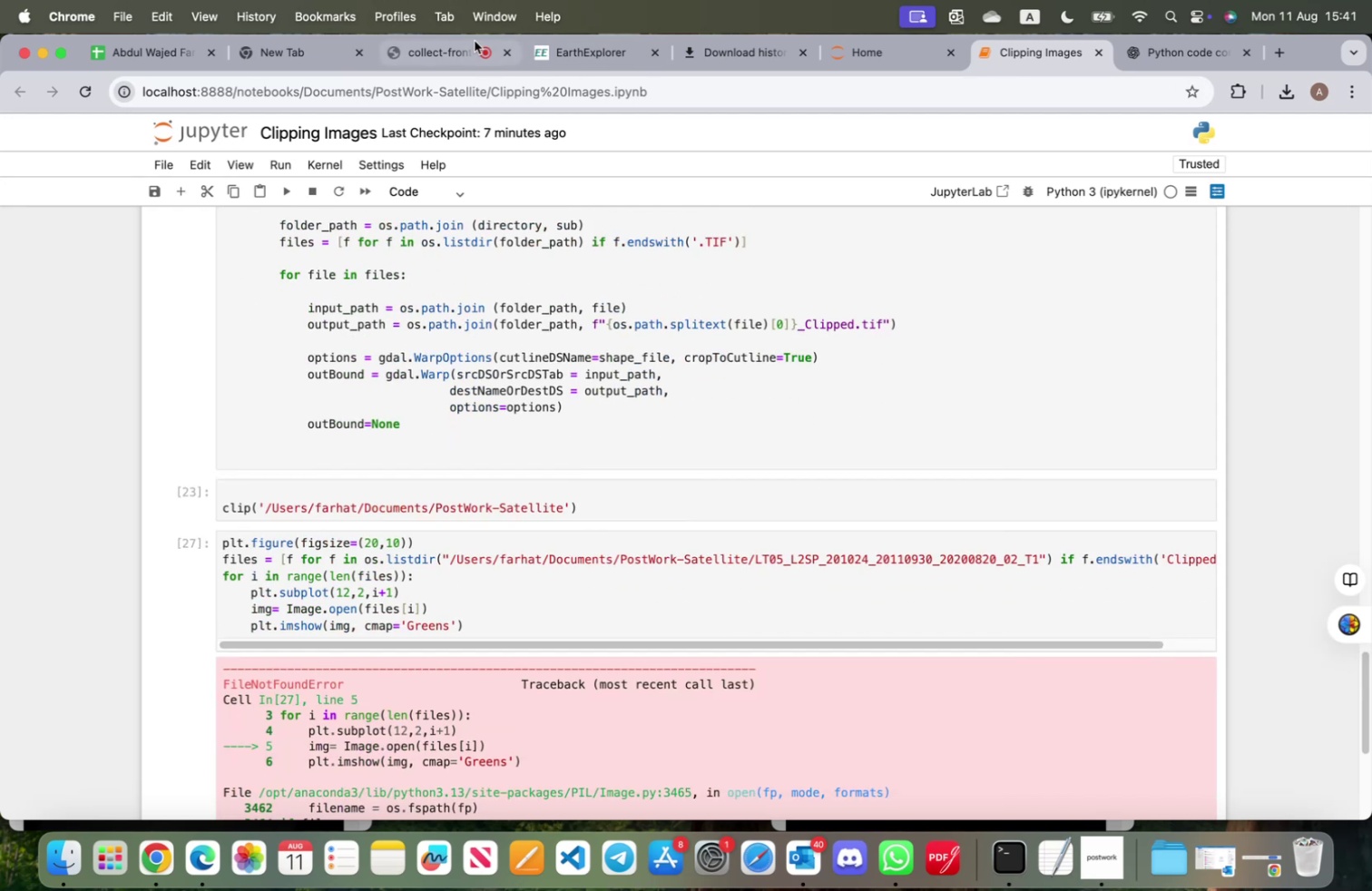 
left_click([469, 44])
 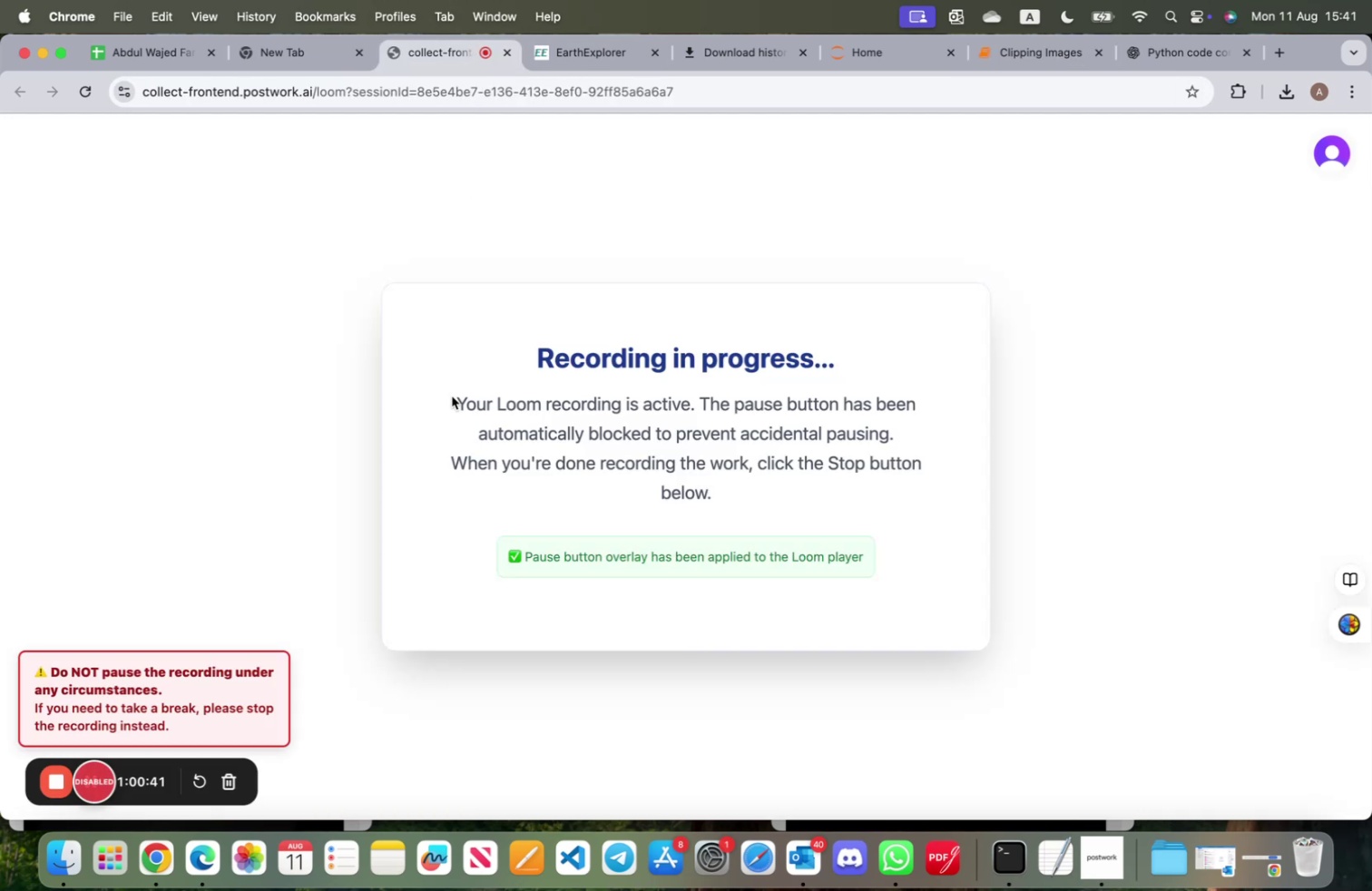 
scroll: coordinate [279, 538], scroll_direction: down, amount: 3.0
 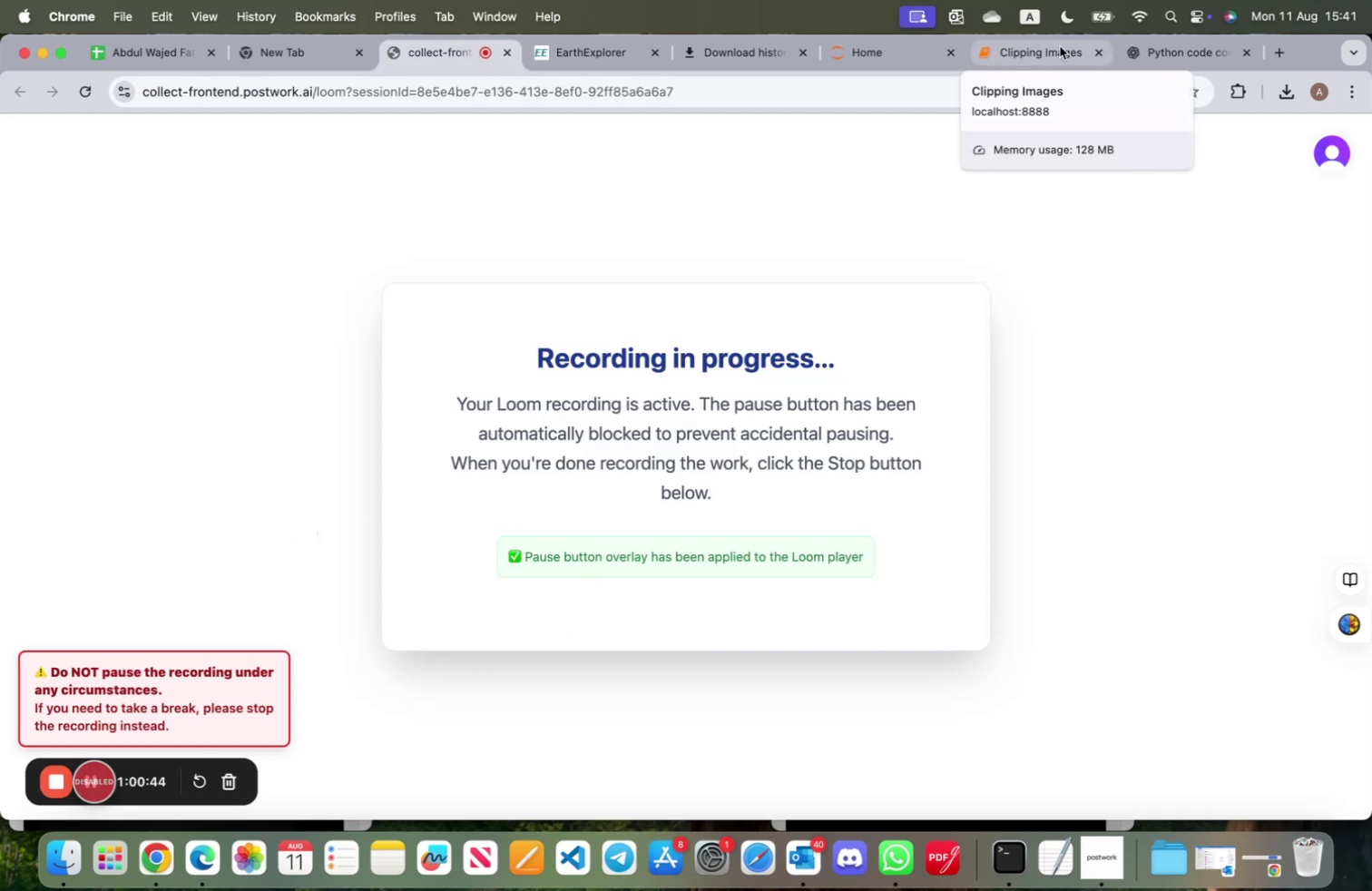 
left_click([1051, 46])
 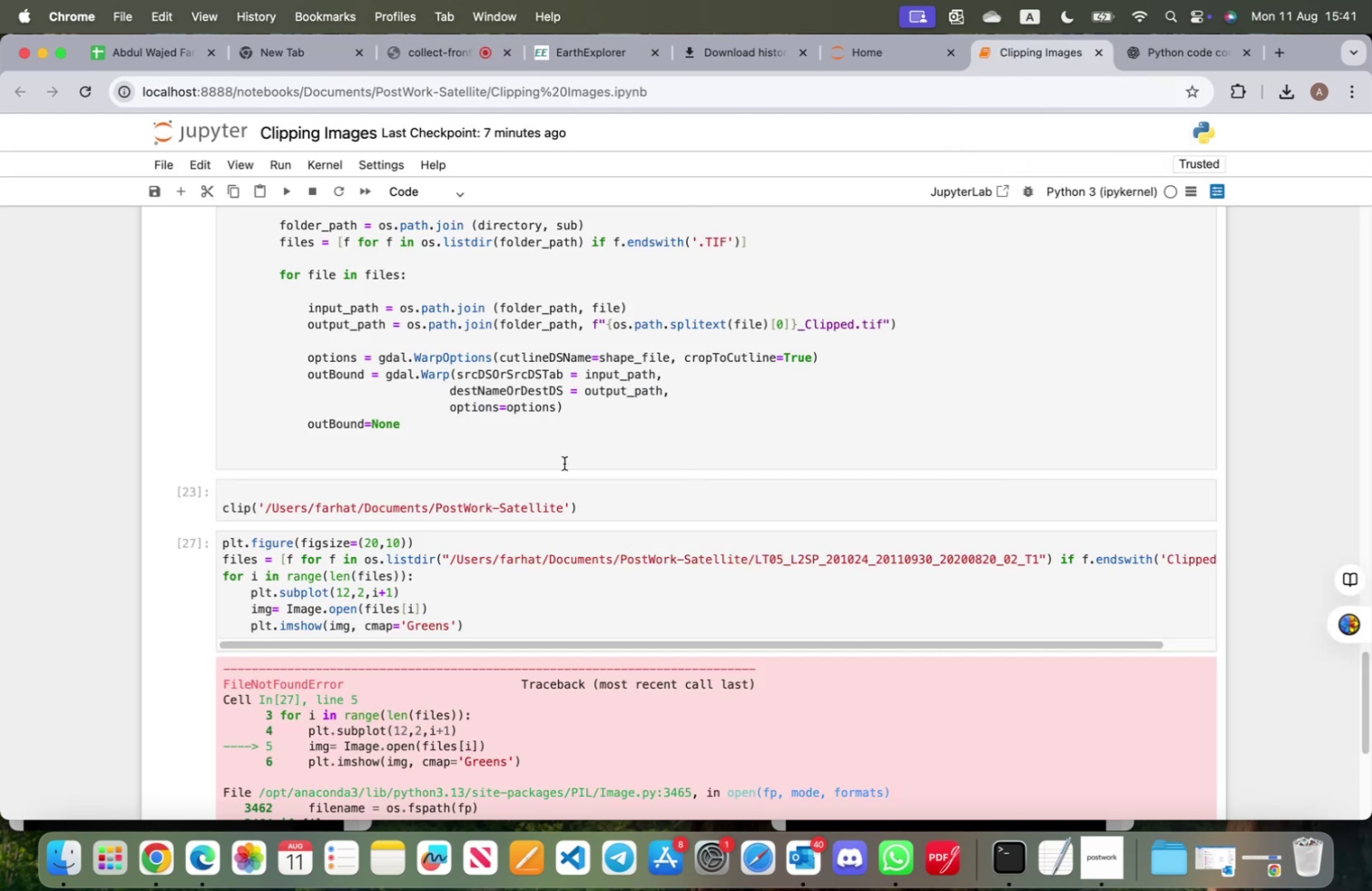 
scroll: coordinate [550, 590], scroll_direction: down, amount: 10.0
 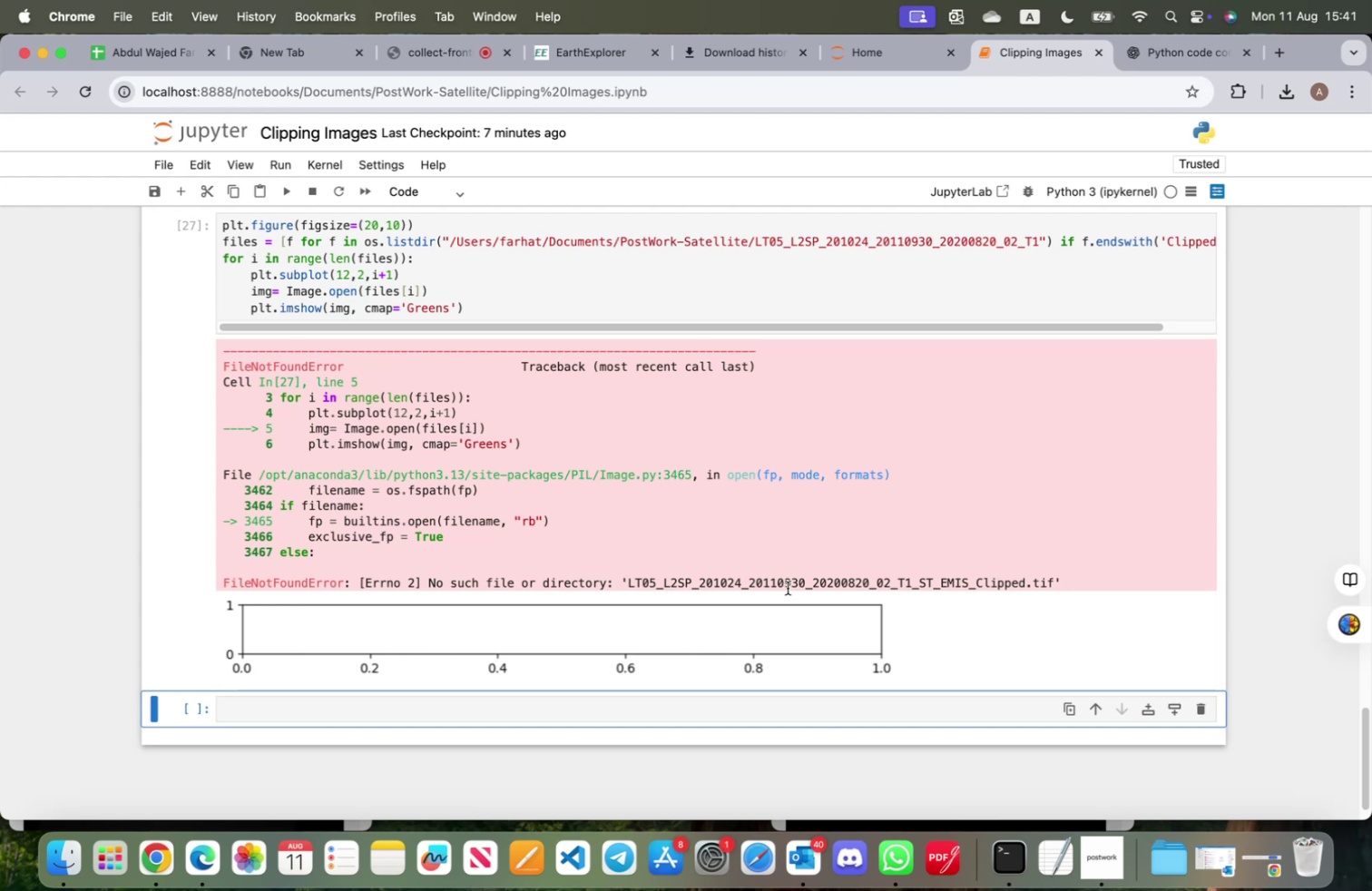 
wait(27.43)
 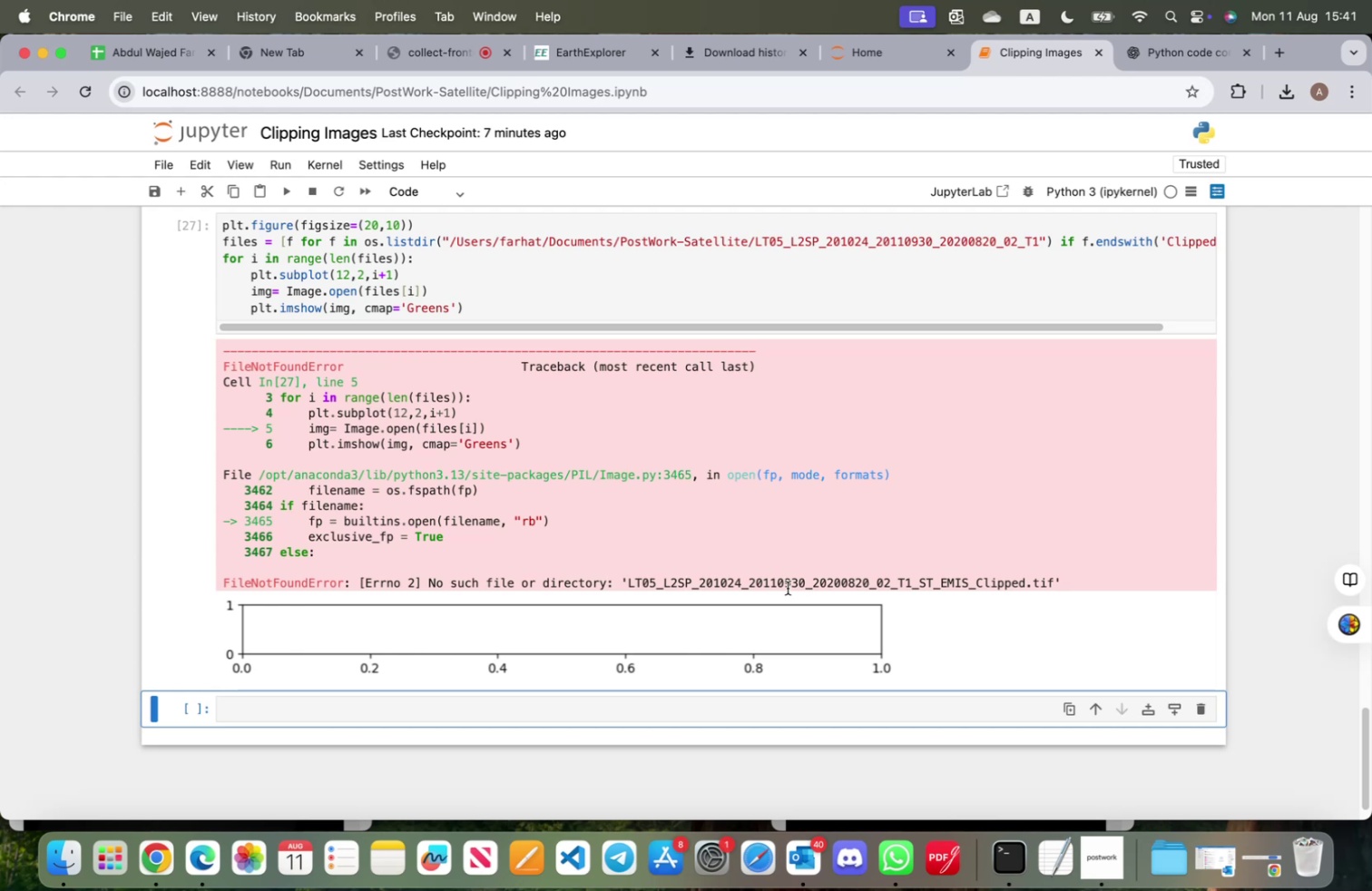 
scroll: coordinate [569, 549], scroll_direction: up, amount: 8.0
 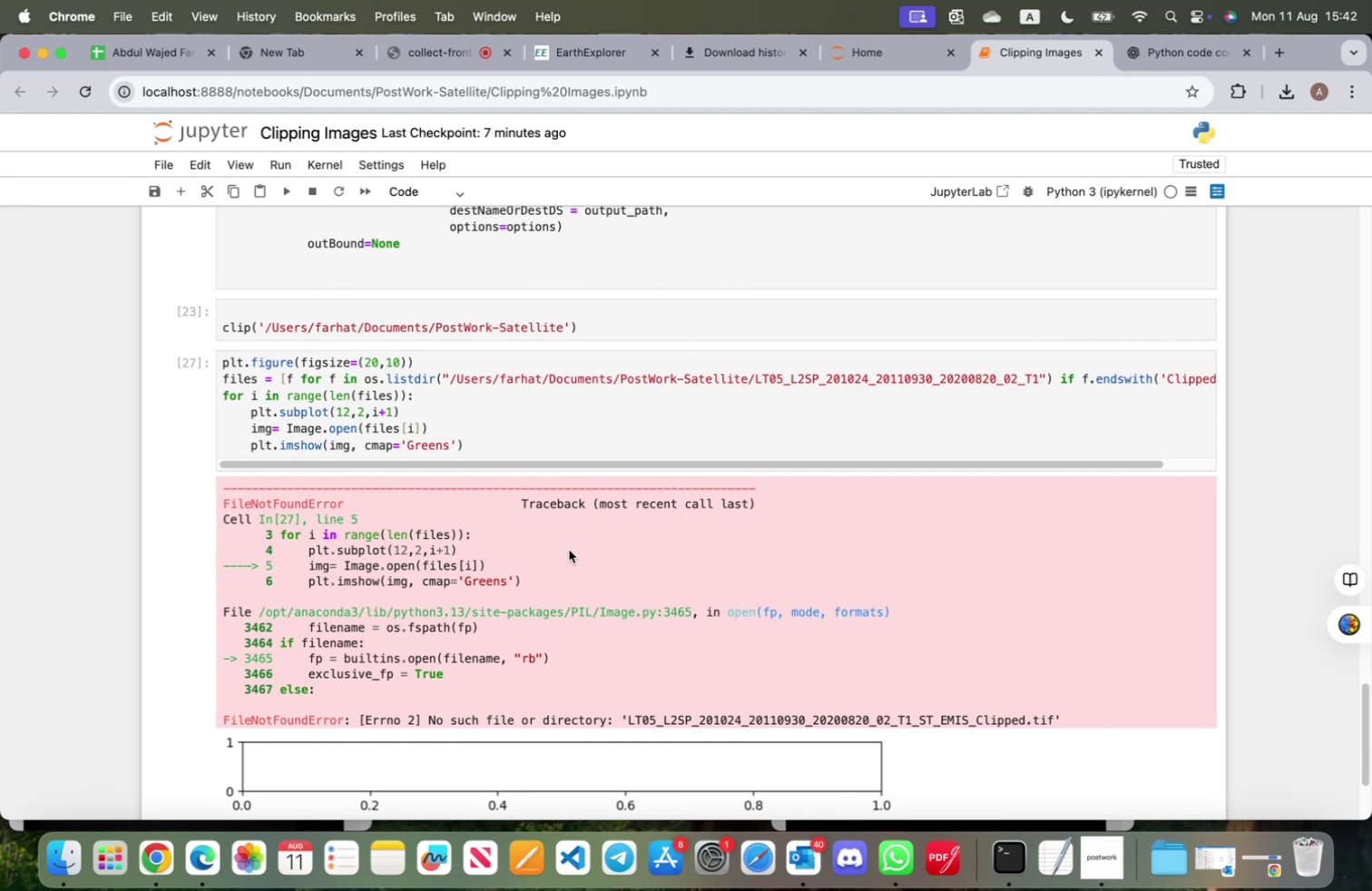 
wait(12.54)
 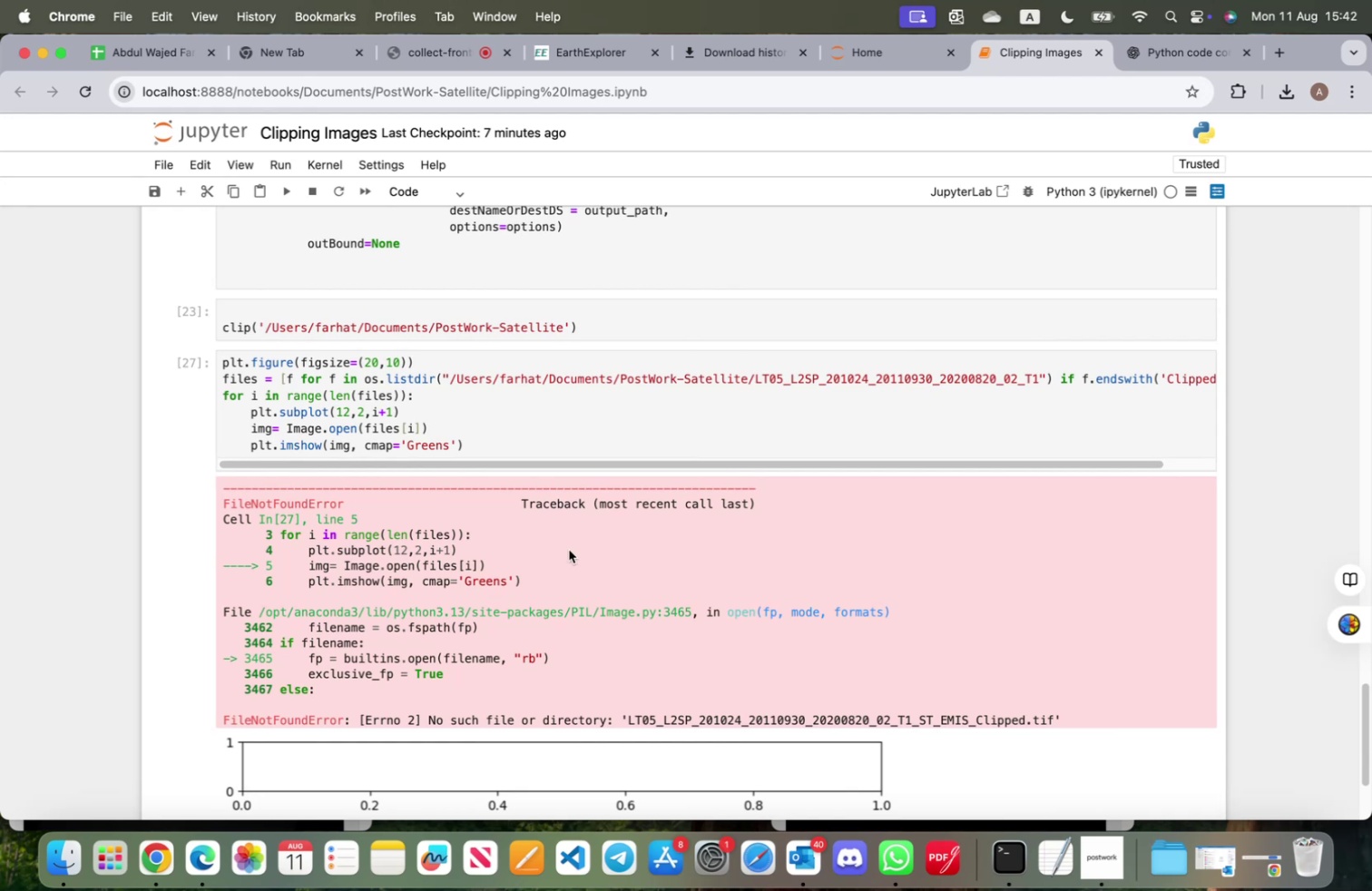 
scroll: coordinate [568, 549], scroll_direction: down, amount: 4.0
 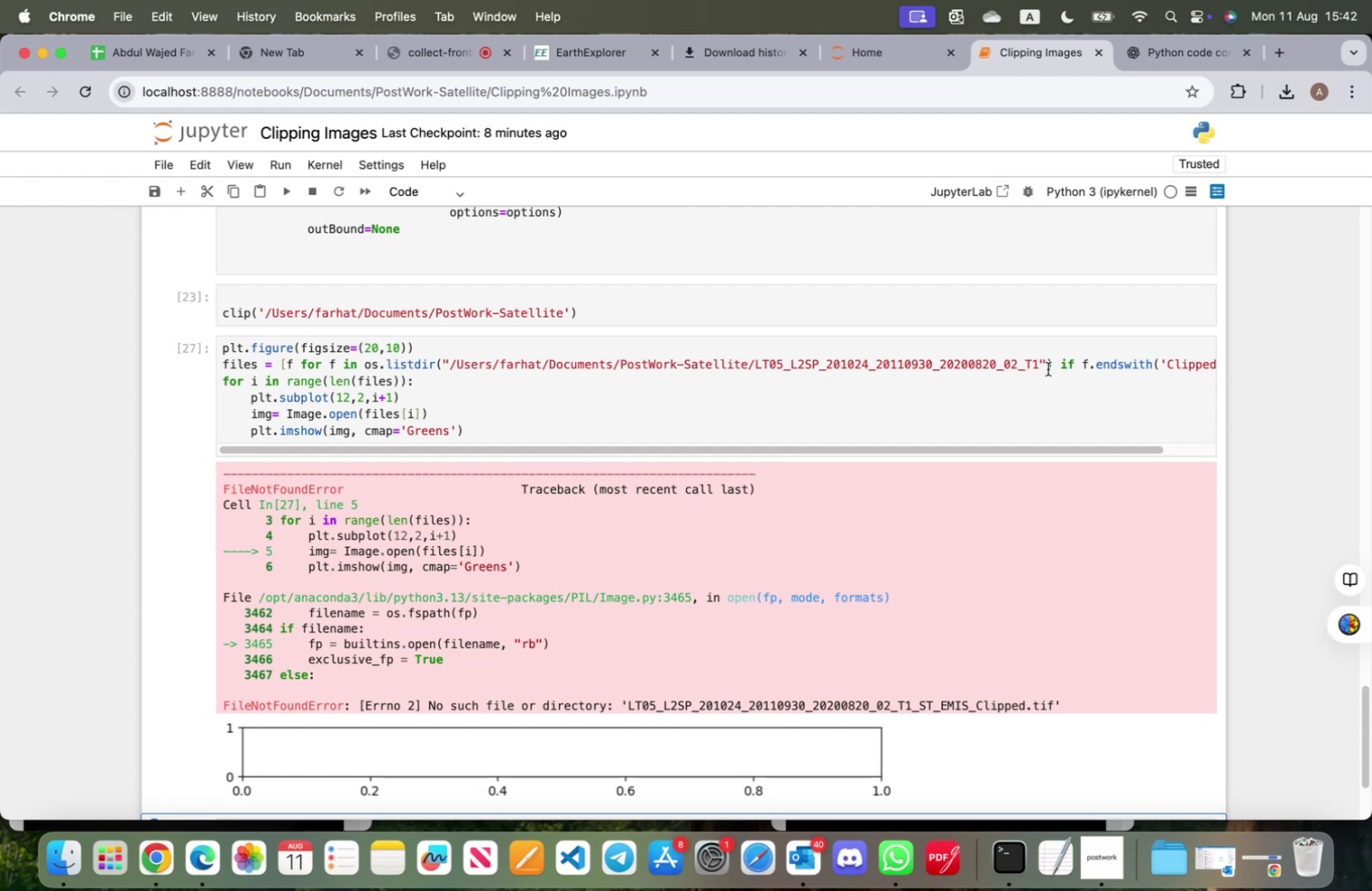 
wait(25.88)
 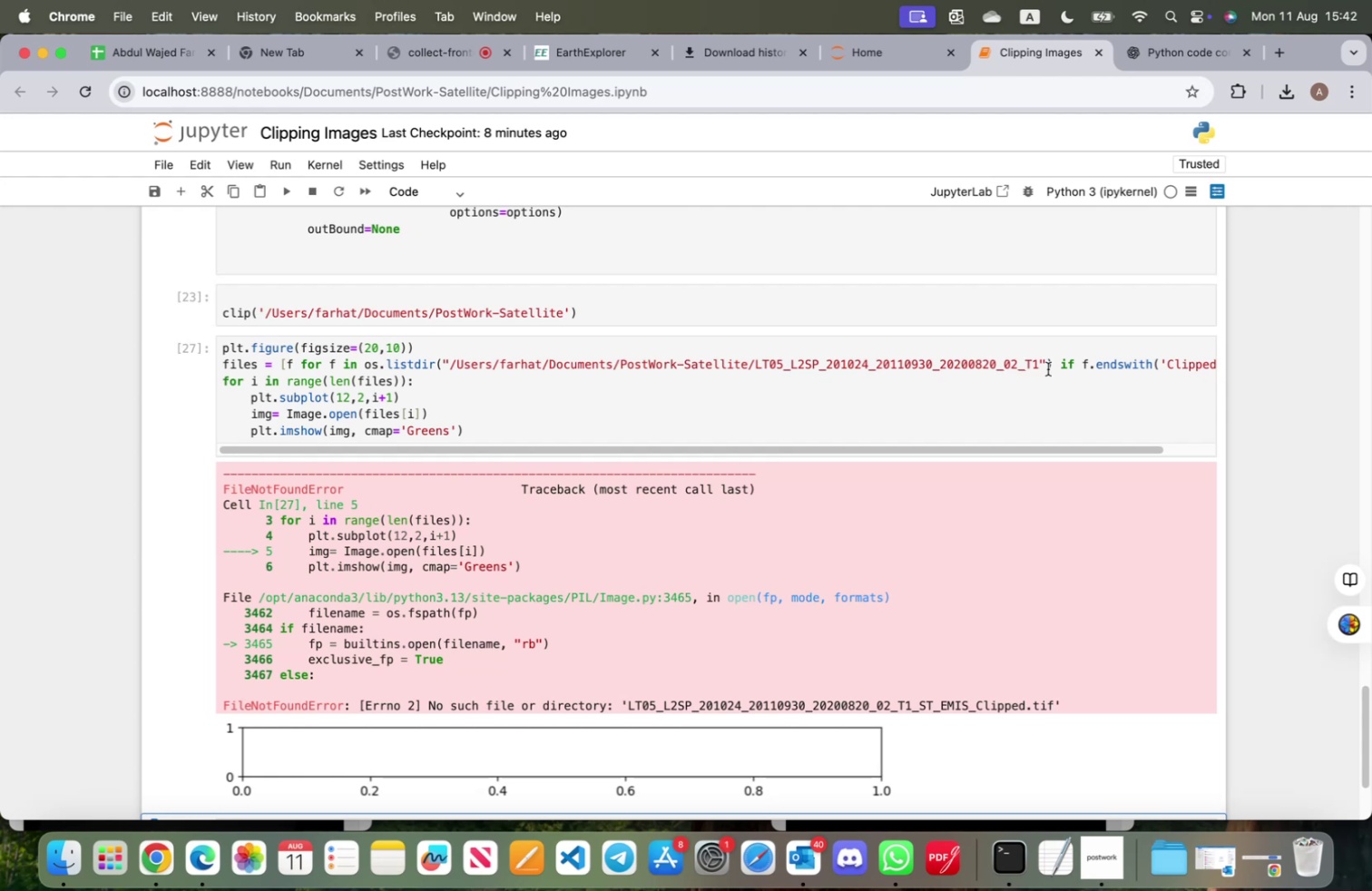 
scroll: coordinate [357, 502], scroll_direction: down, amount: 11.0
 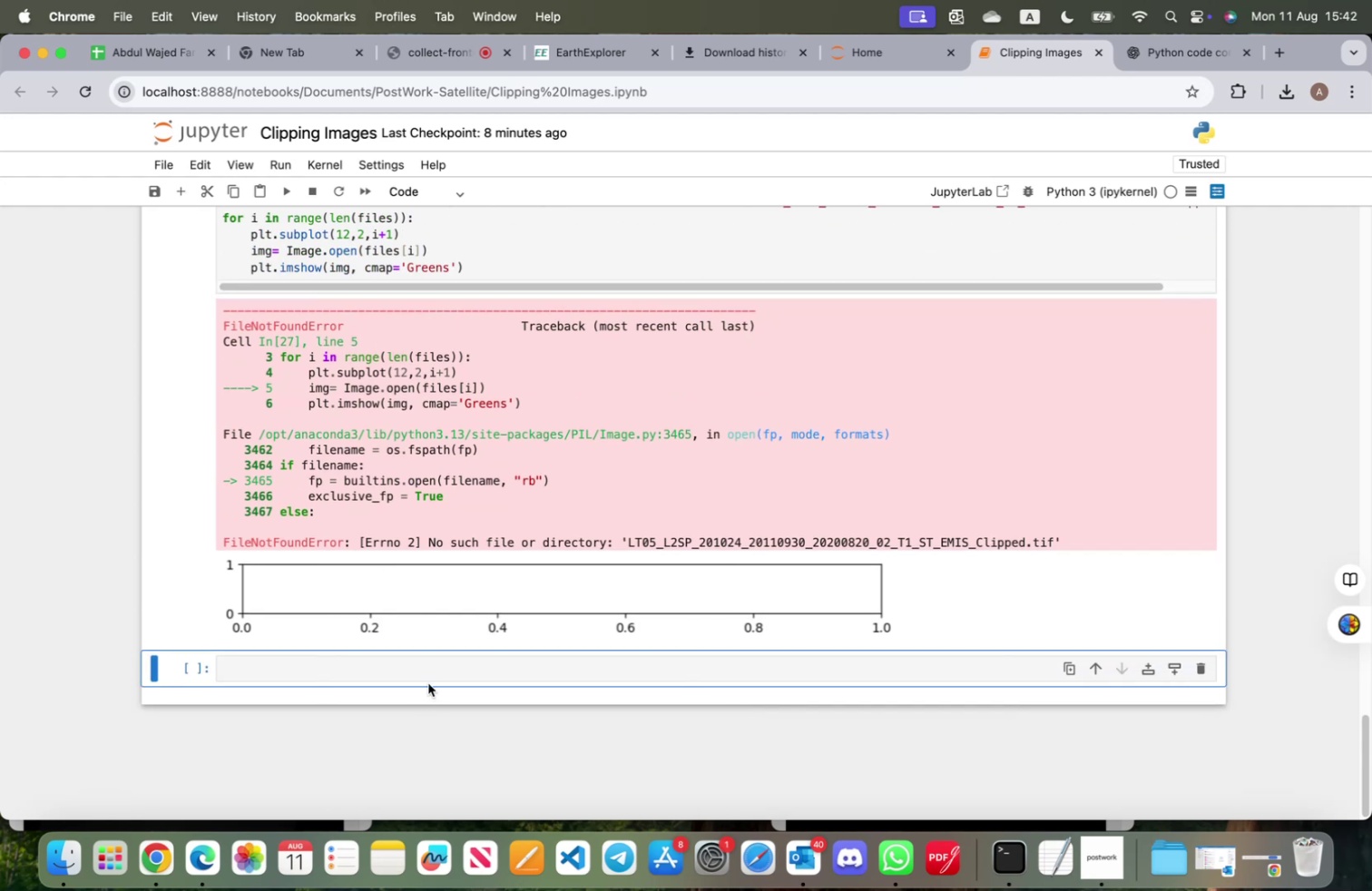 
left_click([433, 671])
 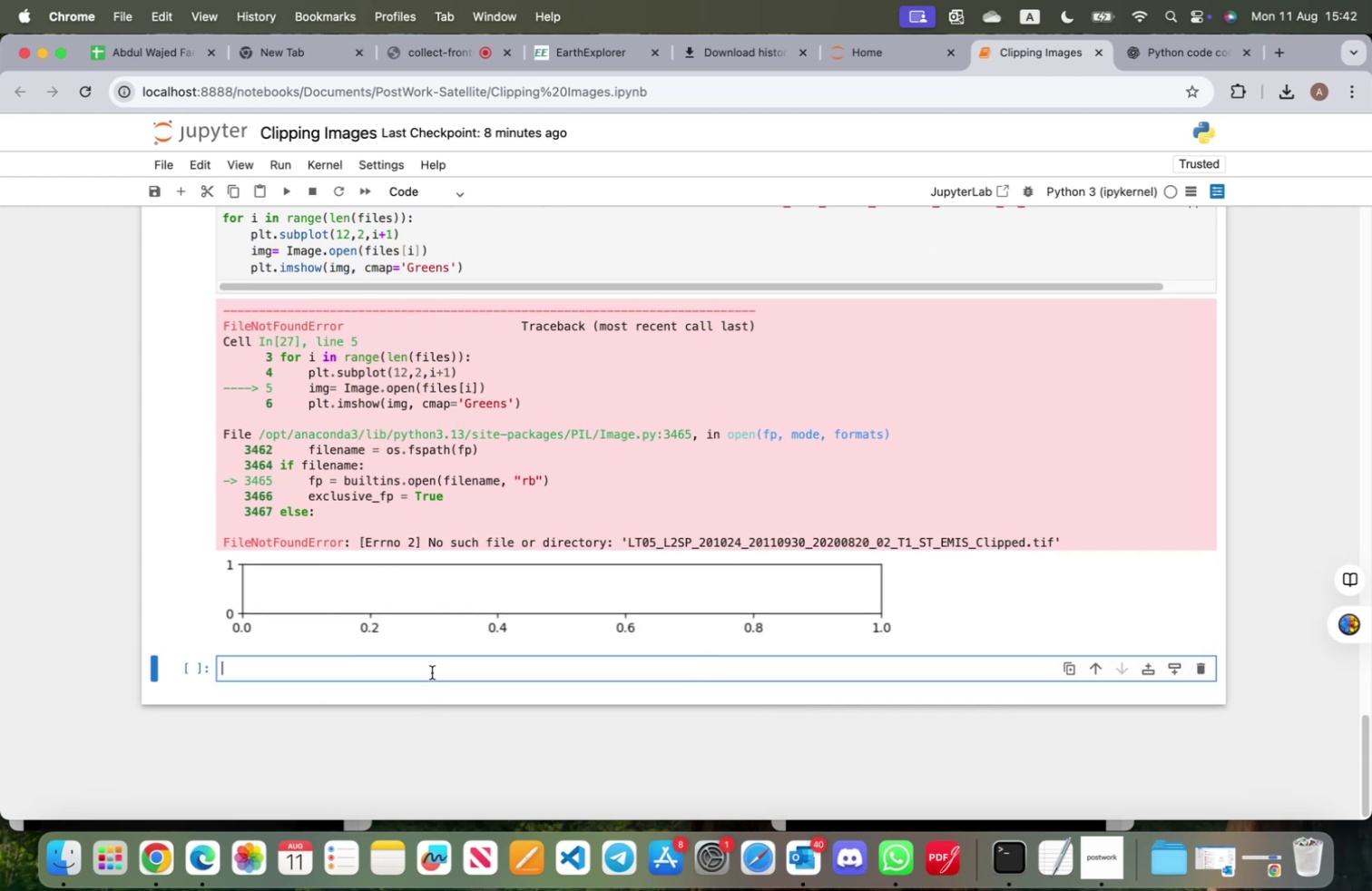 
type(filese)
key(Backspace)
 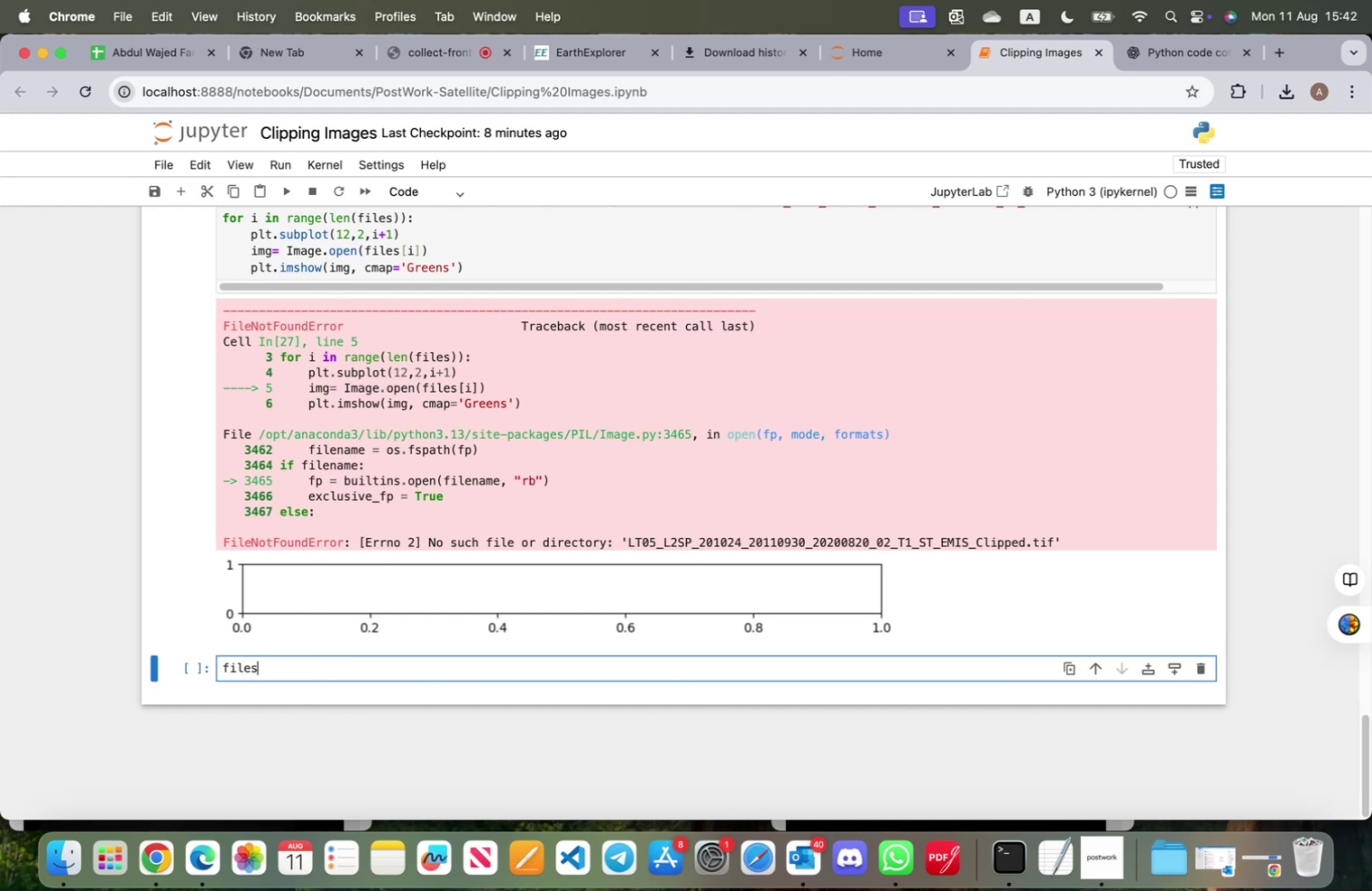 
key(Shift+Enter)
 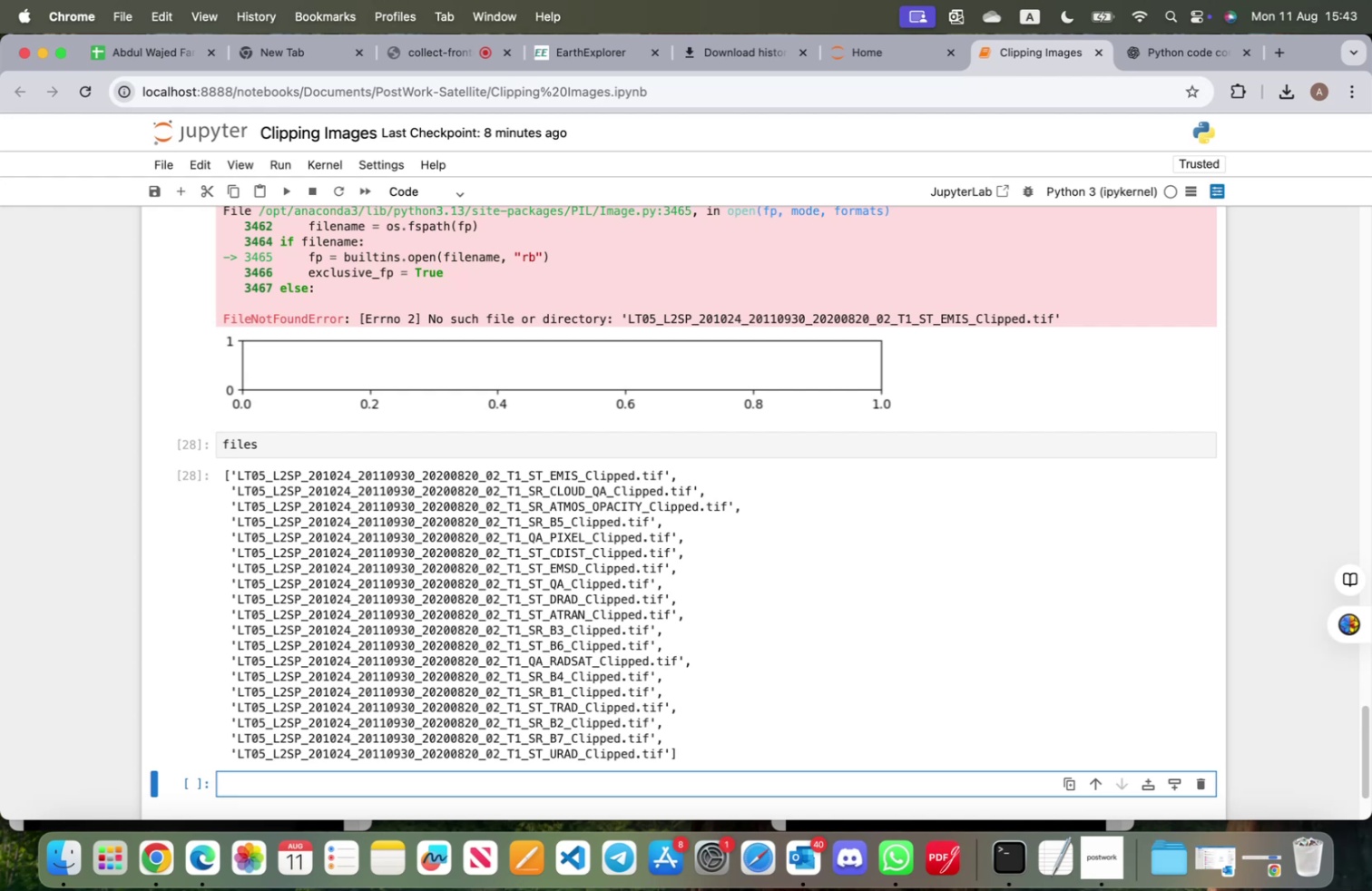 
wait(30.99)
 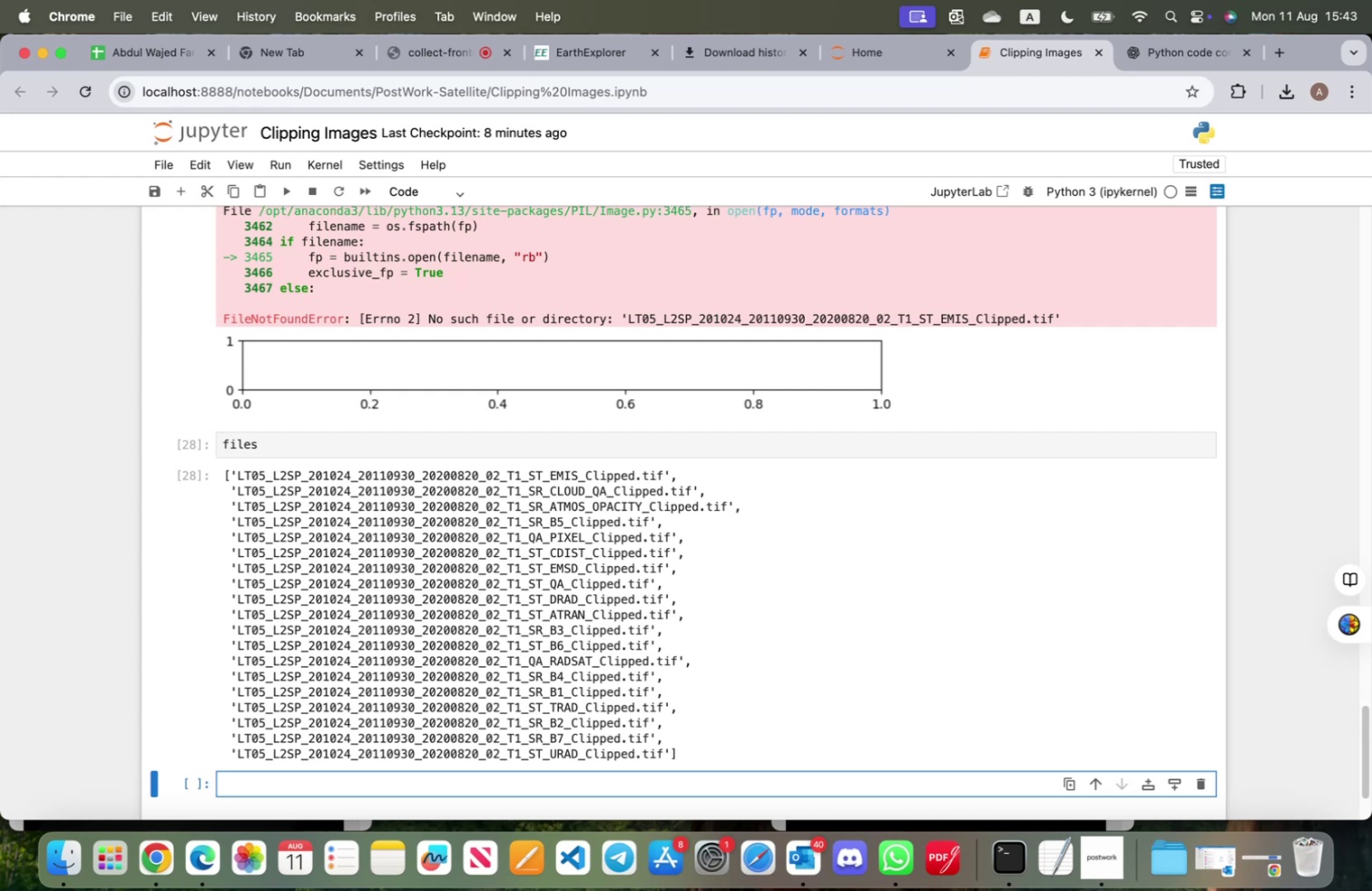 
left_click_drag(start_coordinate=[231, 518], to_coordinate=[653, 517])
 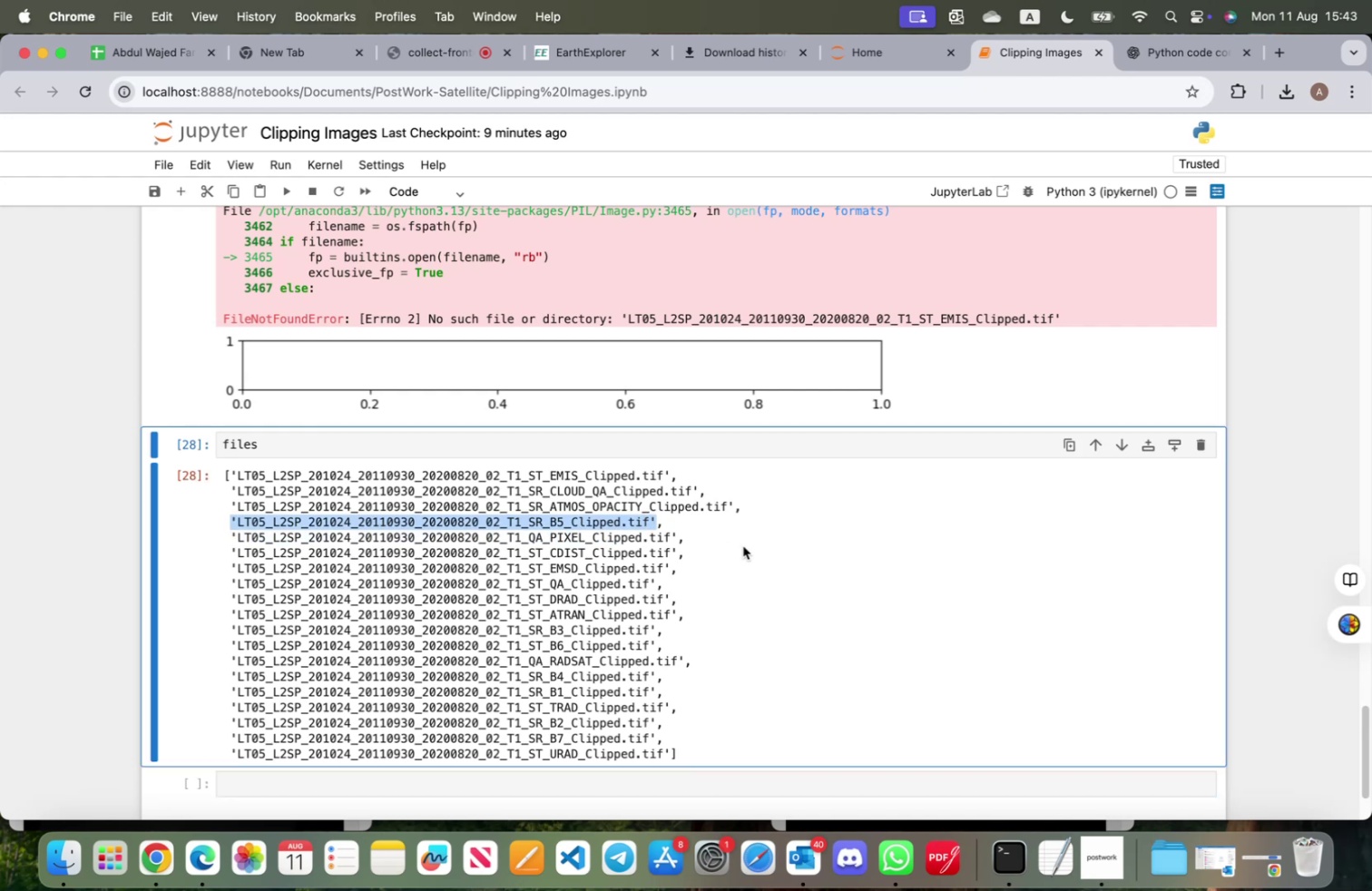 
key(Meta+CommandLeft)
 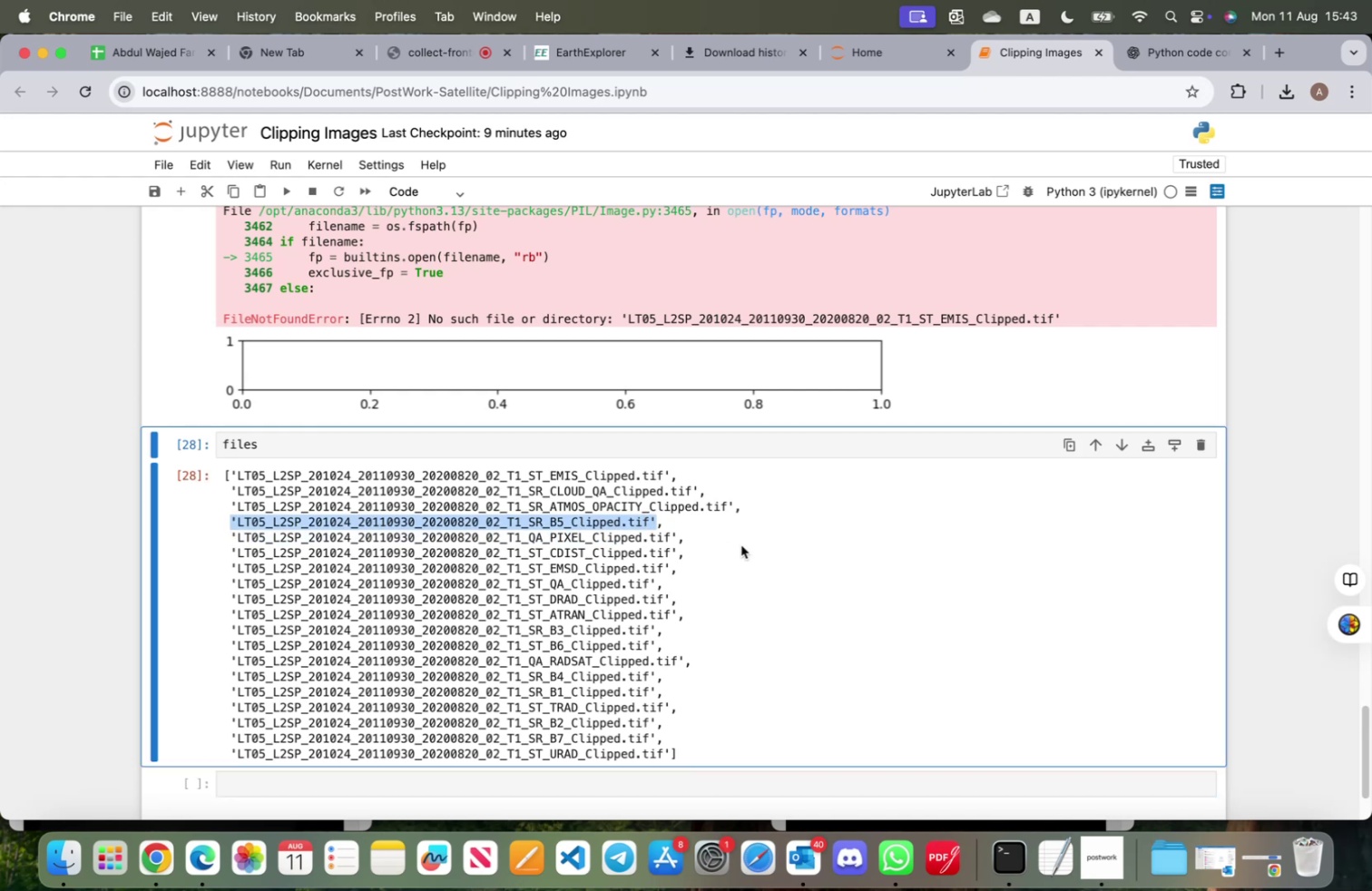 
key(Meta+C)
 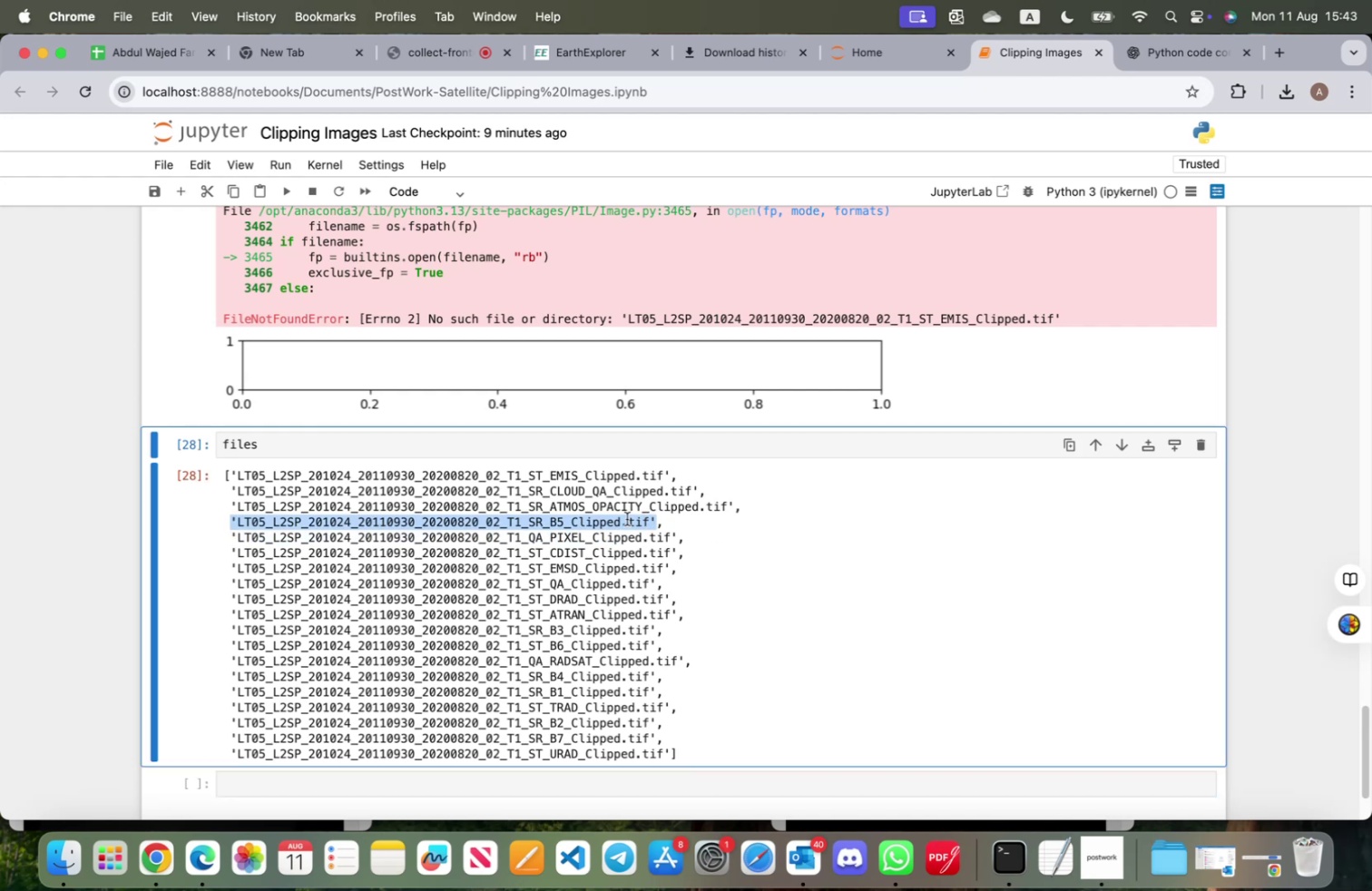 
scroll: coordinate [617, 516], scroll_direction: up, amount: 13.0
 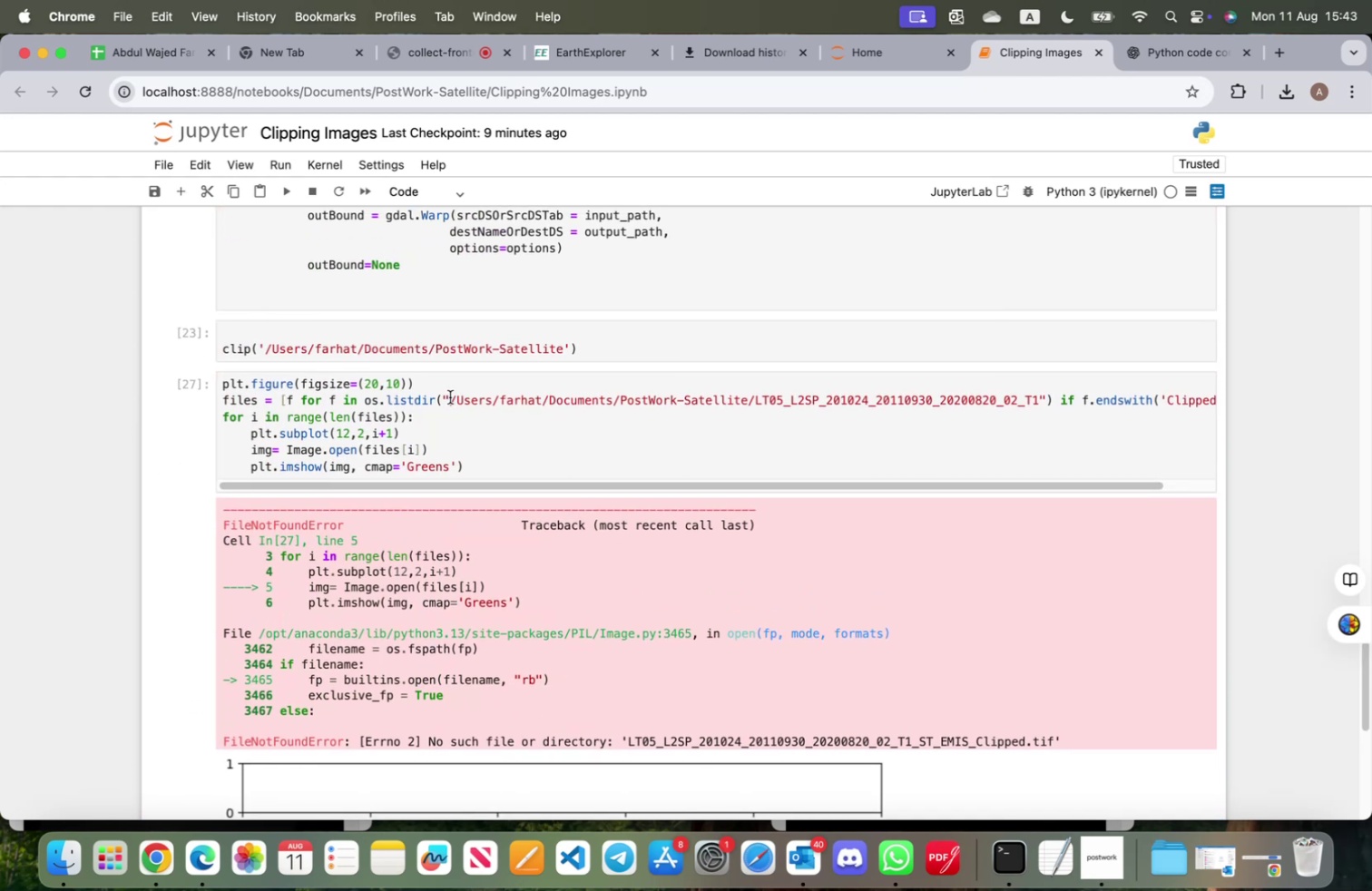 
left_click_drag(start_coordinate=[449, 397], to_coordinate=[1042, 400])
 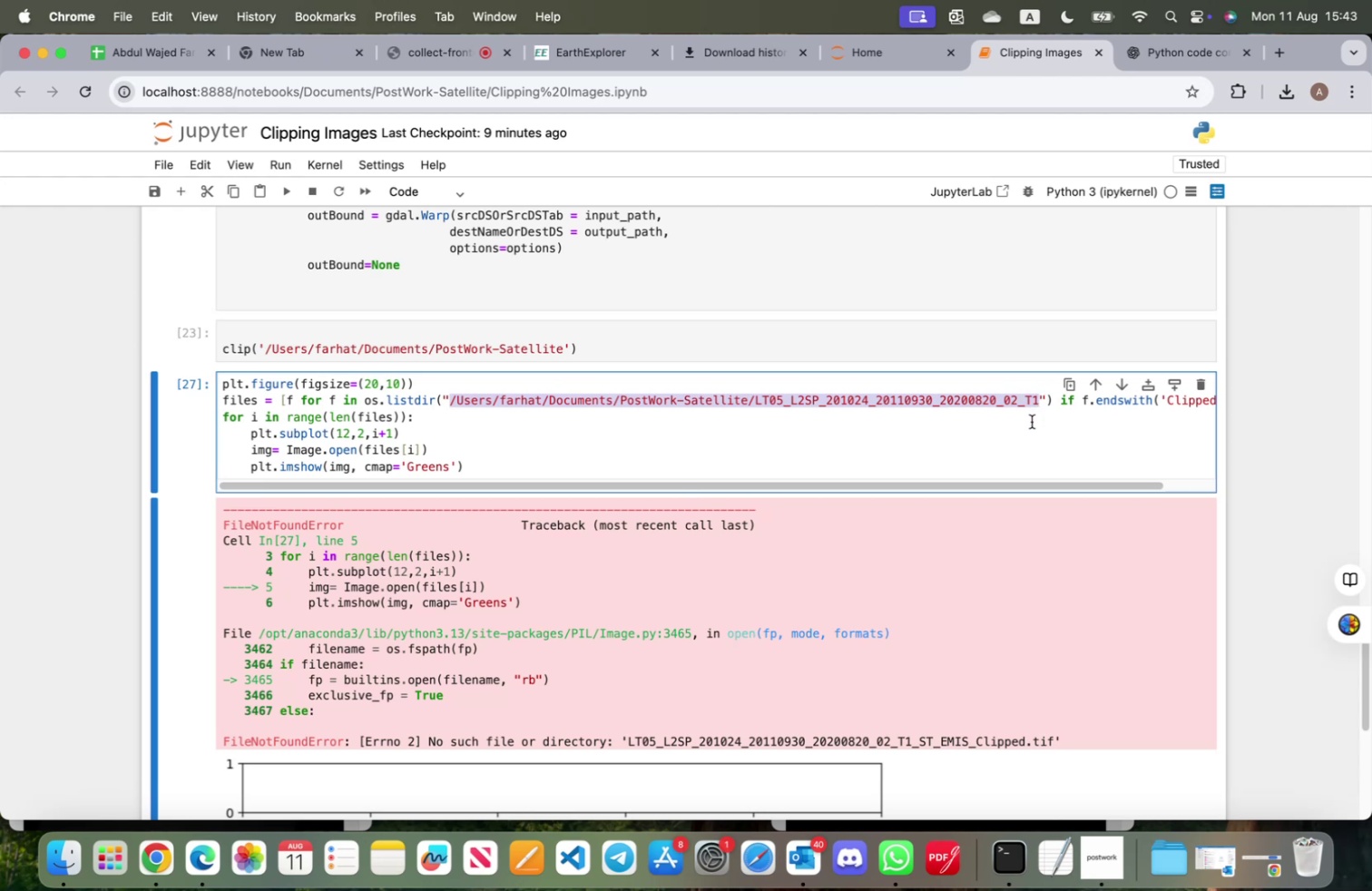 
hold_key(key=CommandLeft, duration=0.88)
 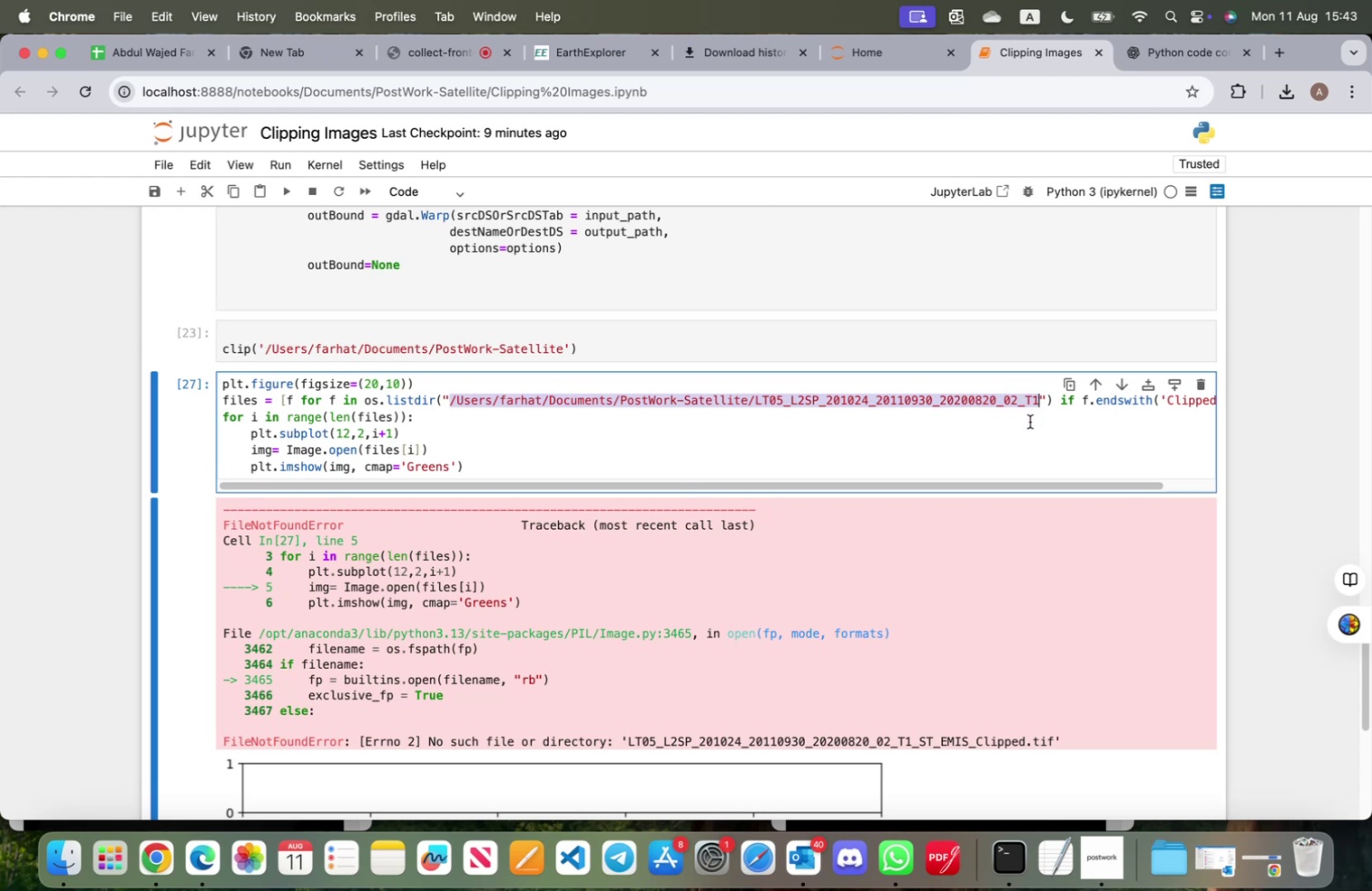 
key(Meta+C)
 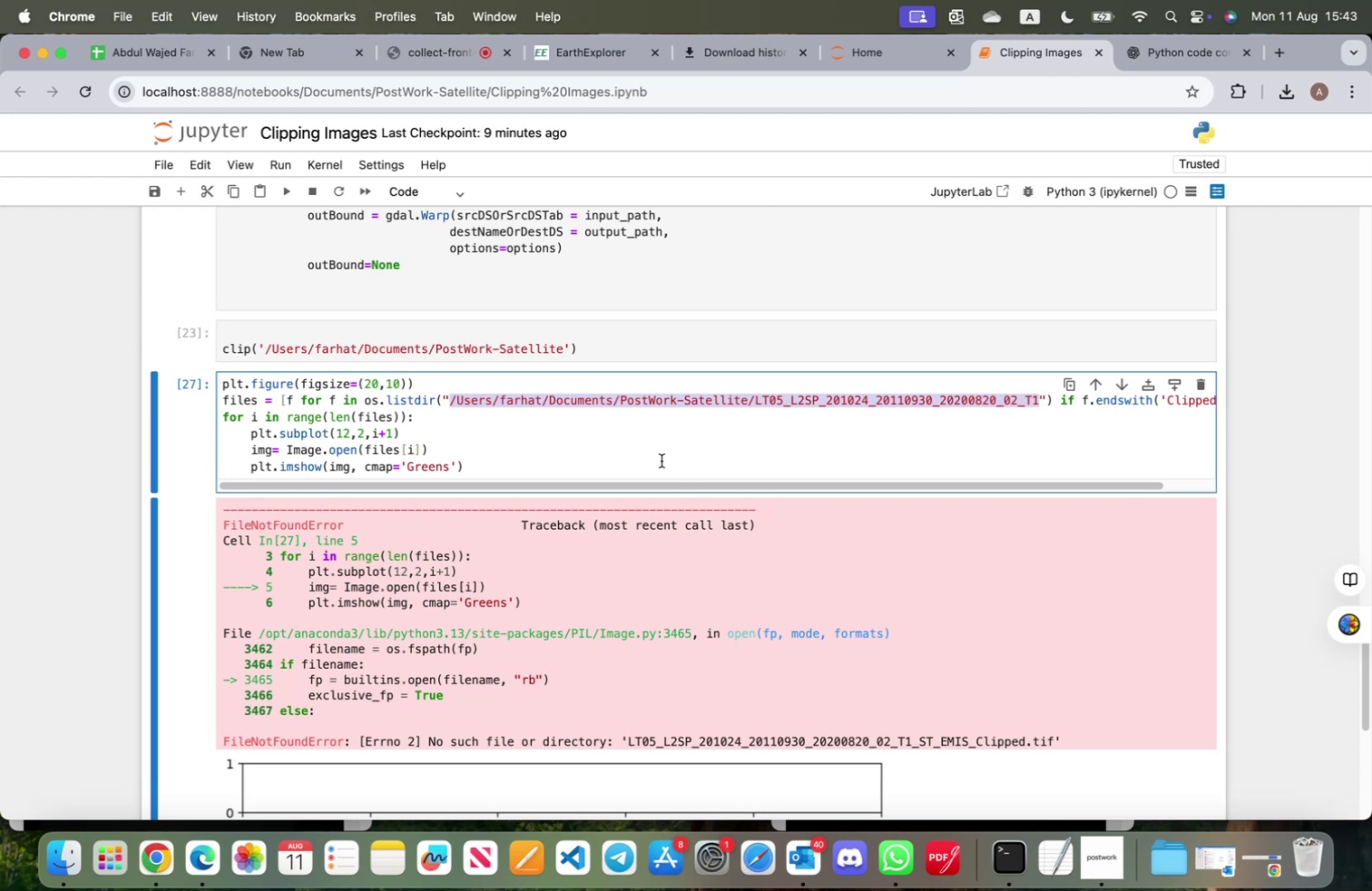 
scroll: coordinate [368, 524], scroll_direction: down, amount: 20.0
 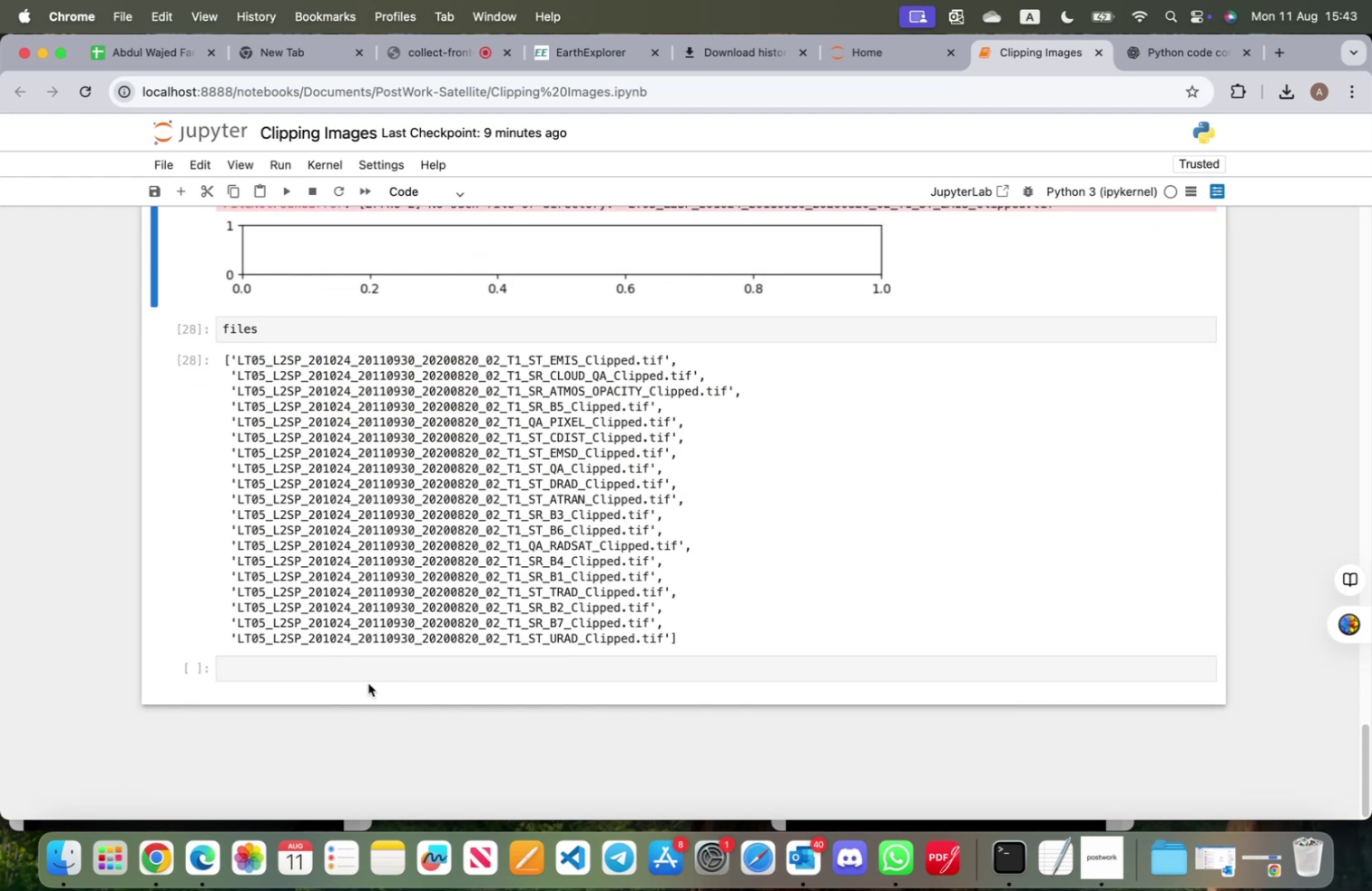 
left_click([372, 672])
 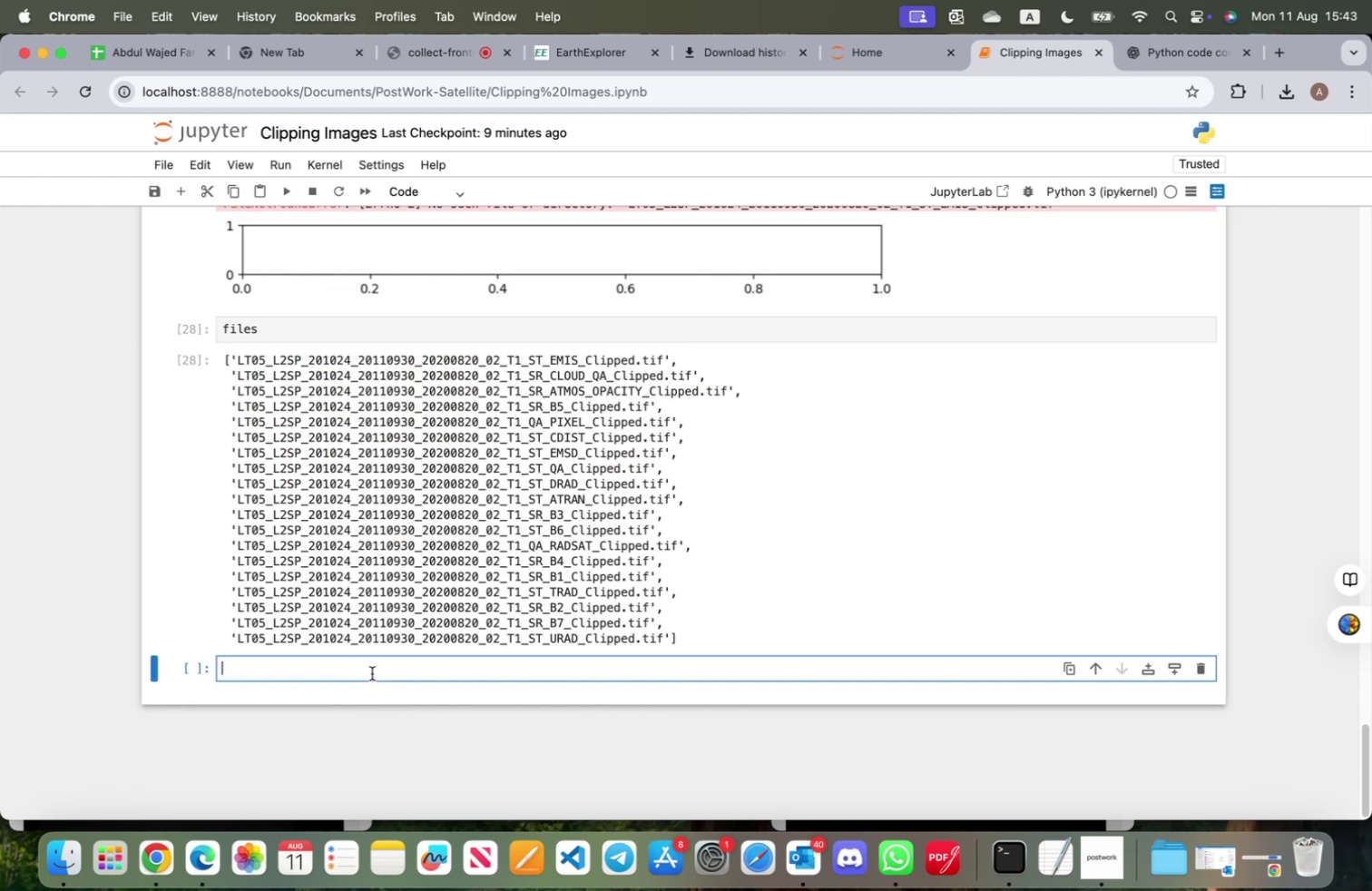 
type(img.)
key(Backspace)
type( = Image.open(")
 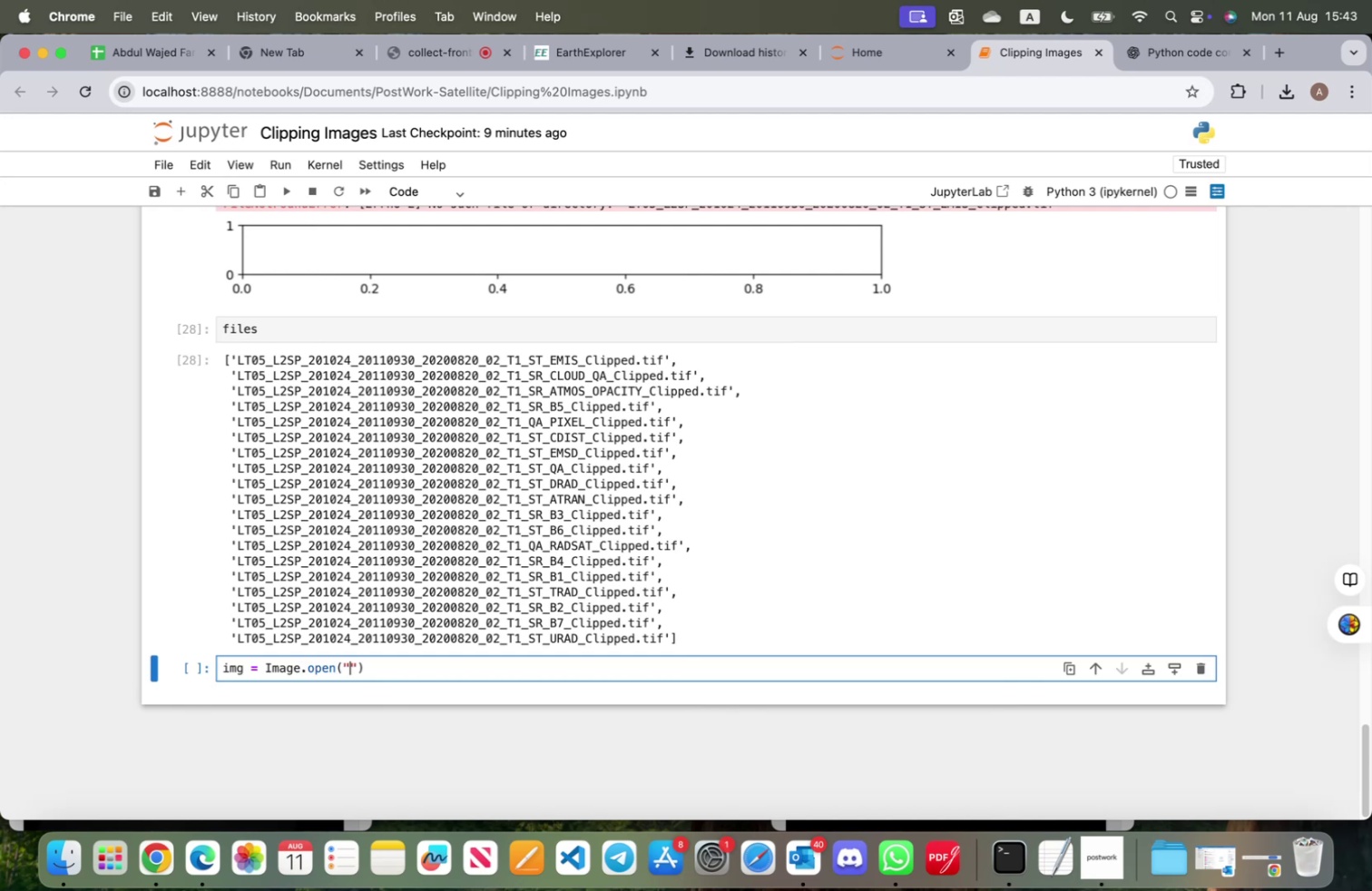 
key(Meta+V)
 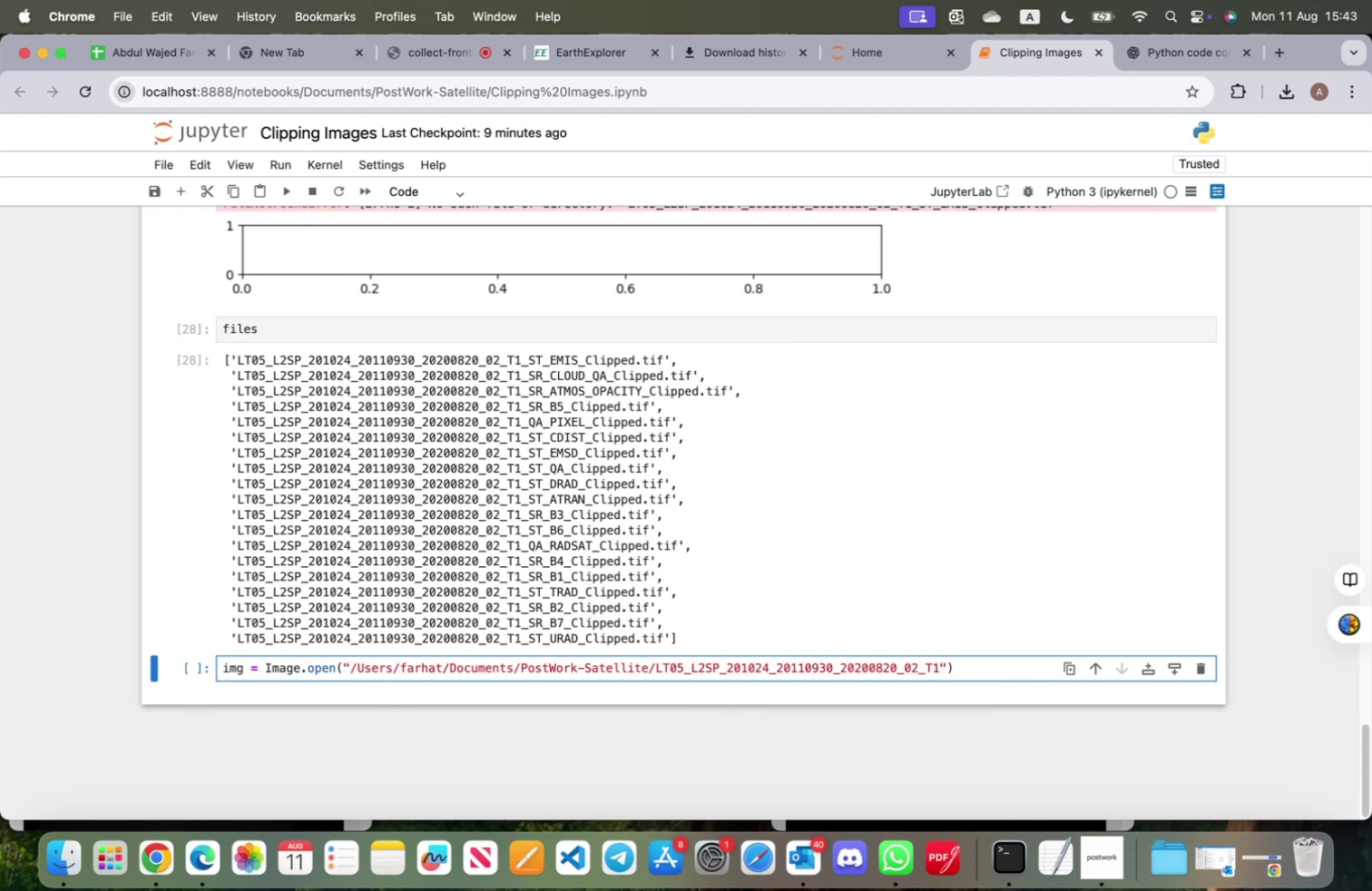 
key(Slash)
 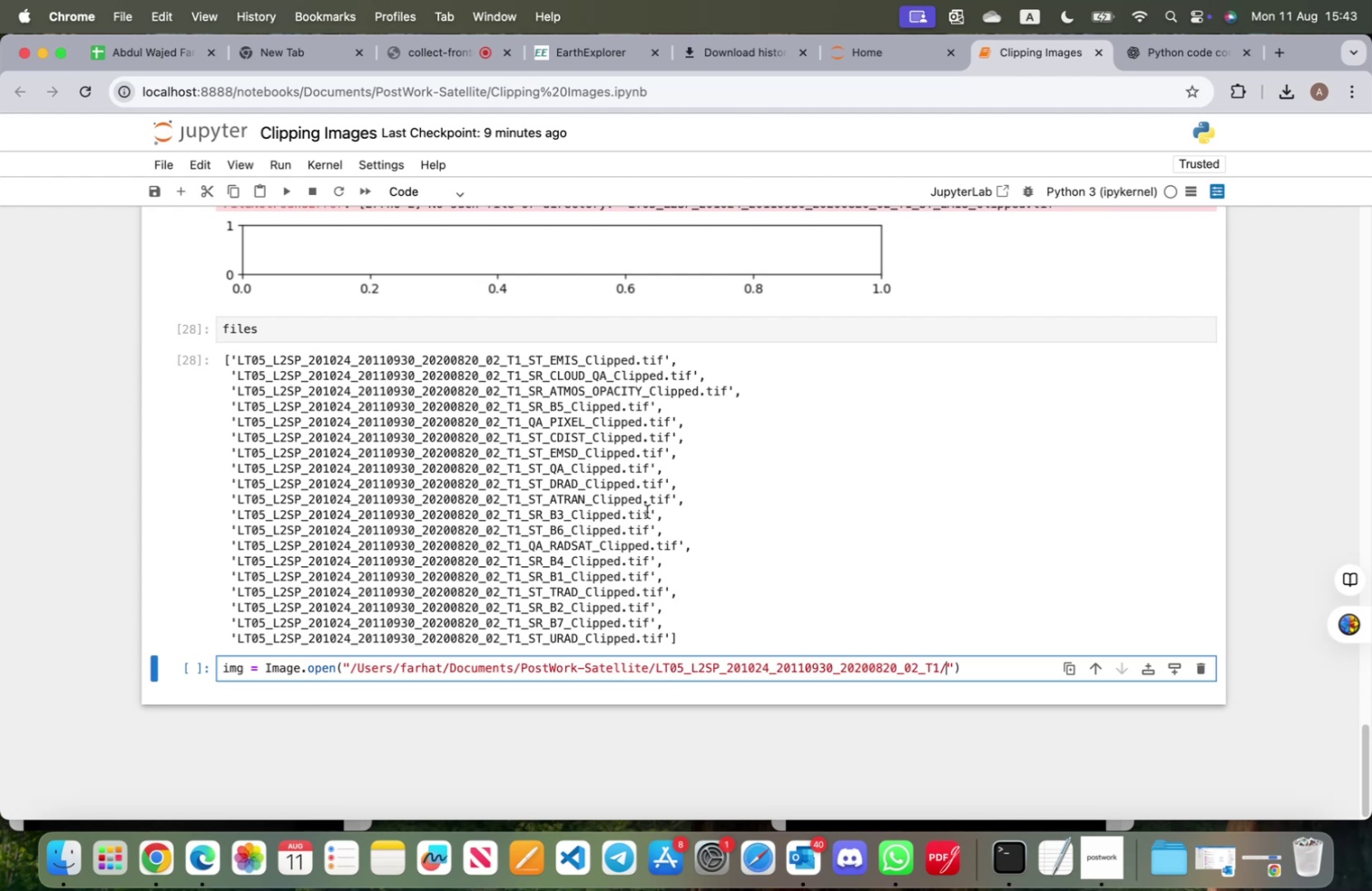 
wait(6.46)
 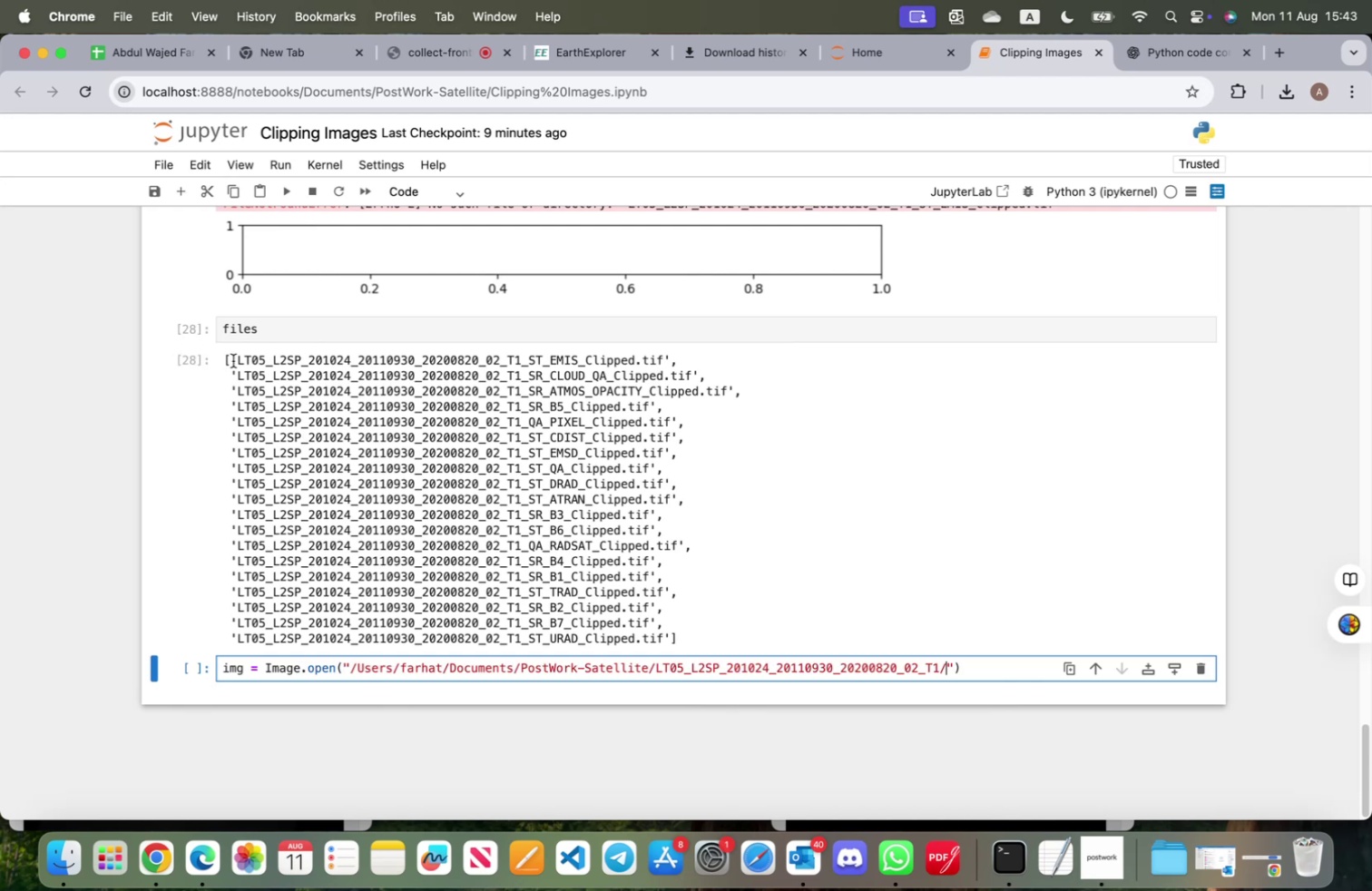 
left_click_drag(start_coordinate=[651, 514], to_coordinate=[239, 513])
 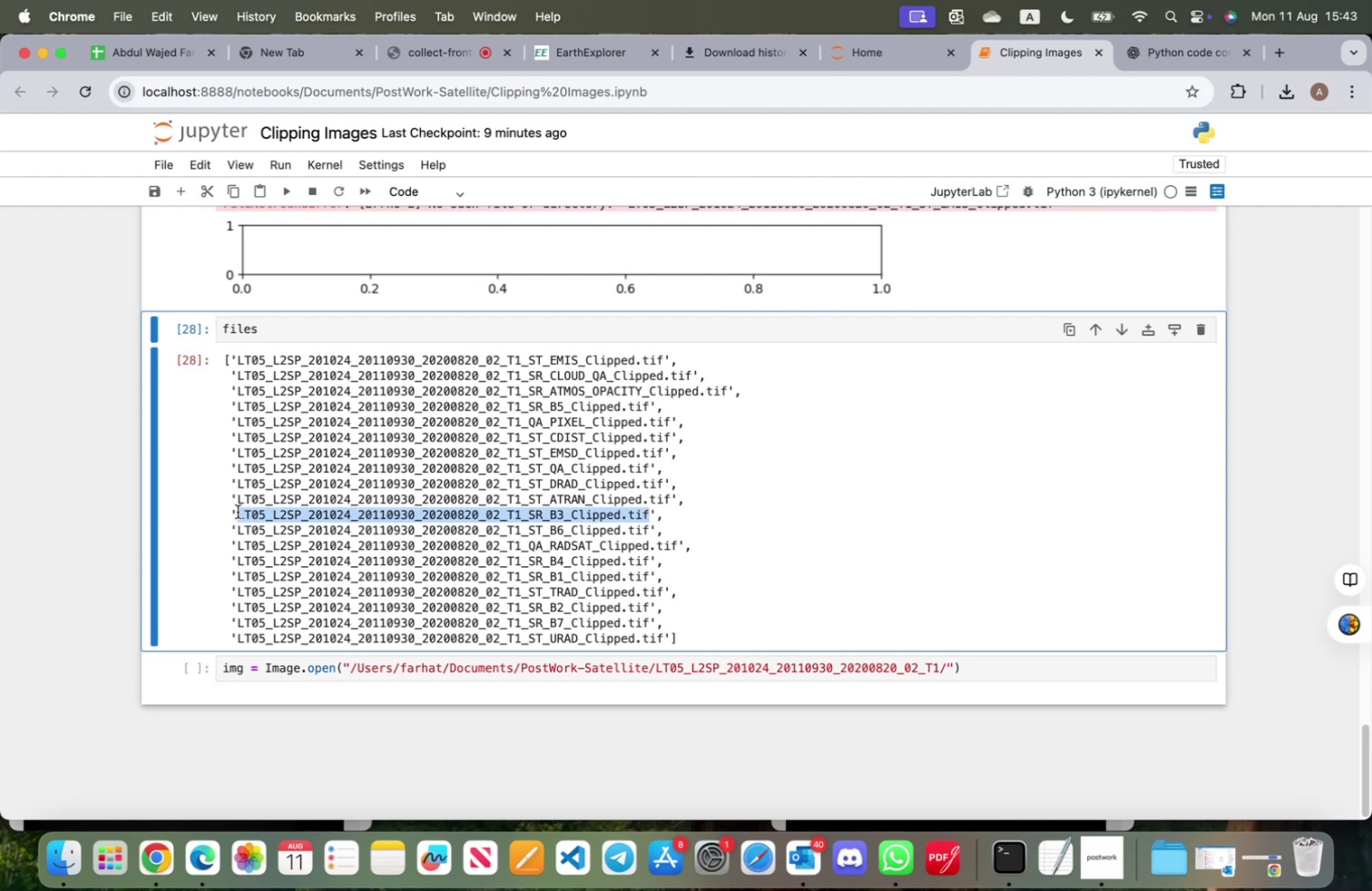 
key(Meta+CommandLeft)
 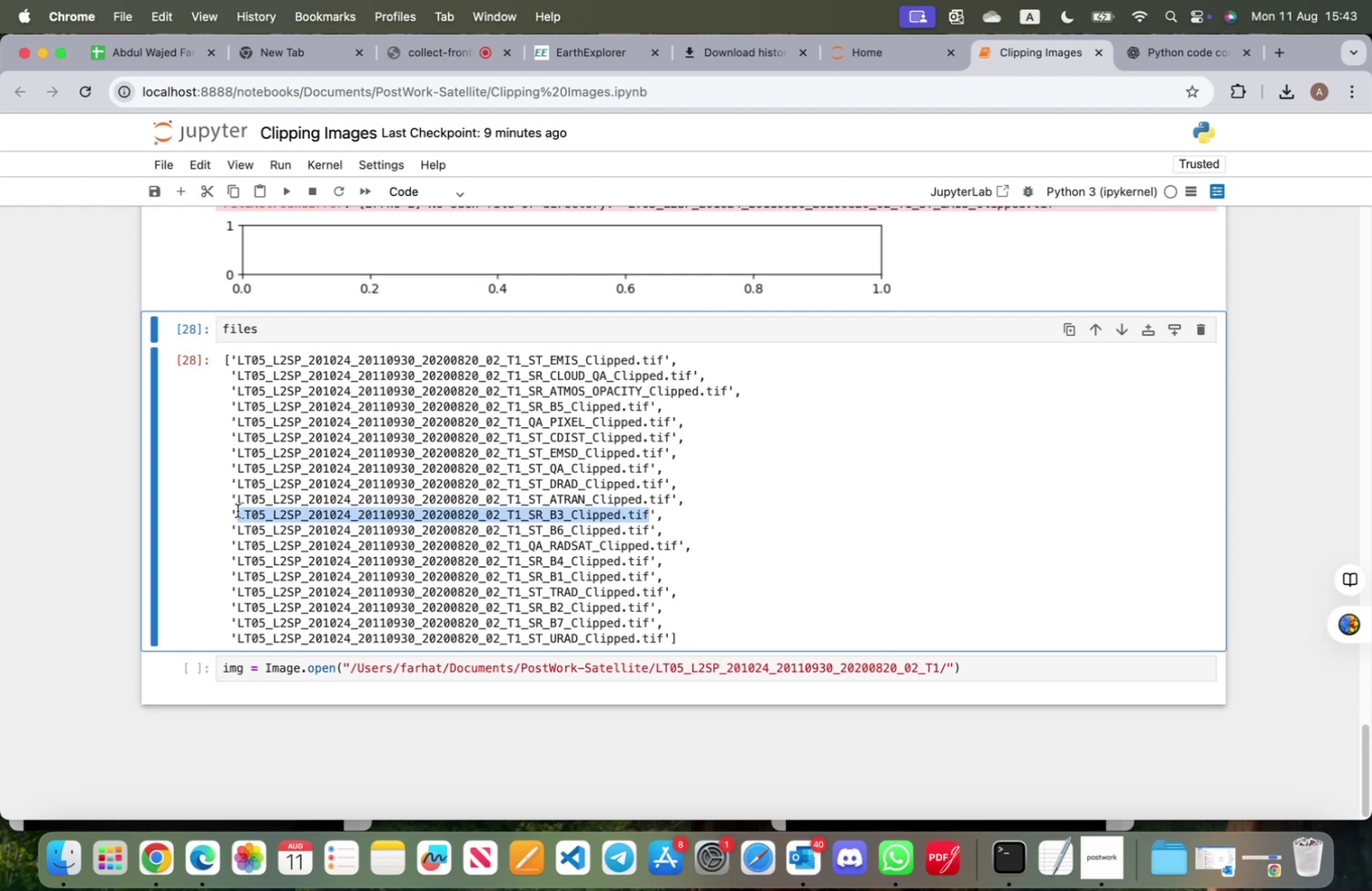 
key(Meta+C)
 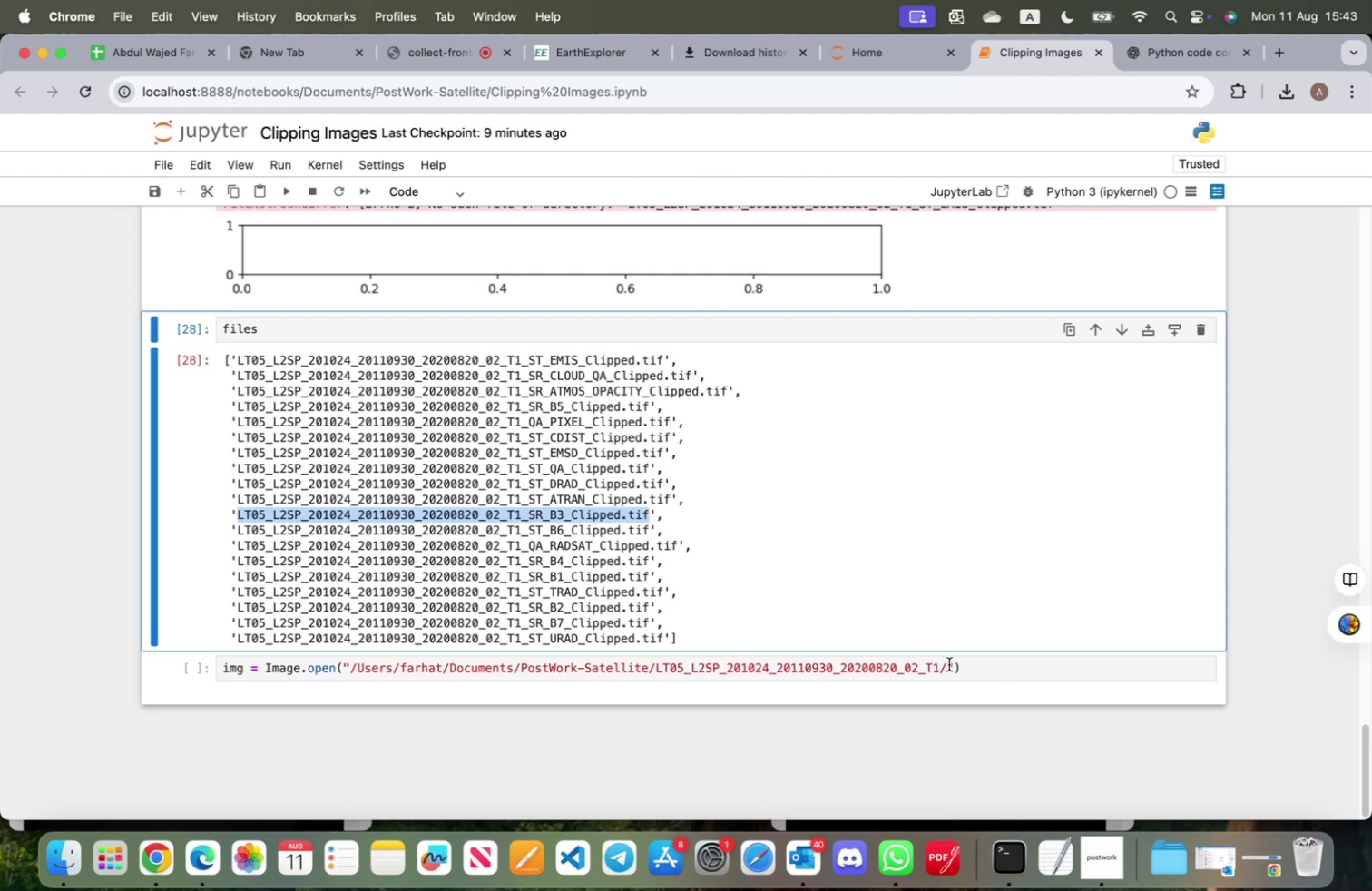 
left_click([944, 665])
 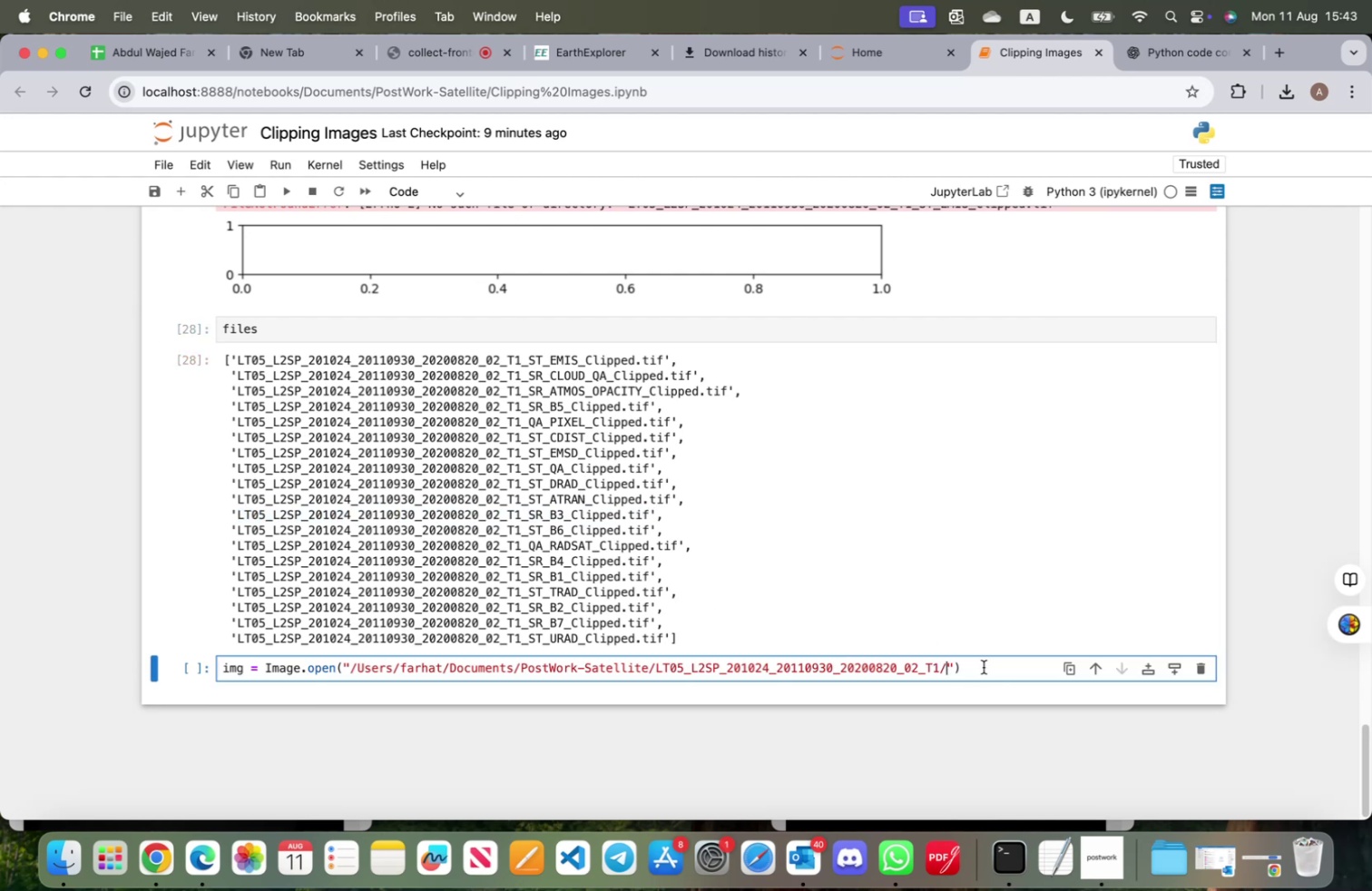 
key(Meta+V)
 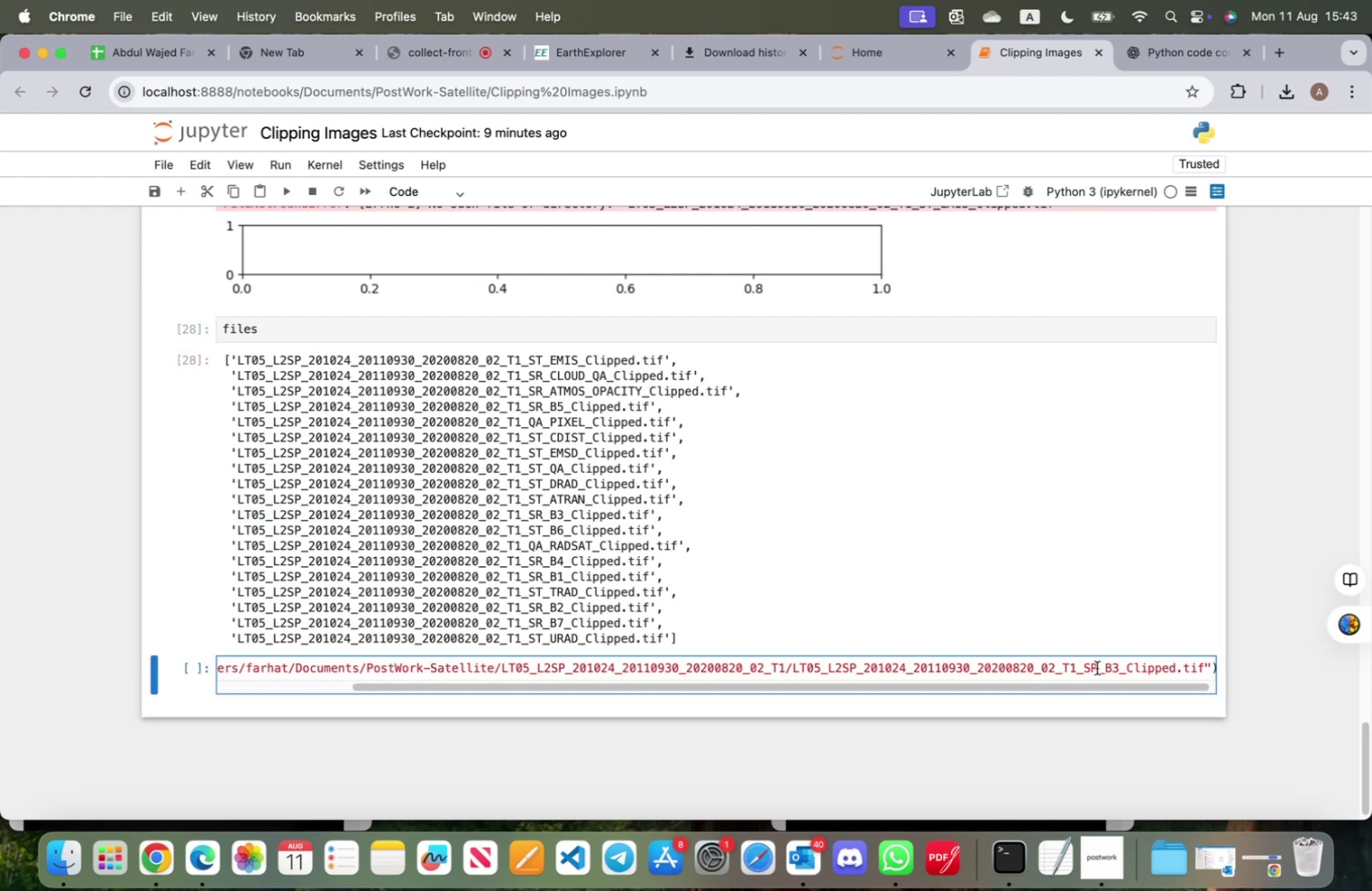 
key(ArrowRight)
 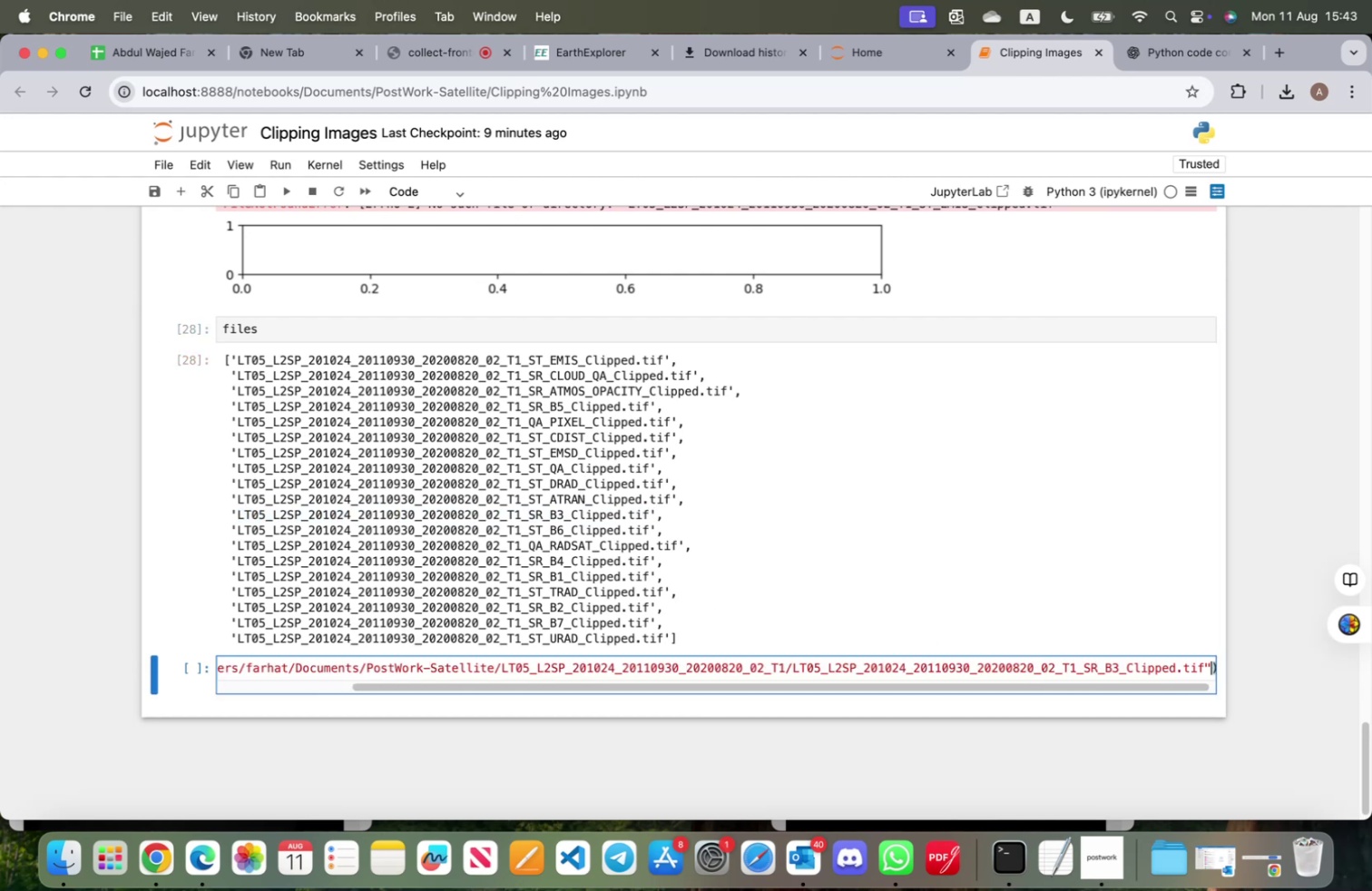 
key(ArrowRight)
 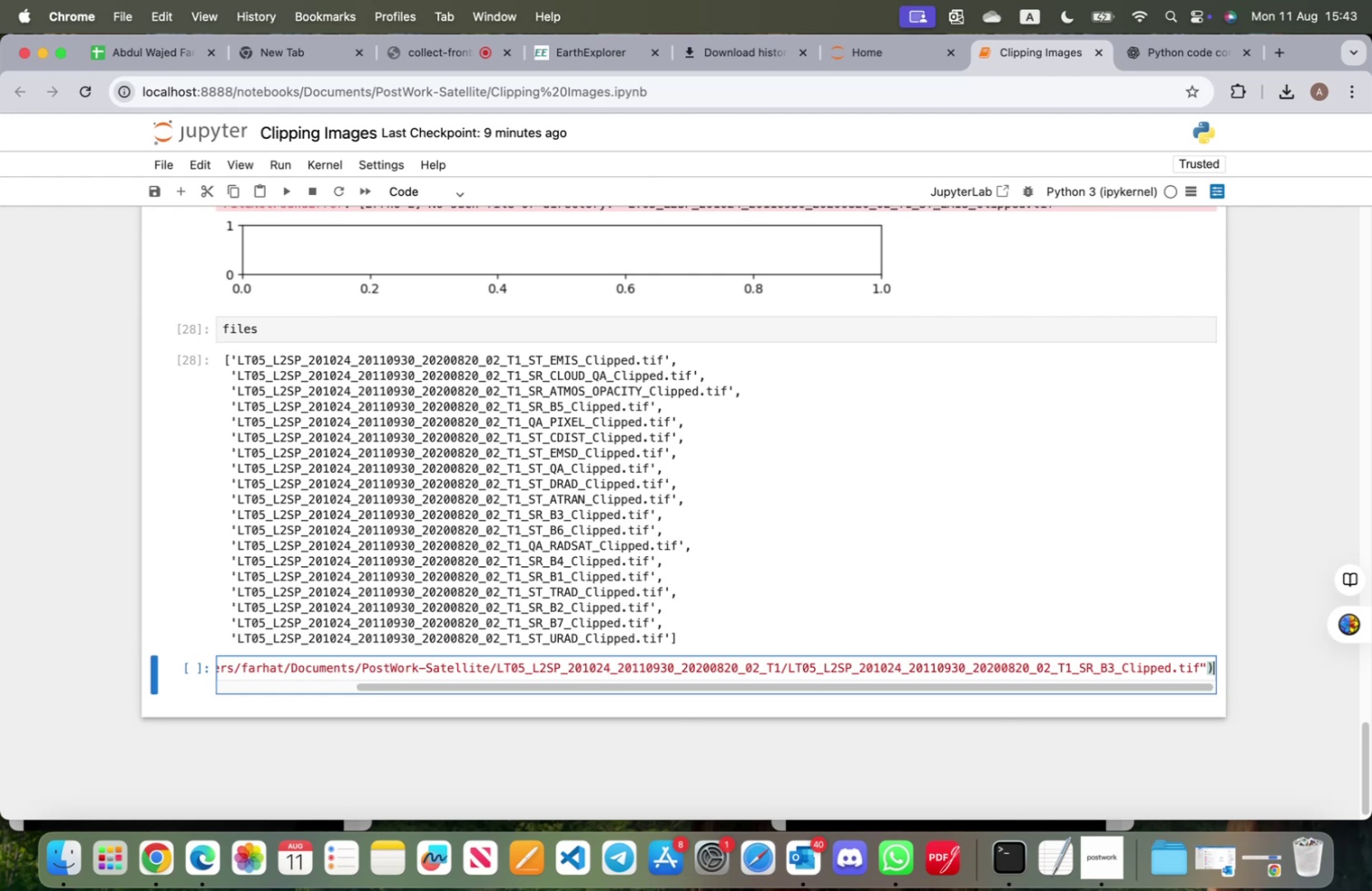 
key(Enter)
 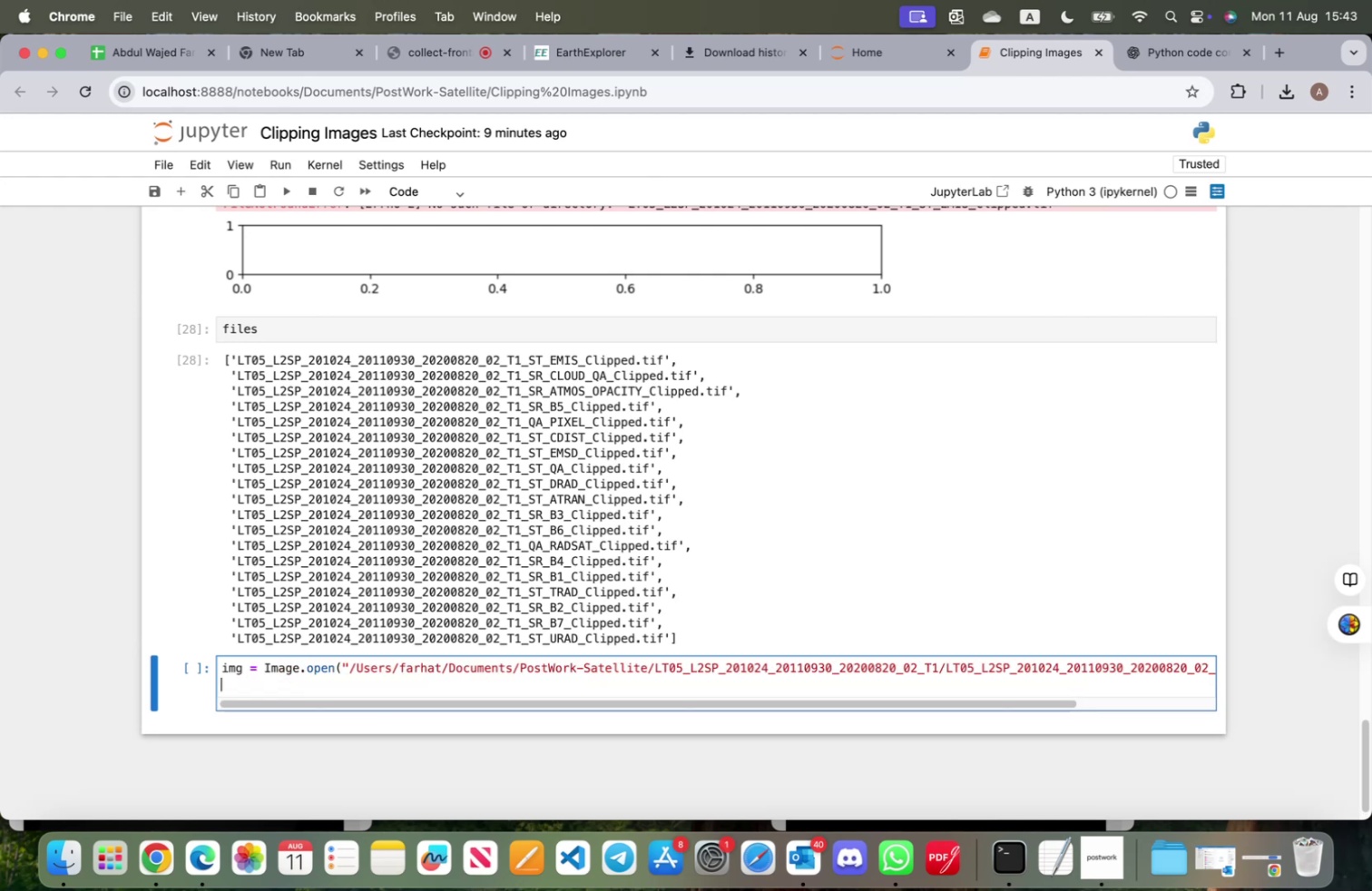 
type(plt.imshow(img)
 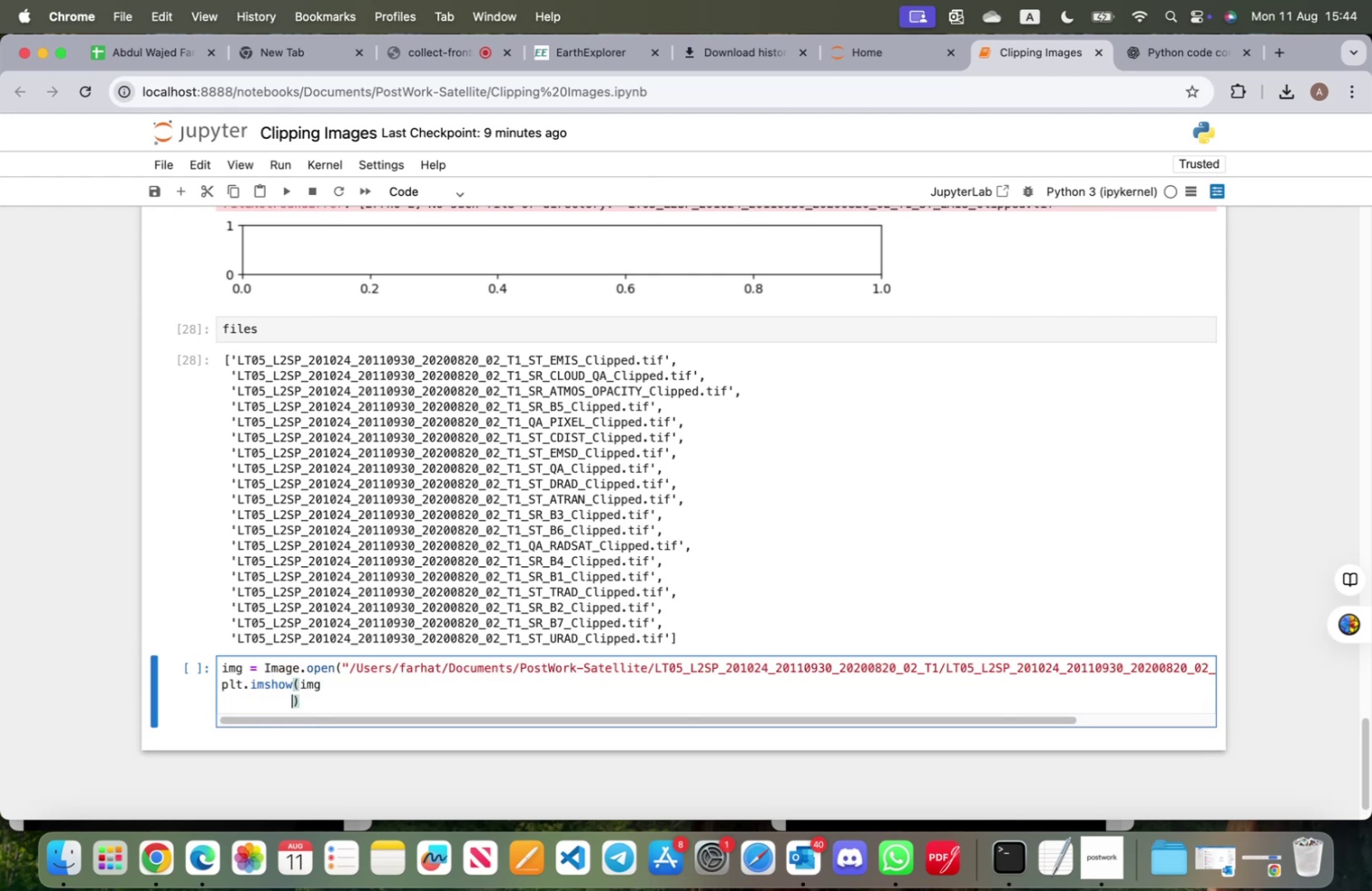 
 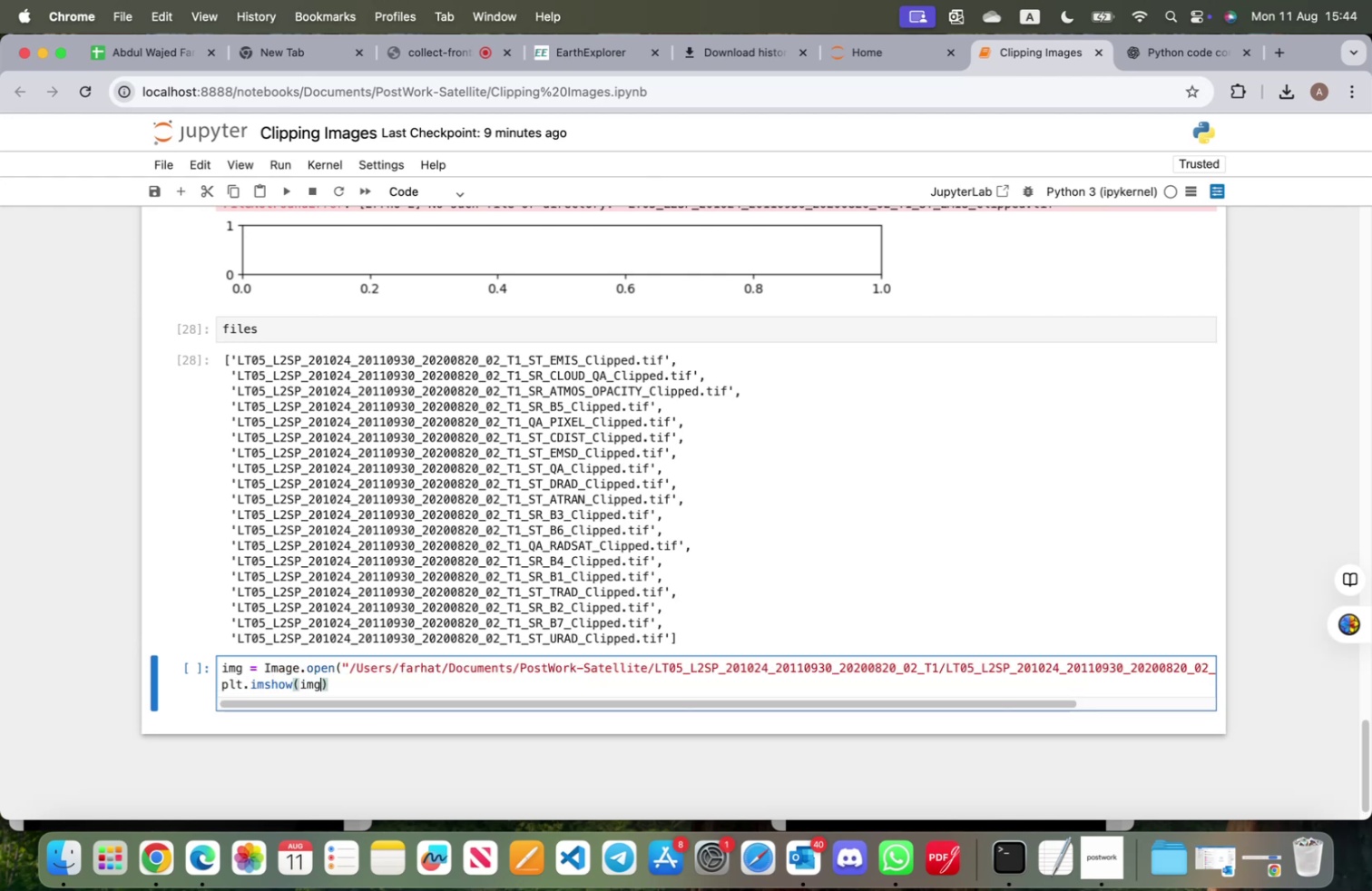 
key(Enter)
 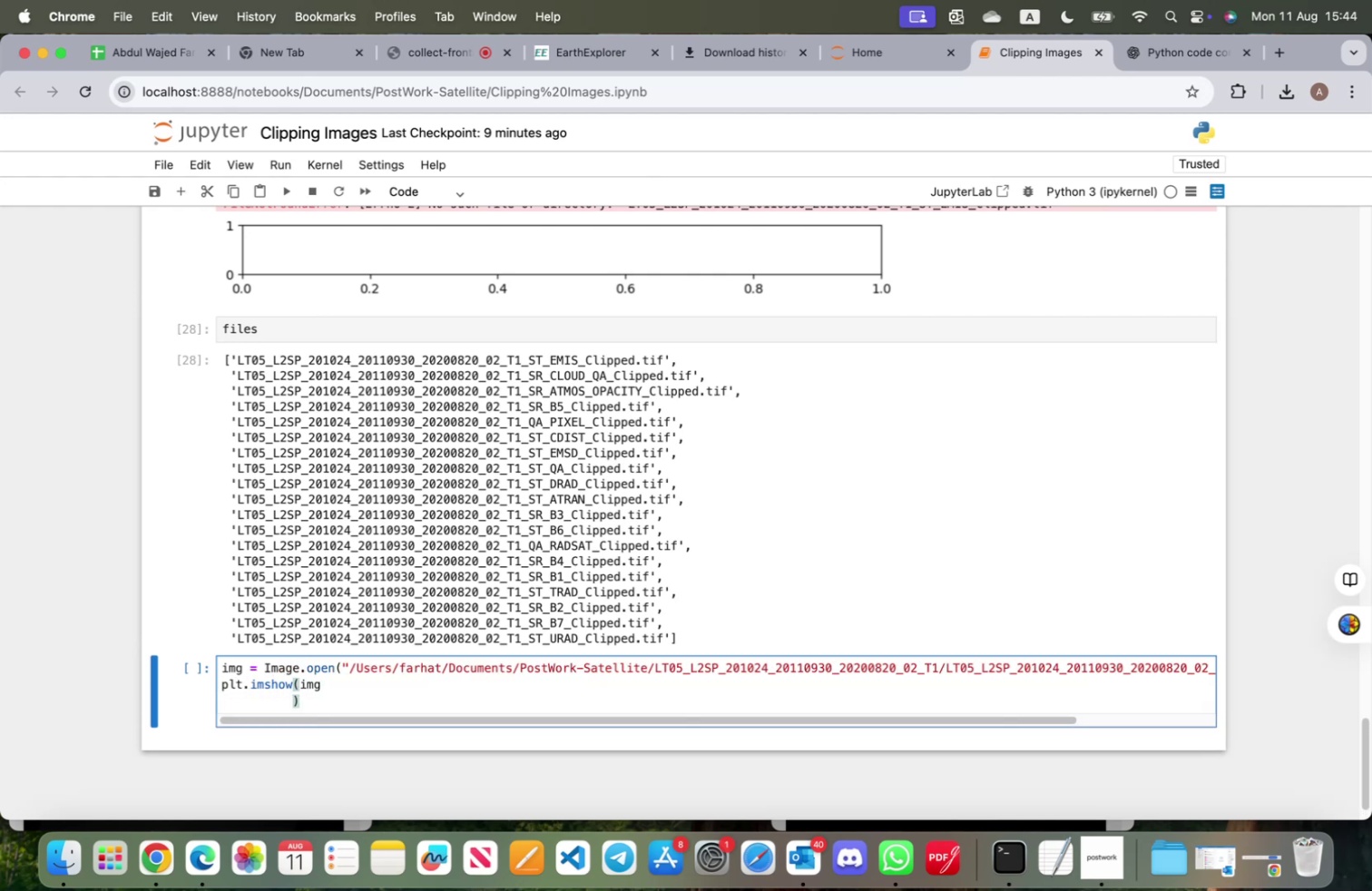 
key(Shift+ShiftRight)
 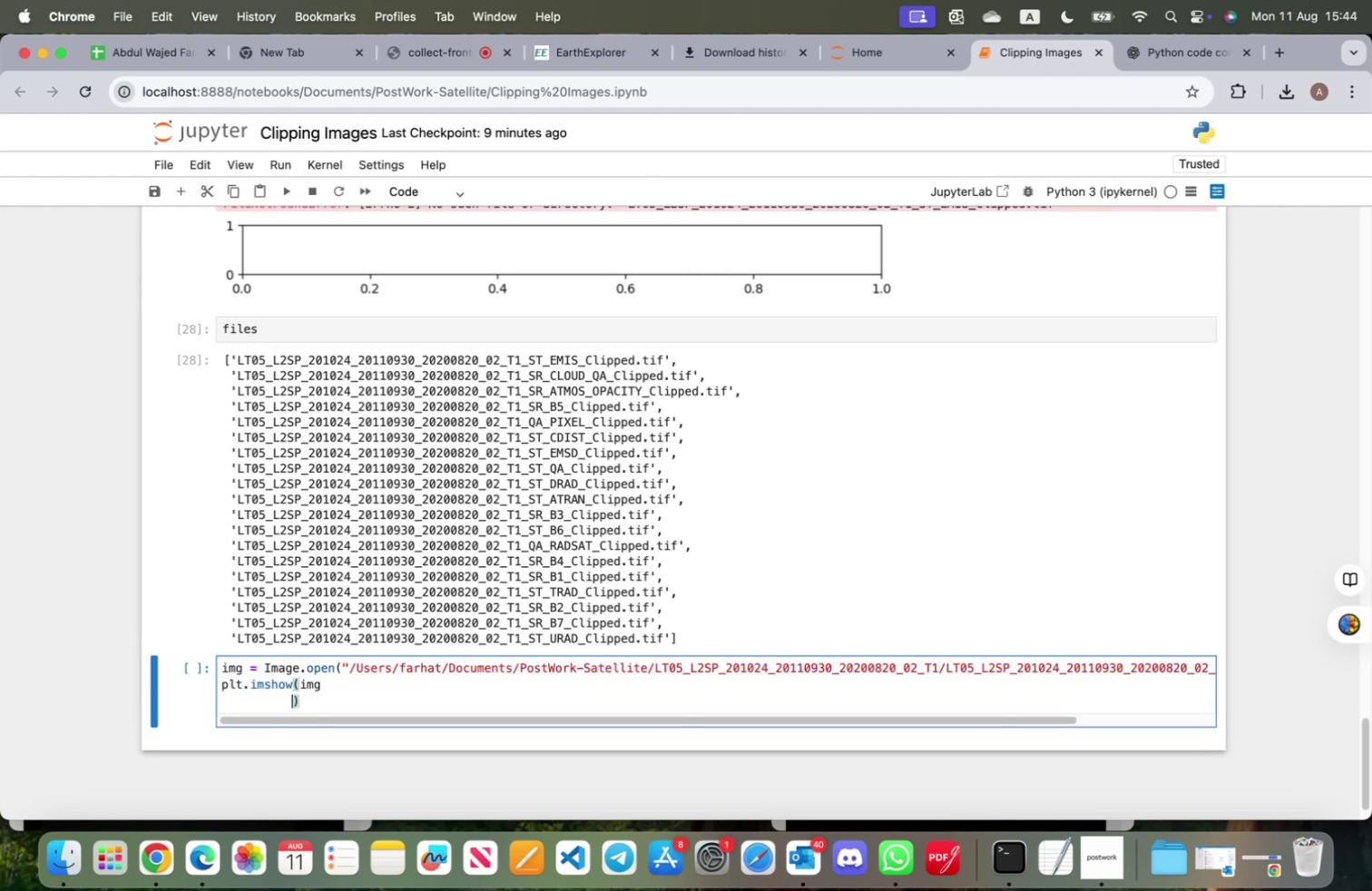 
key(Shift+Enter)
 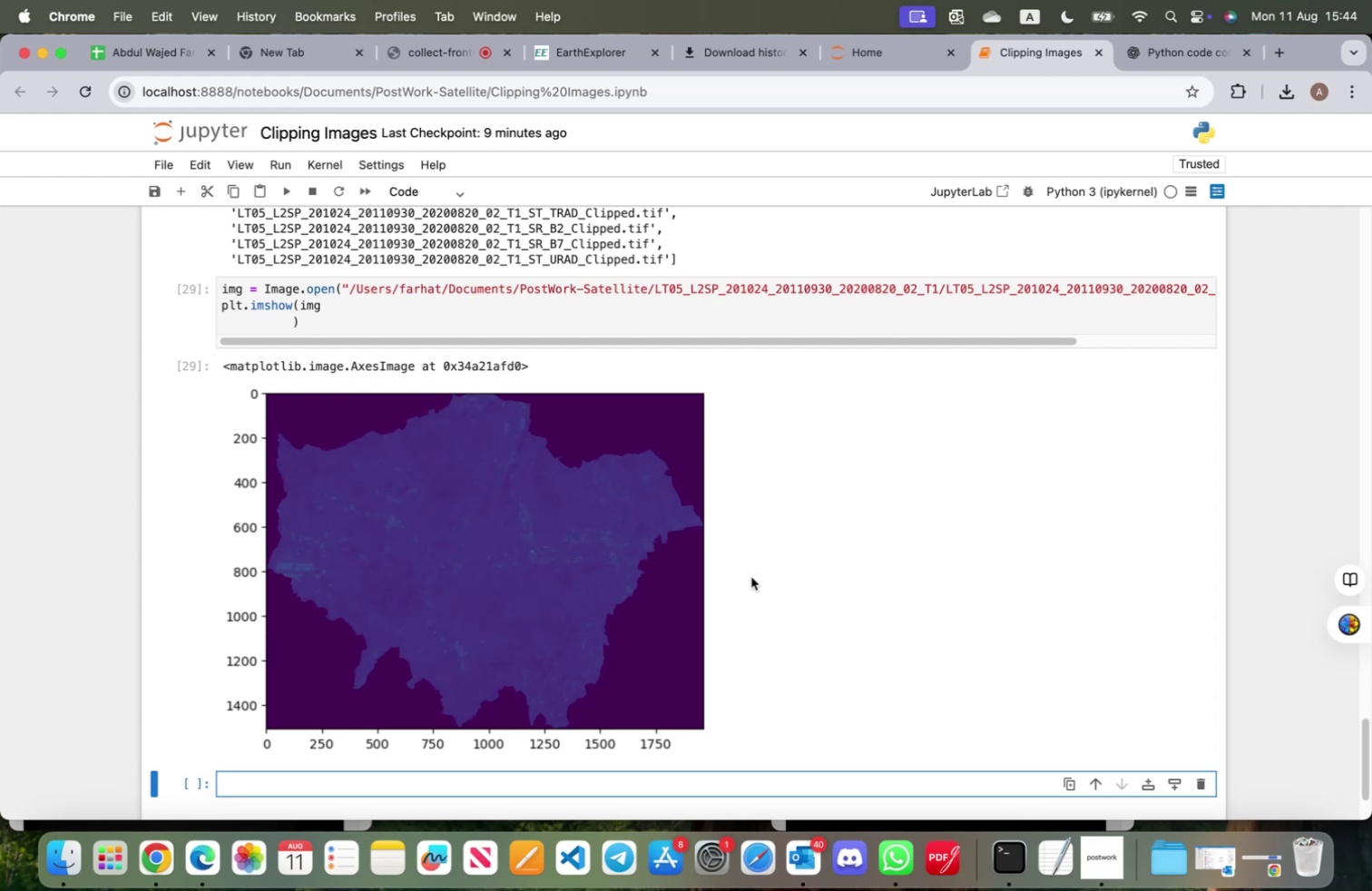 
wait(14.54)
 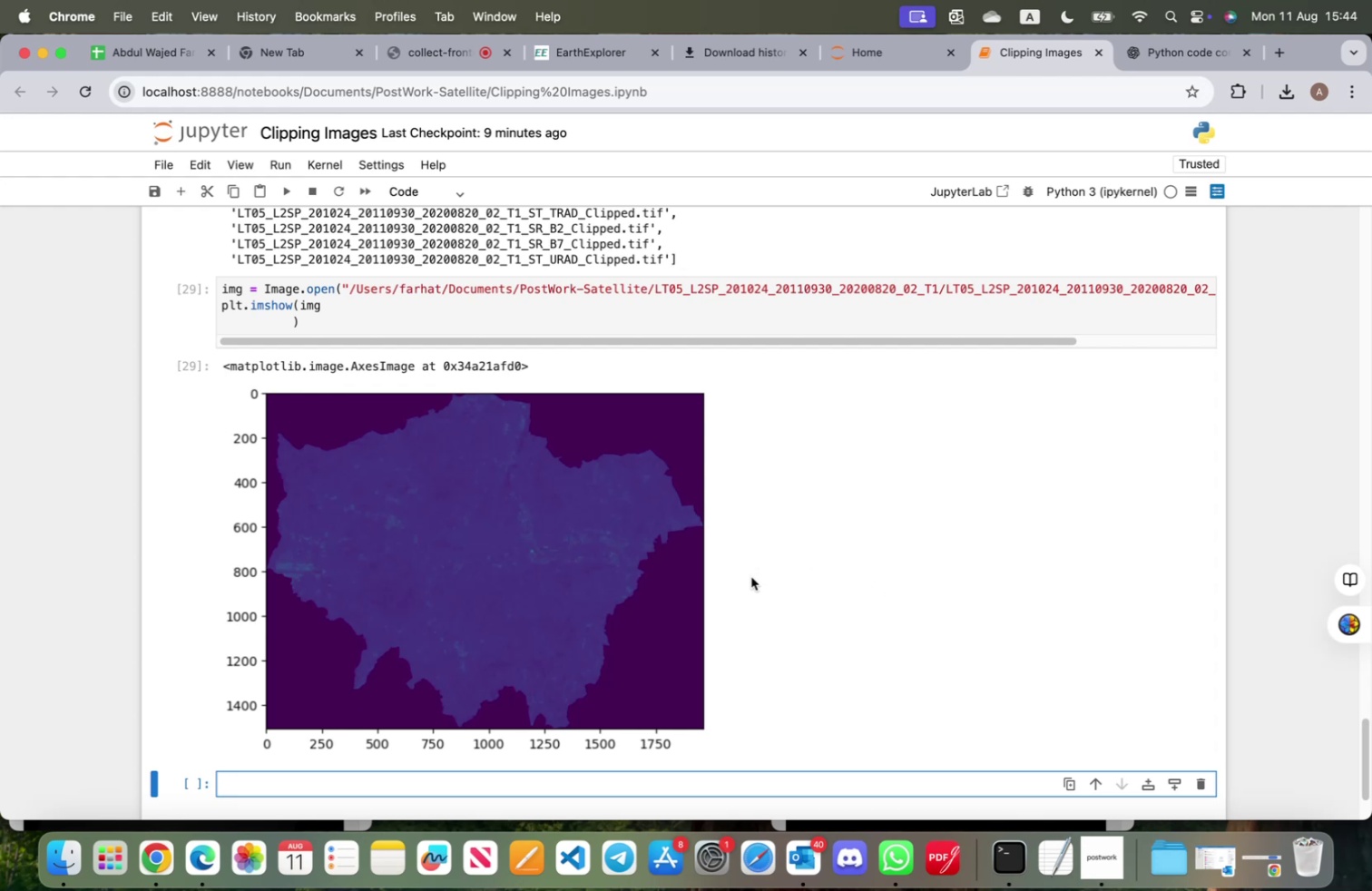 
scroll: coordinate [750, 575], scroll_direction: up, amount: 122.0
 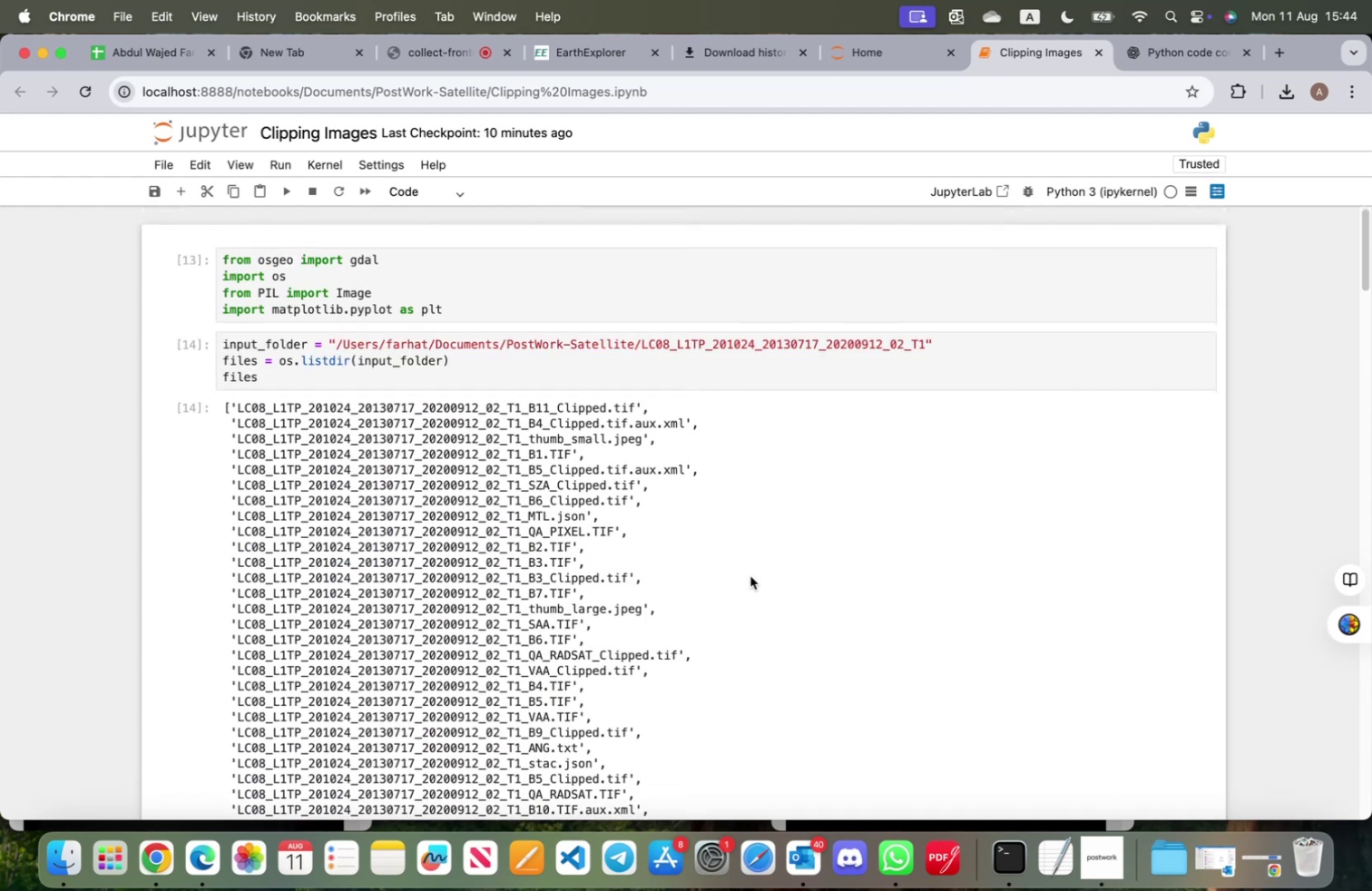 
scroll: coordinate [738, 576], scroll_direction: down, amount: 114.0
 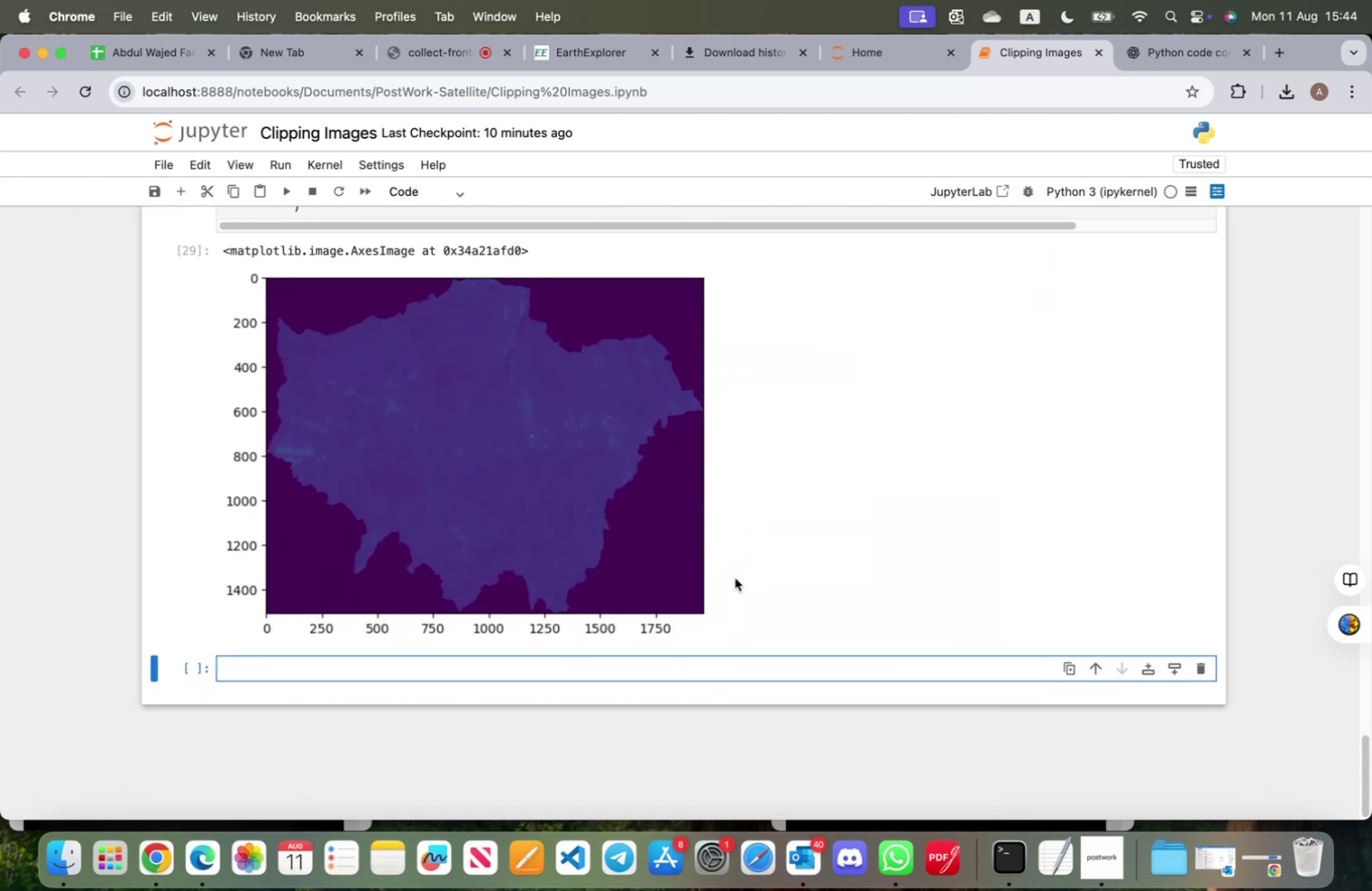 
key(Meta+CommandLeft)
 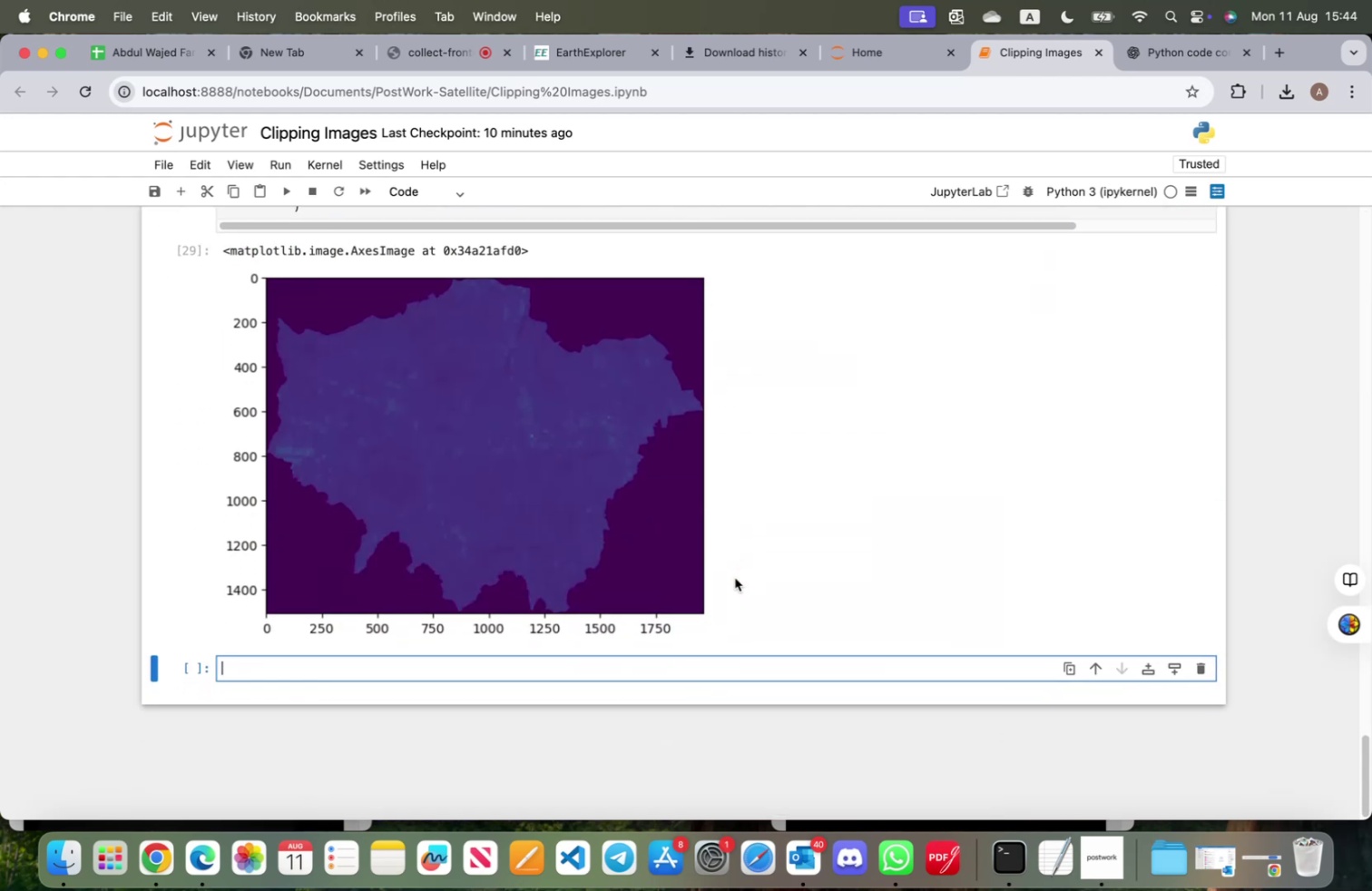 
key(Meta+S)
 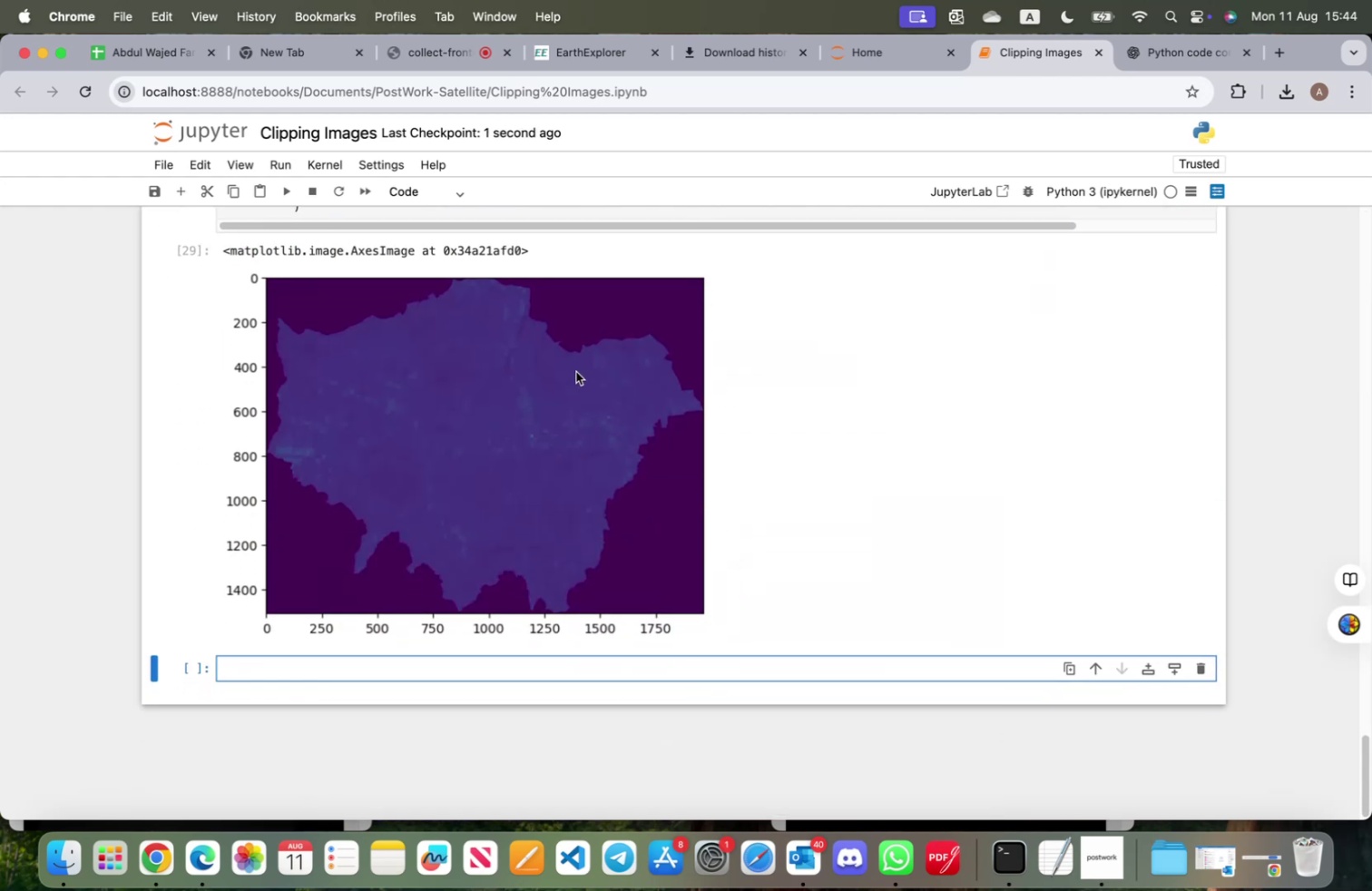 
scroll: coordinate [562, 463], scroll_direction: up, amount: 15.0
 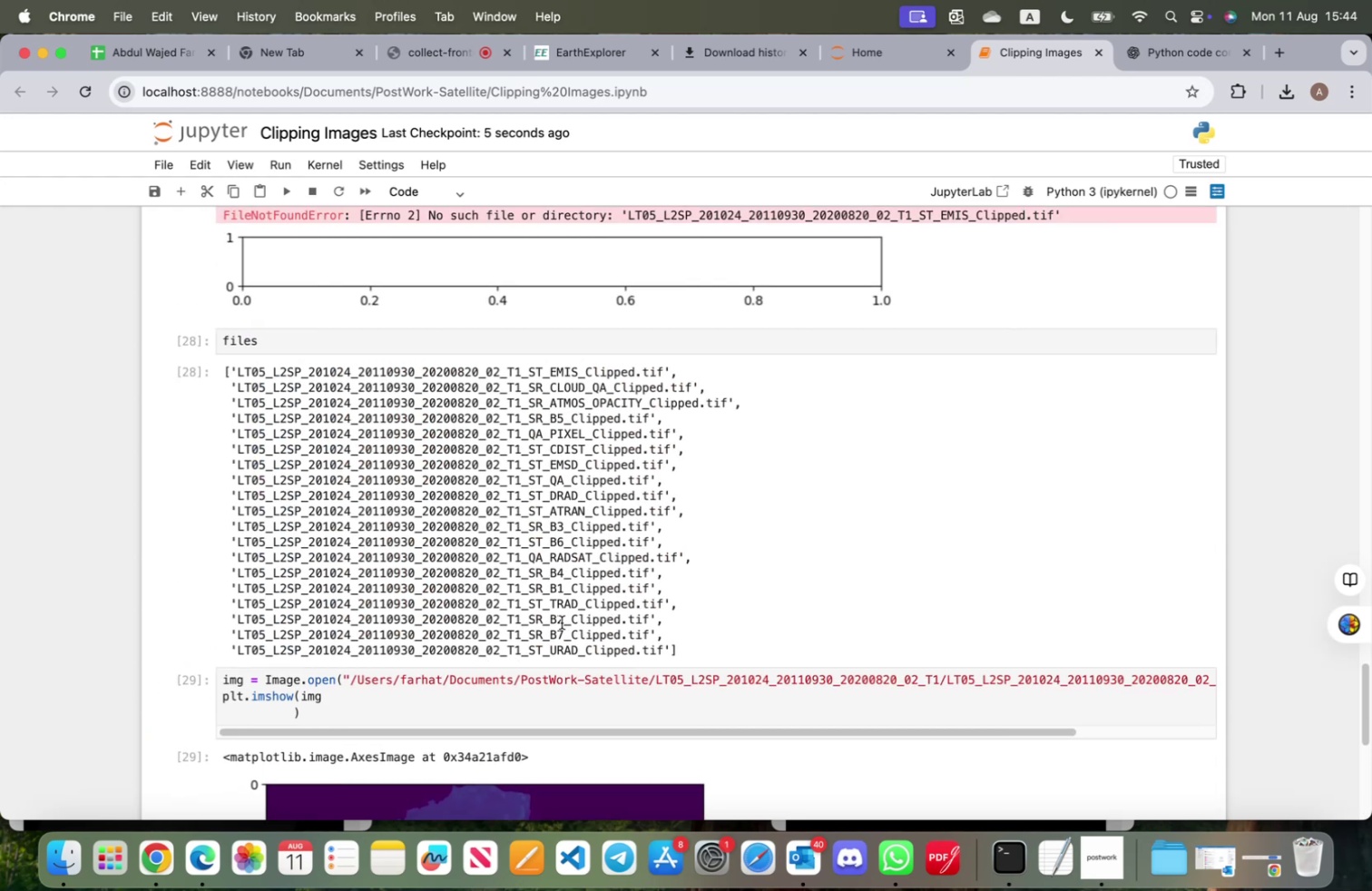 
wait(9.02)
 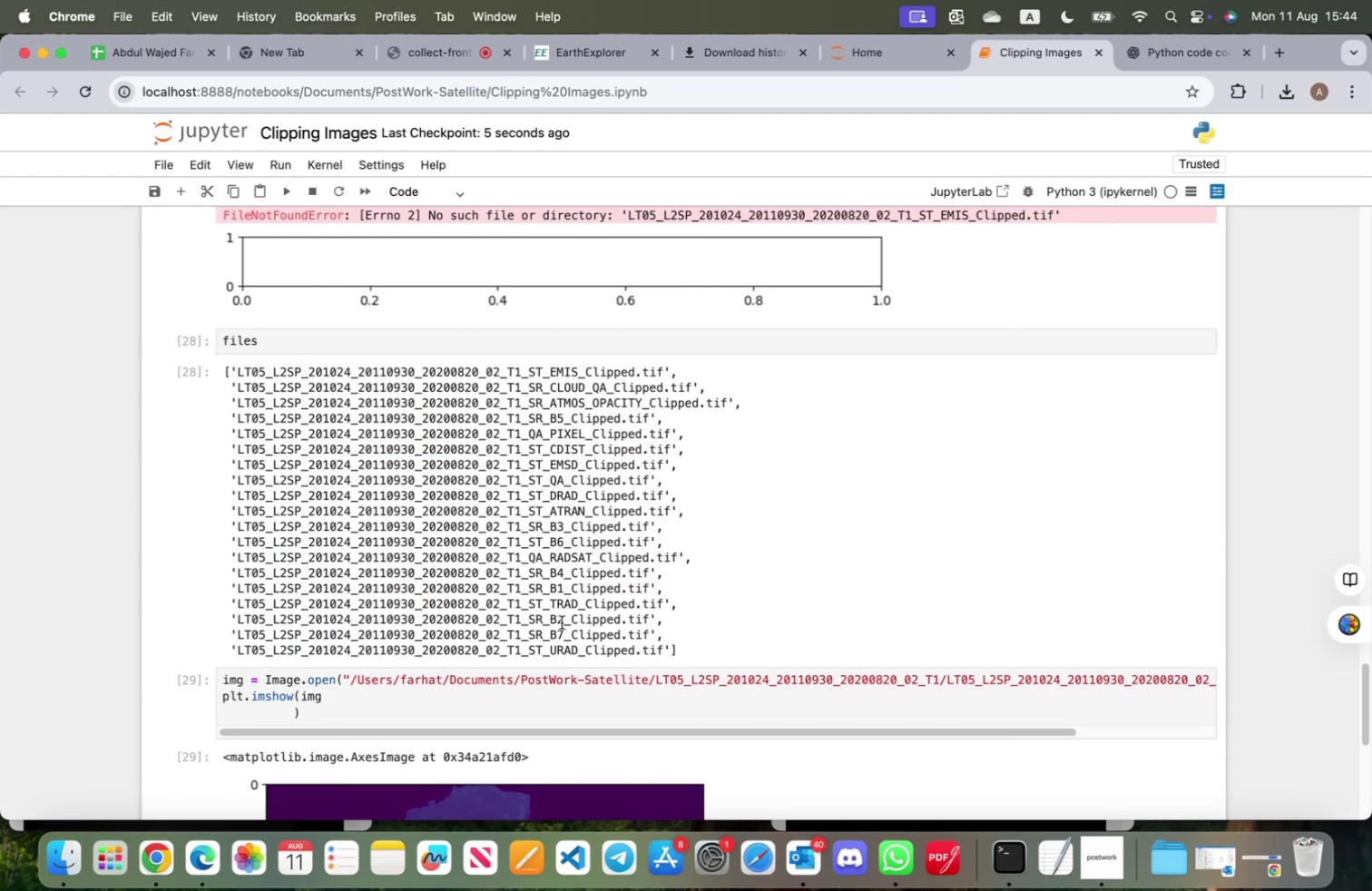 
left_click([335, 339])
 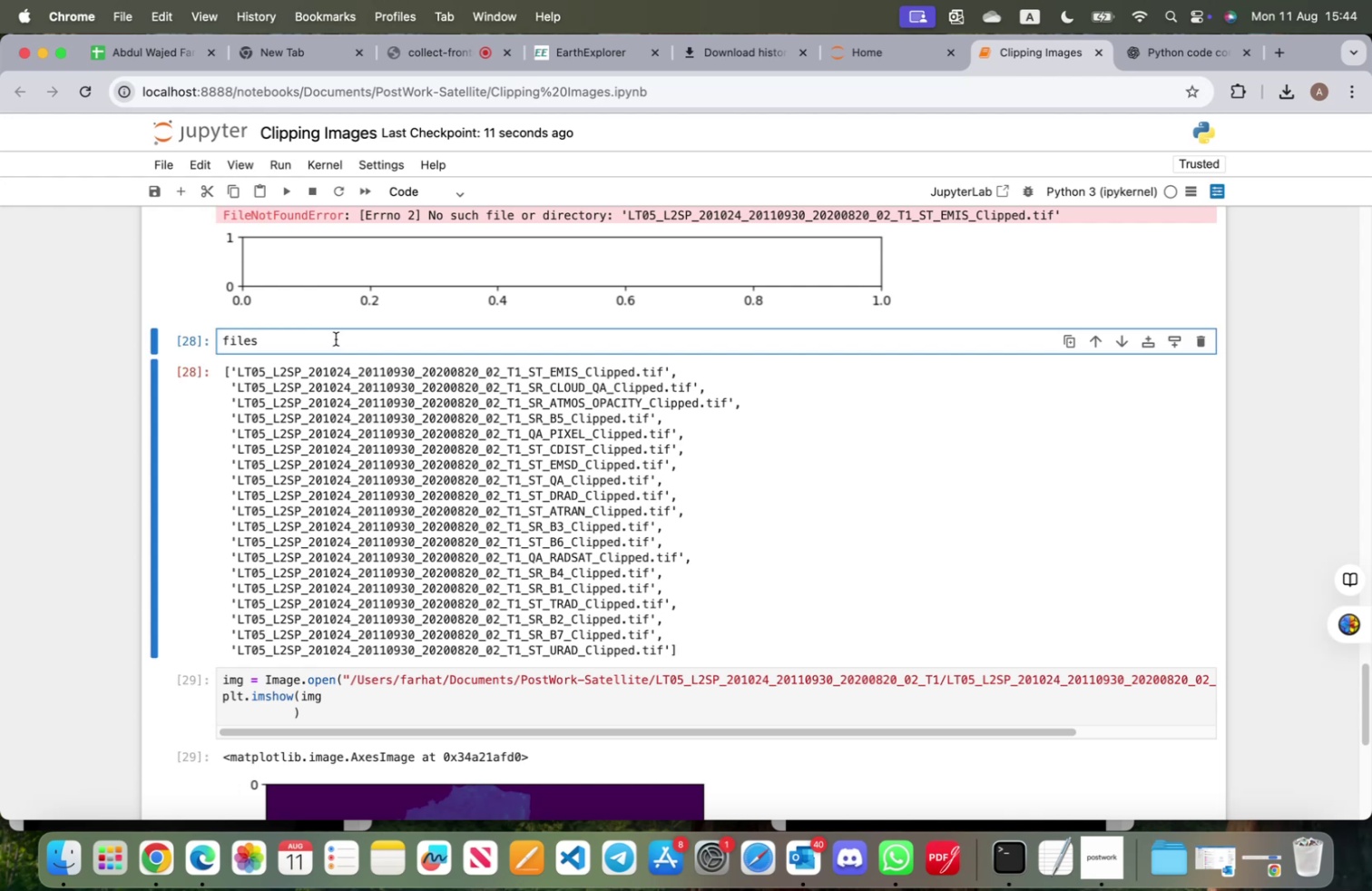 
type(.sho)
key(Backspace)
key(Backspace)
type(ort()
 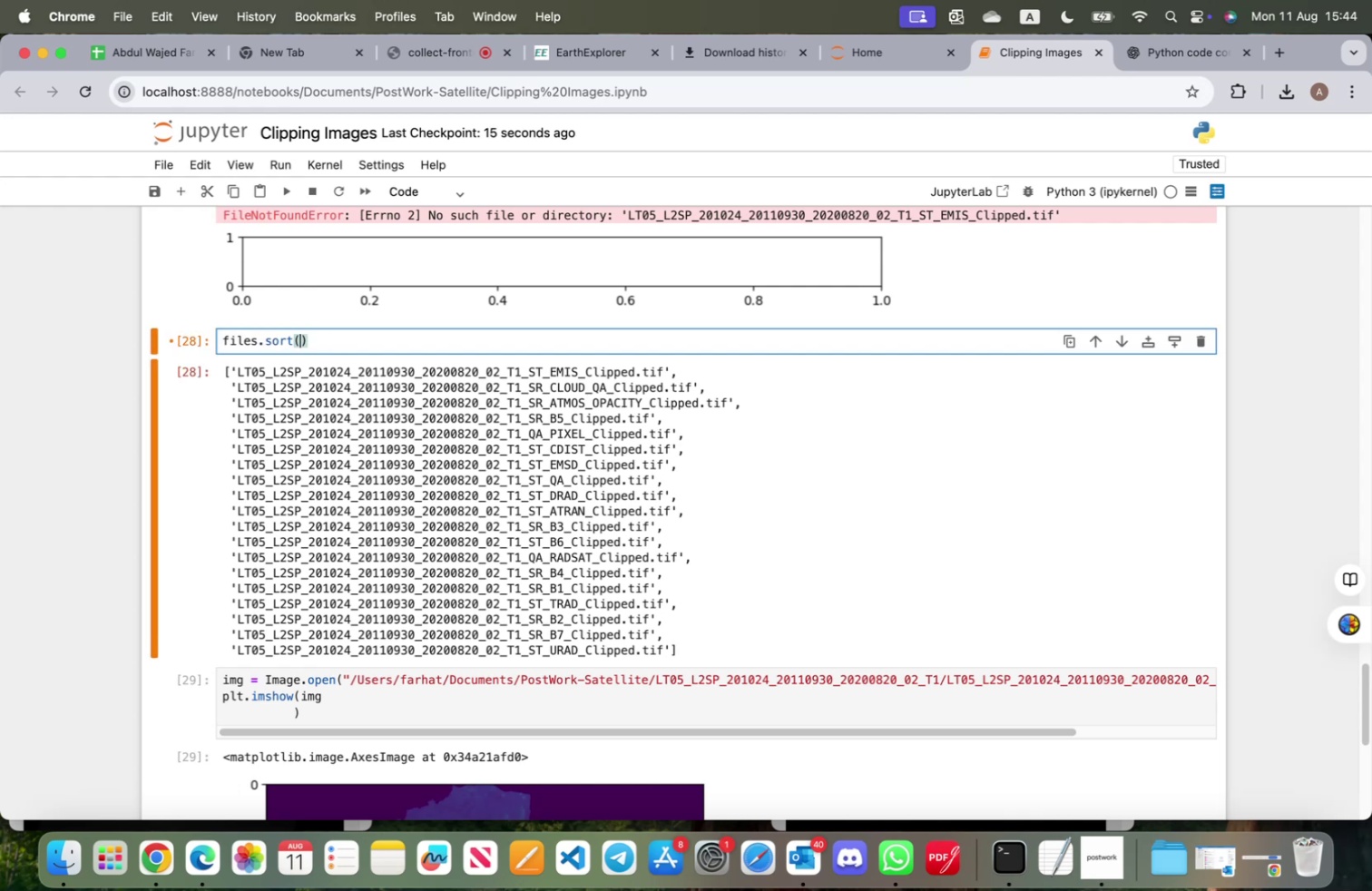 
 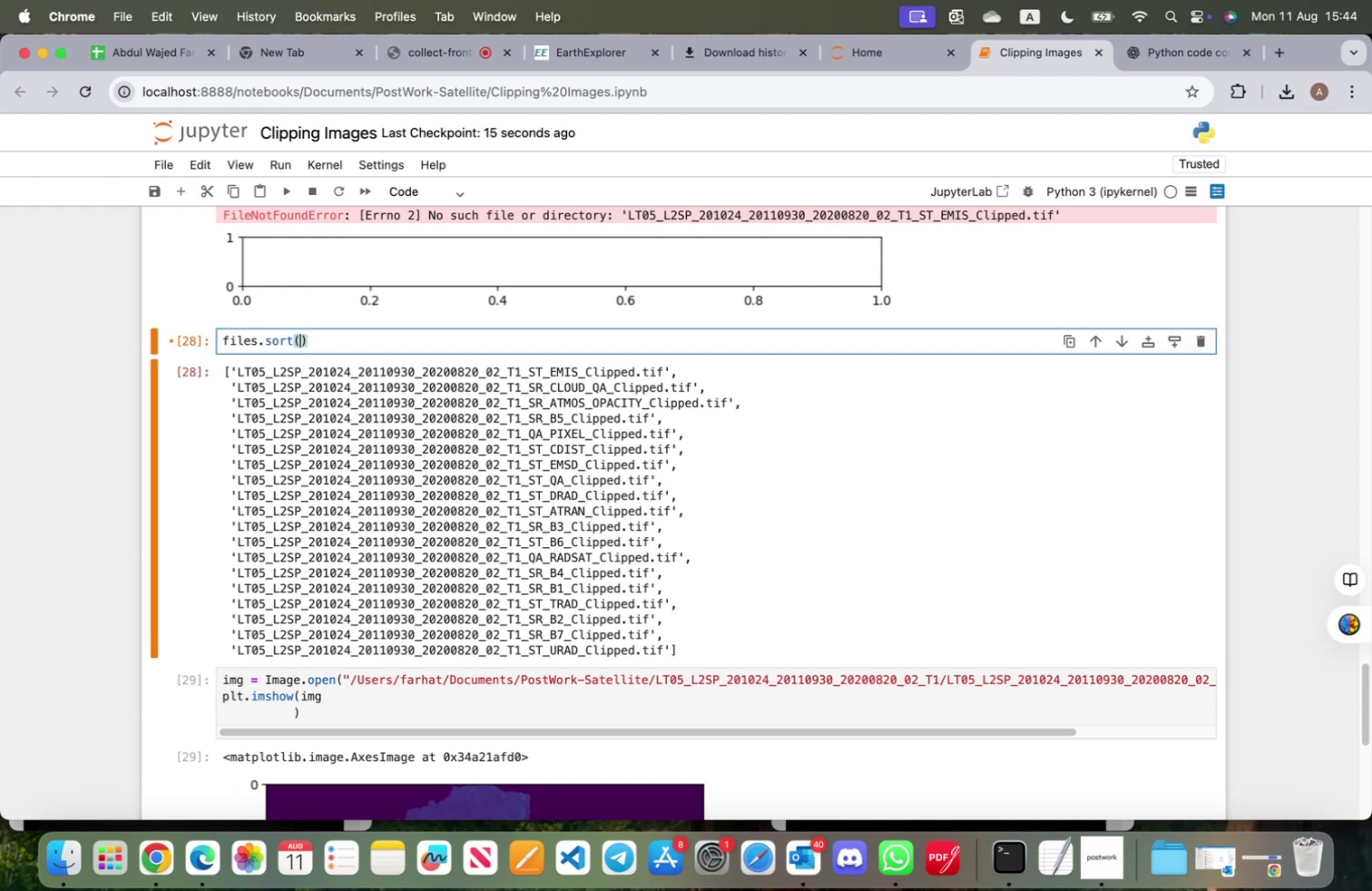 
key(ArrowRight)
 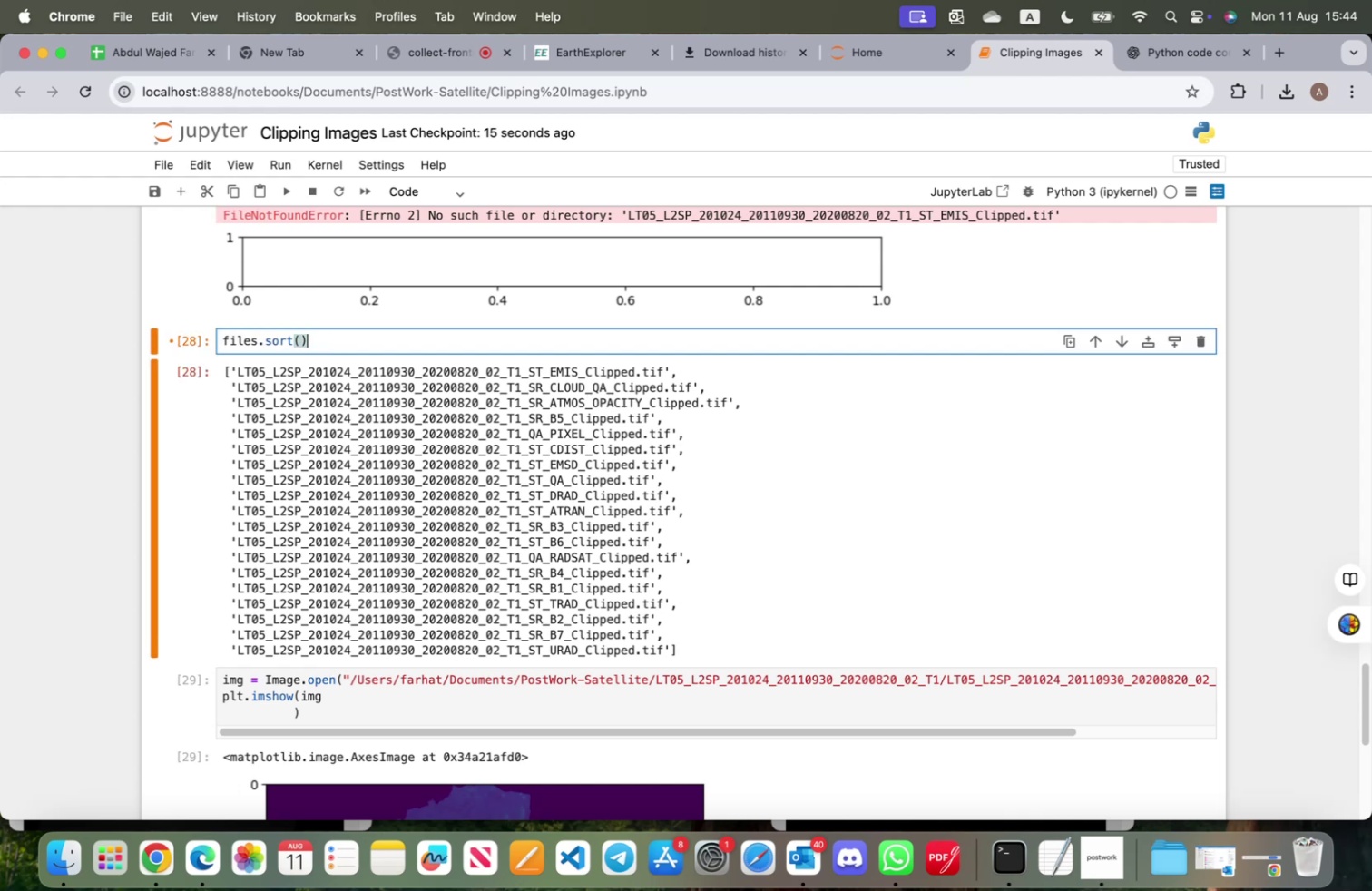 
key(Enter)
 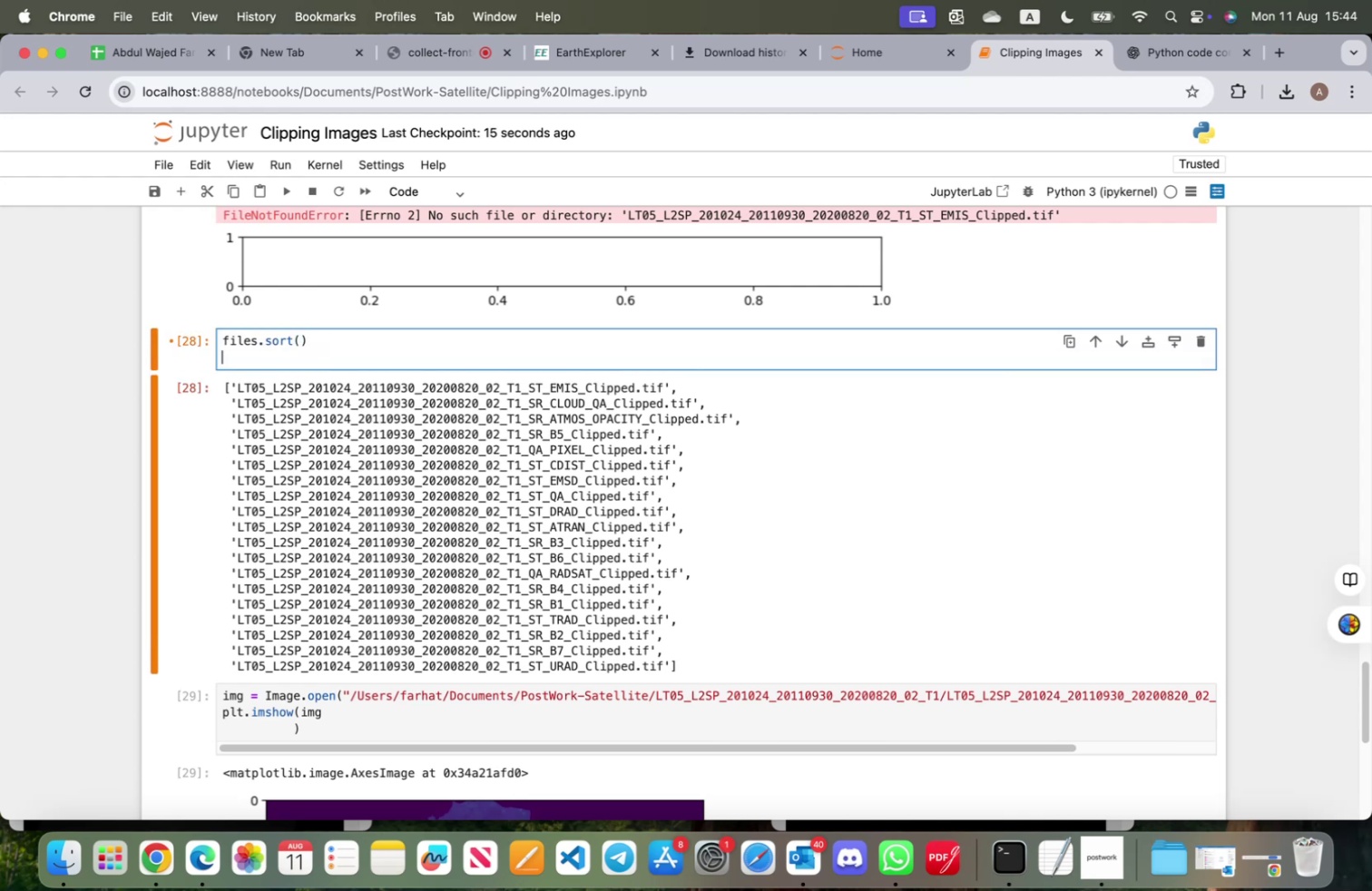 
type(files)
 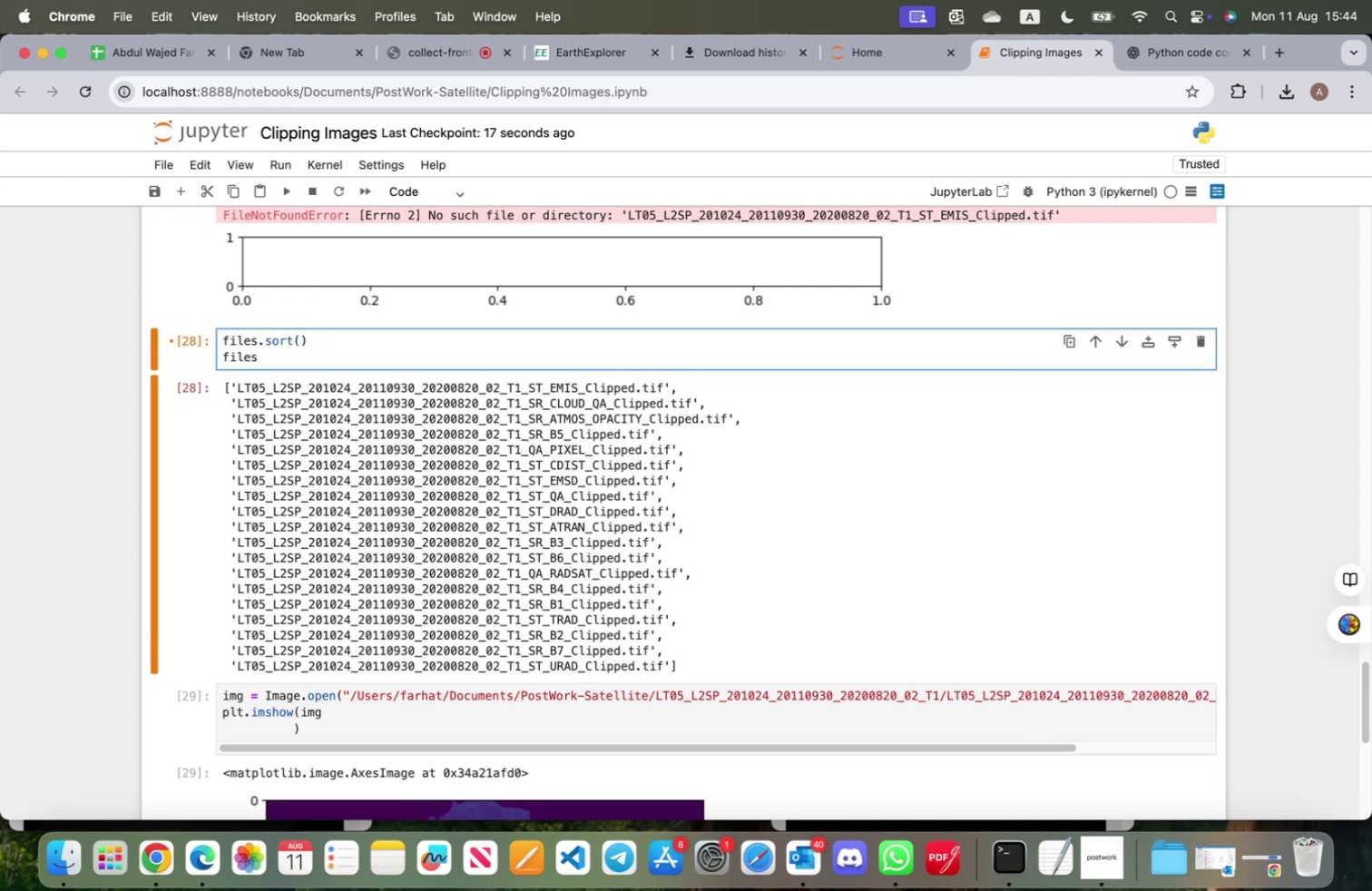 
key(Shift+Enter)
 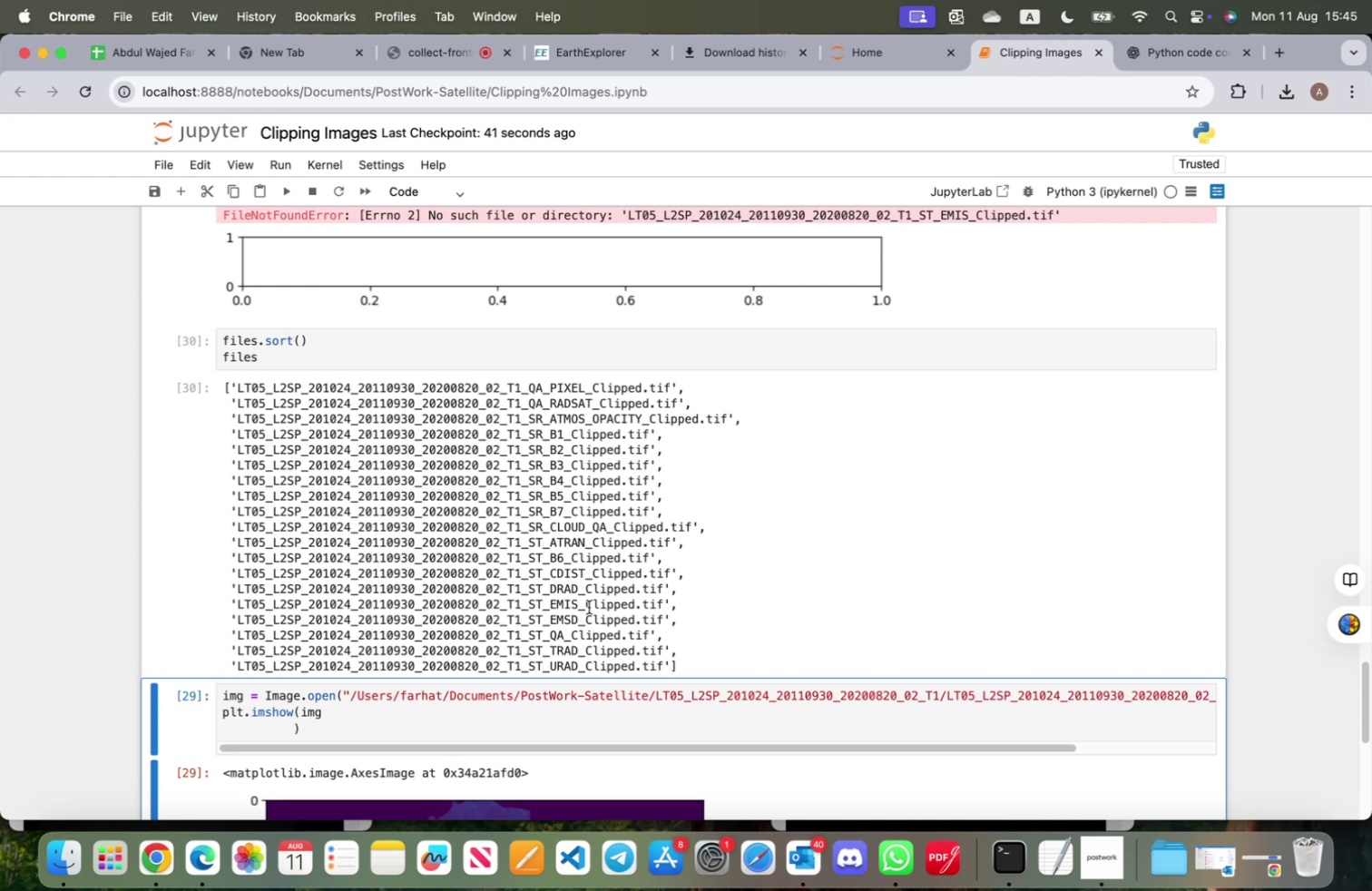 
wait(29.87)
 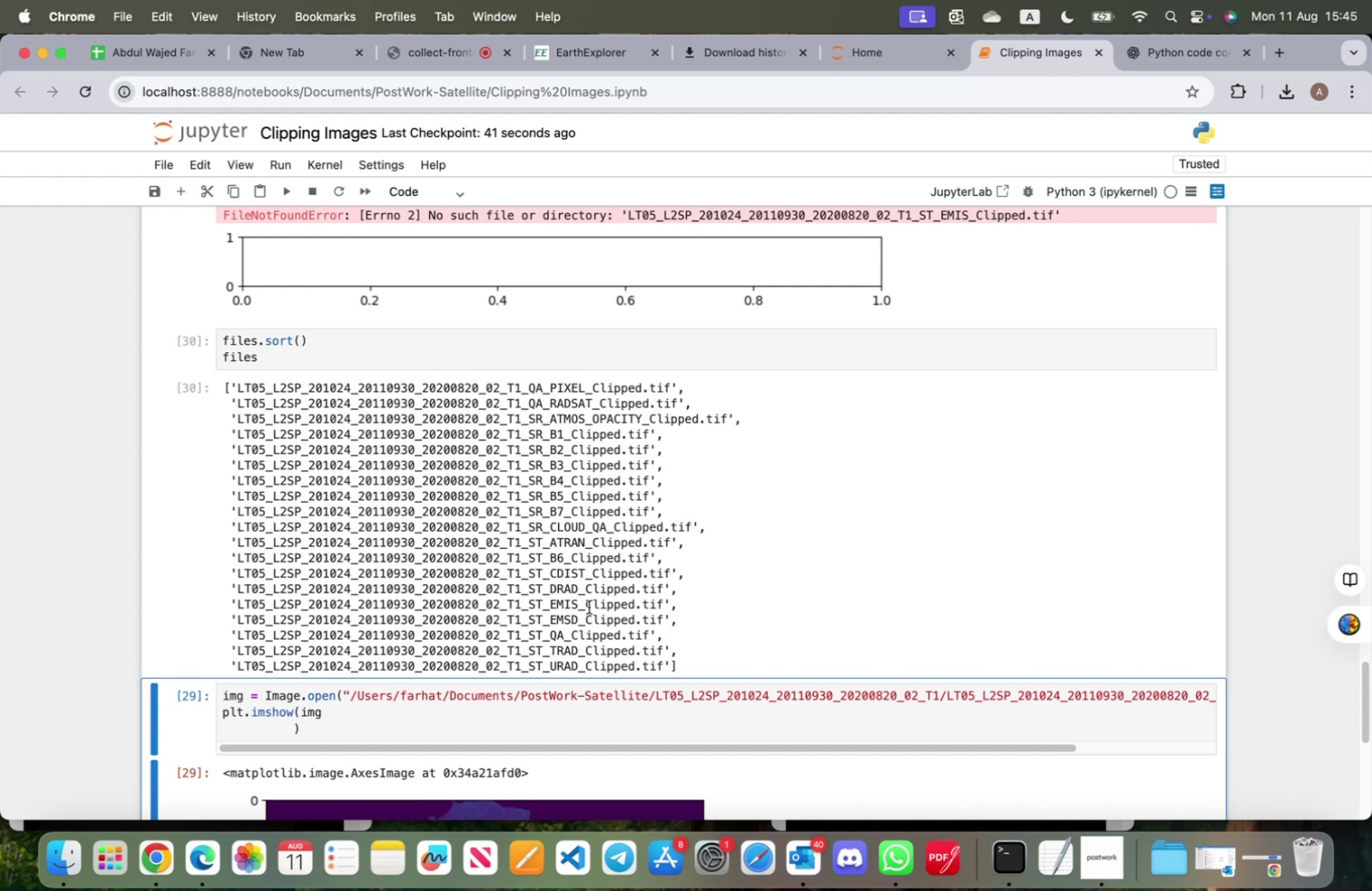 
scroll: coordinate [605, 559], scroll_direction: up, amount: 14.0
 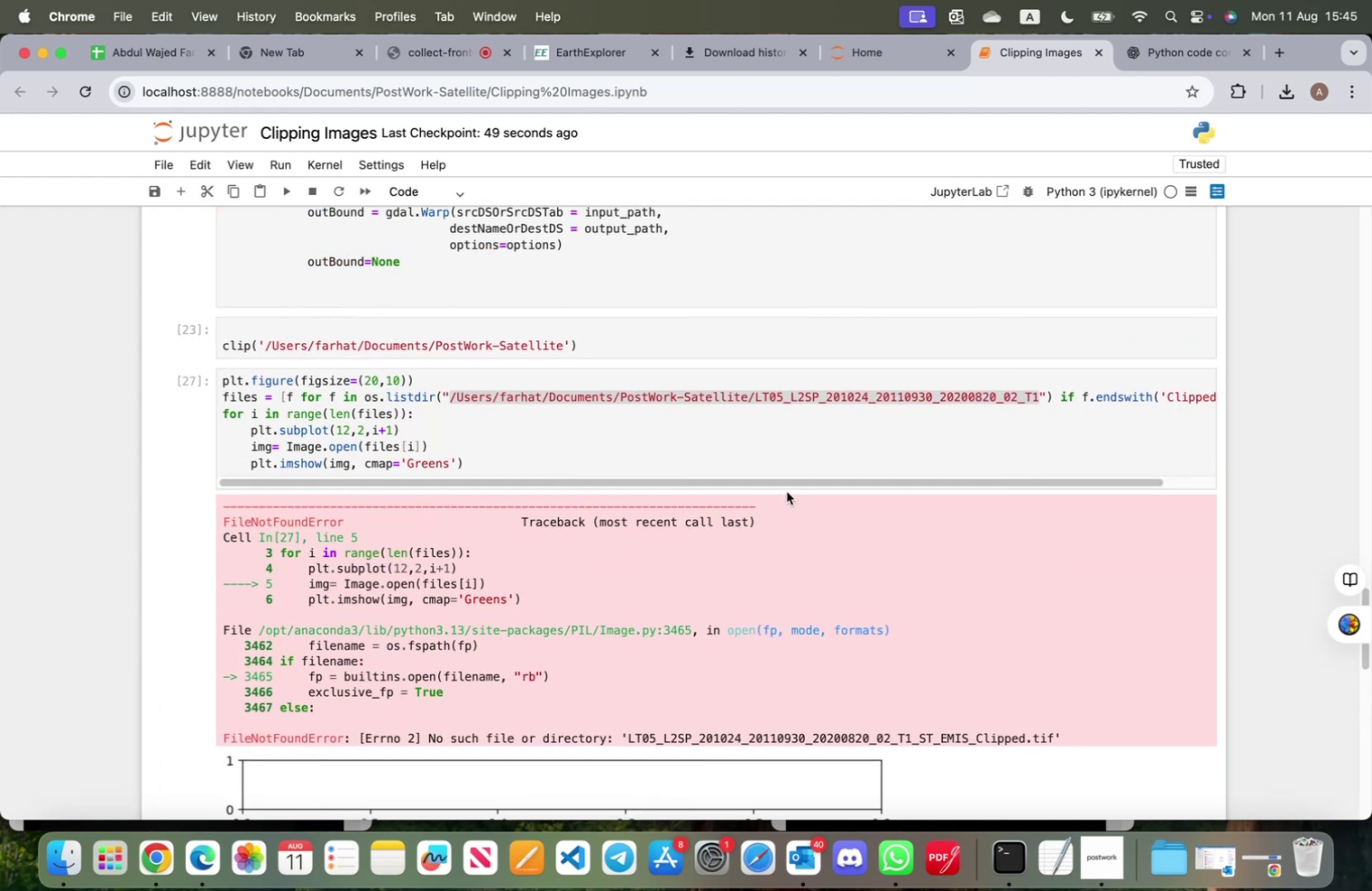 
left_click_drag(start_coordinate=[785, 481], to_coordinate=[1106, 485])
 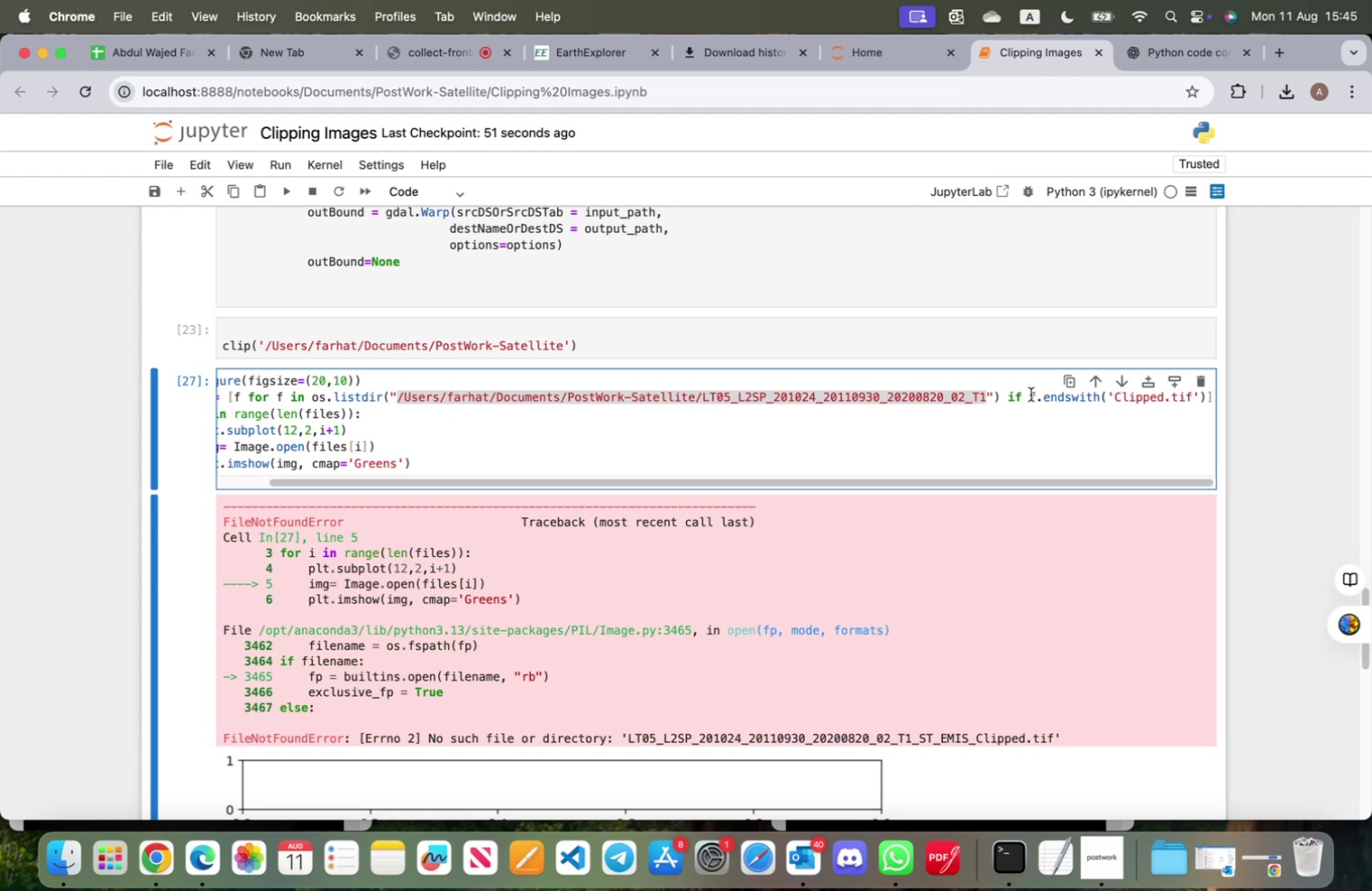 
left_click_drag(start_coordinate=[1031, 394], to_coordinate=[1204, 393])
 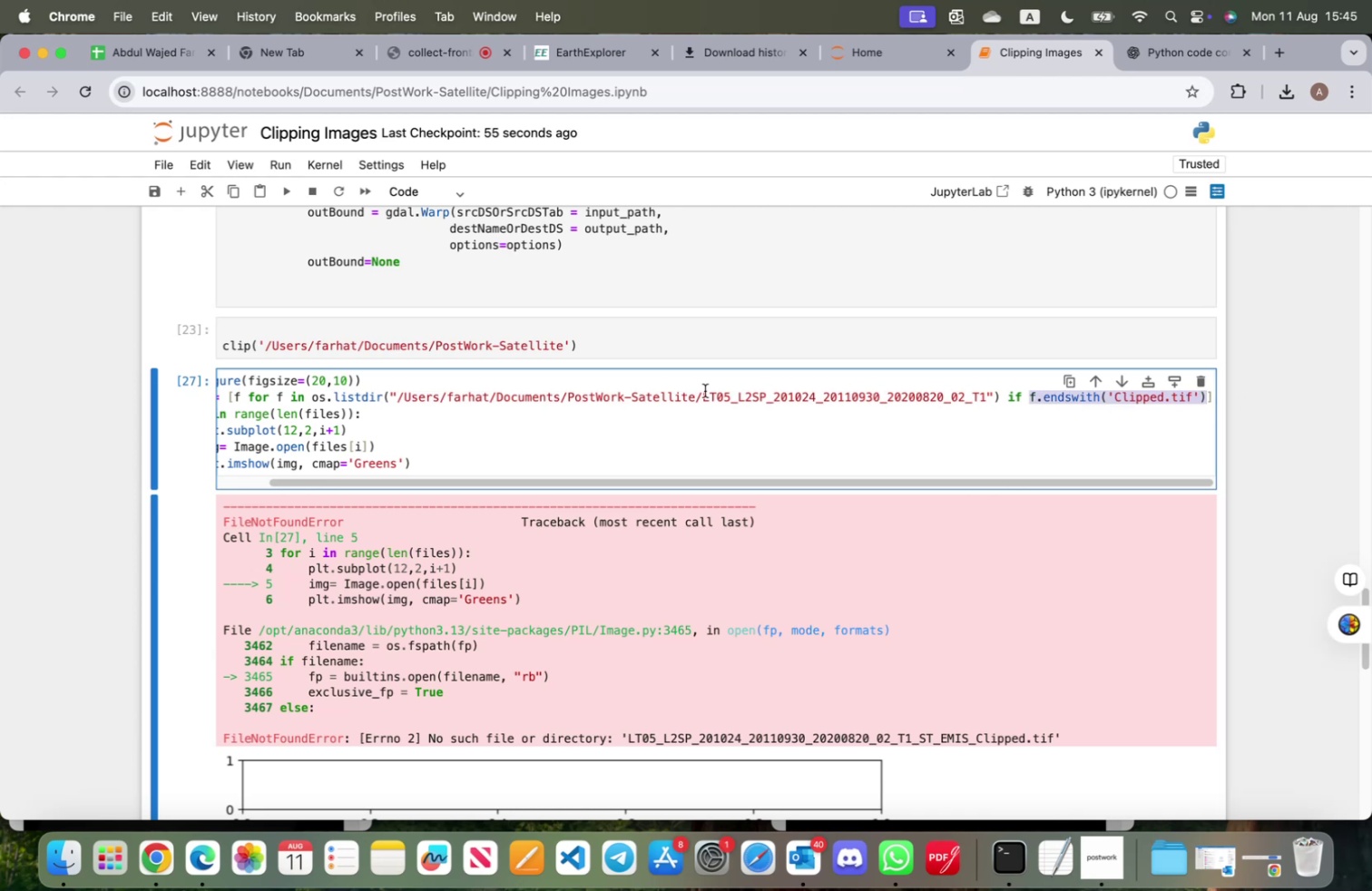 
scroll: coordinate [600, 419], scroll_direction: up, amount: 54.0
 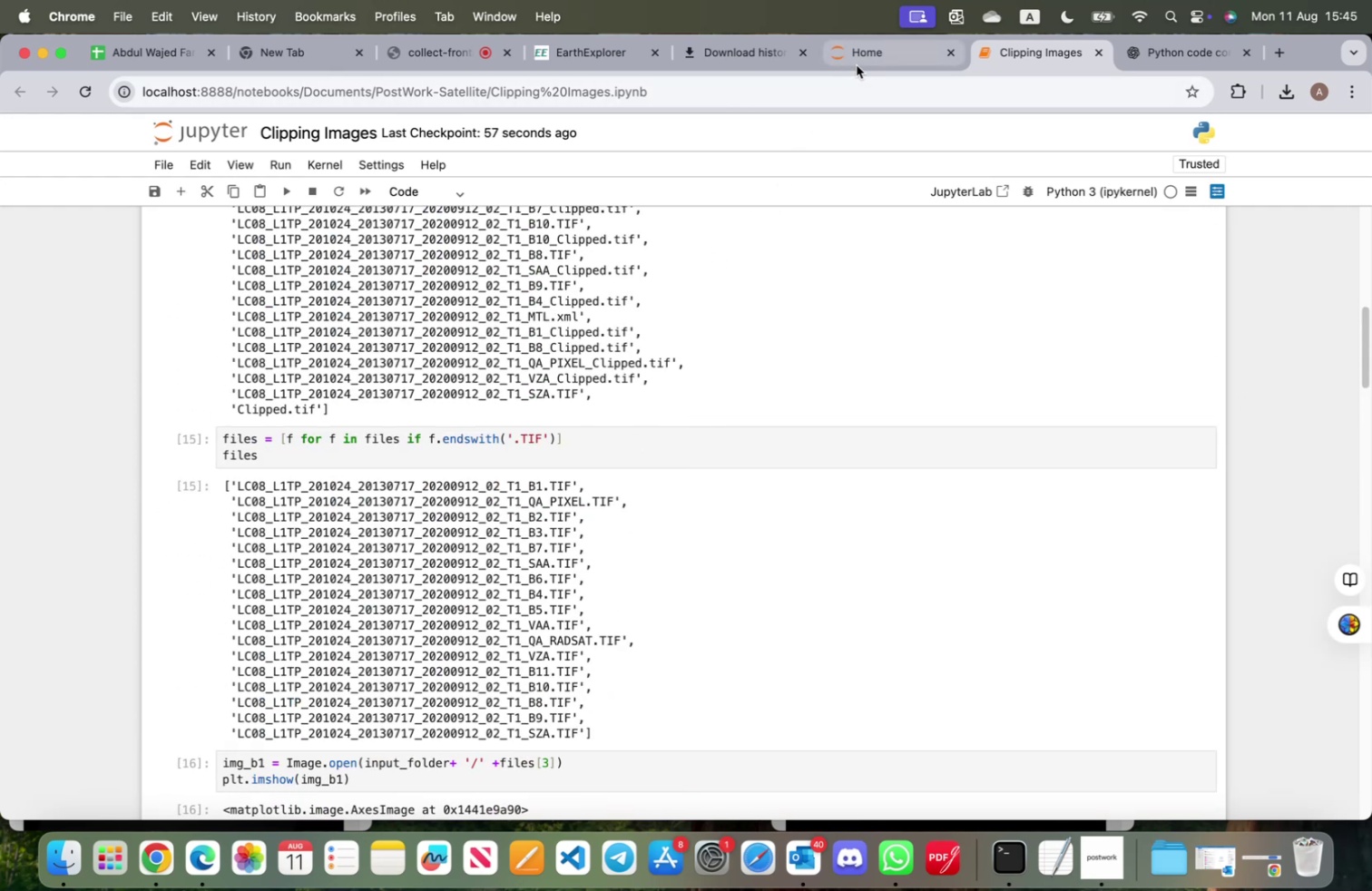 
left_click([858, 63])
 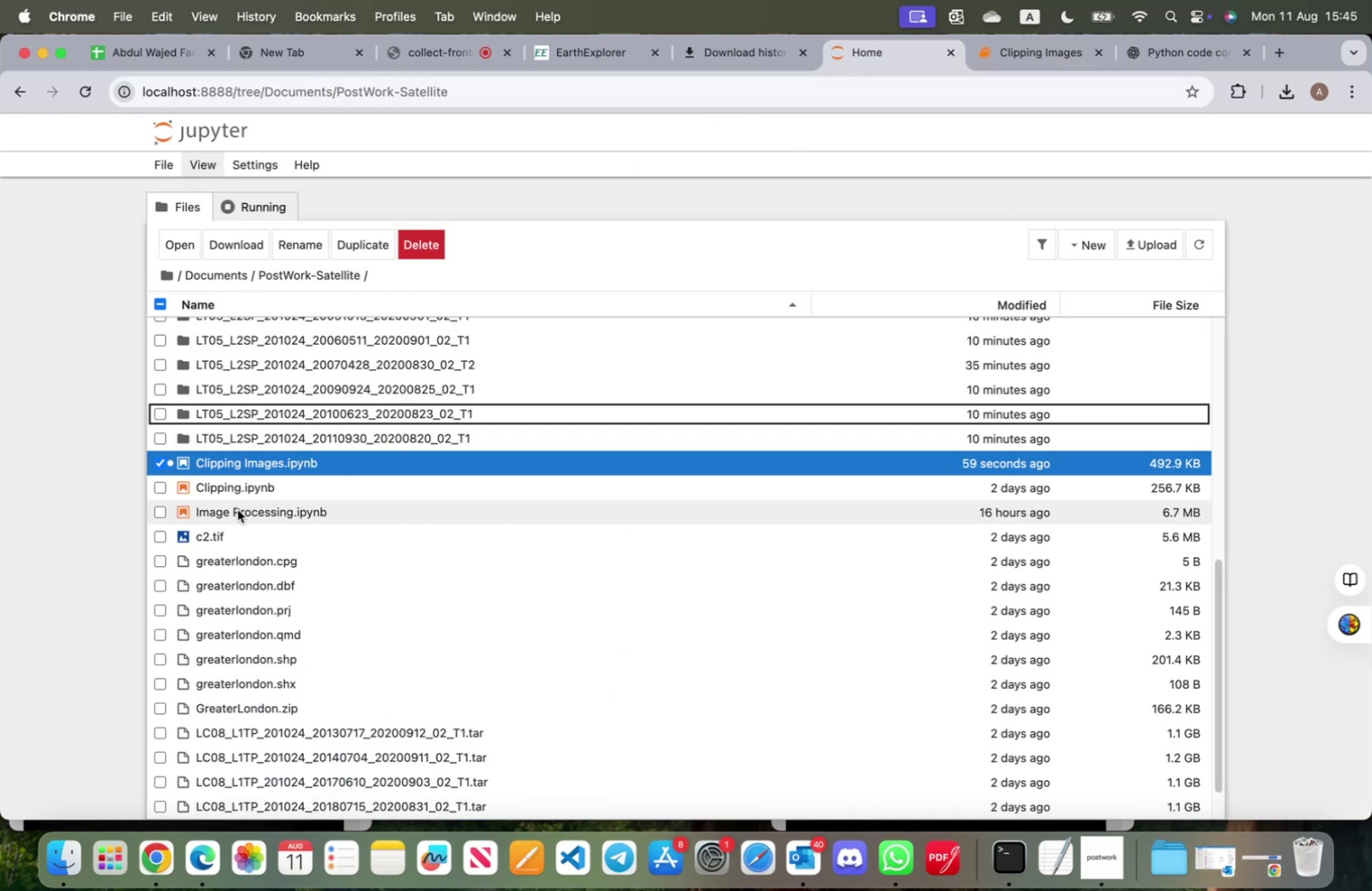 
left_click([237, 509])
 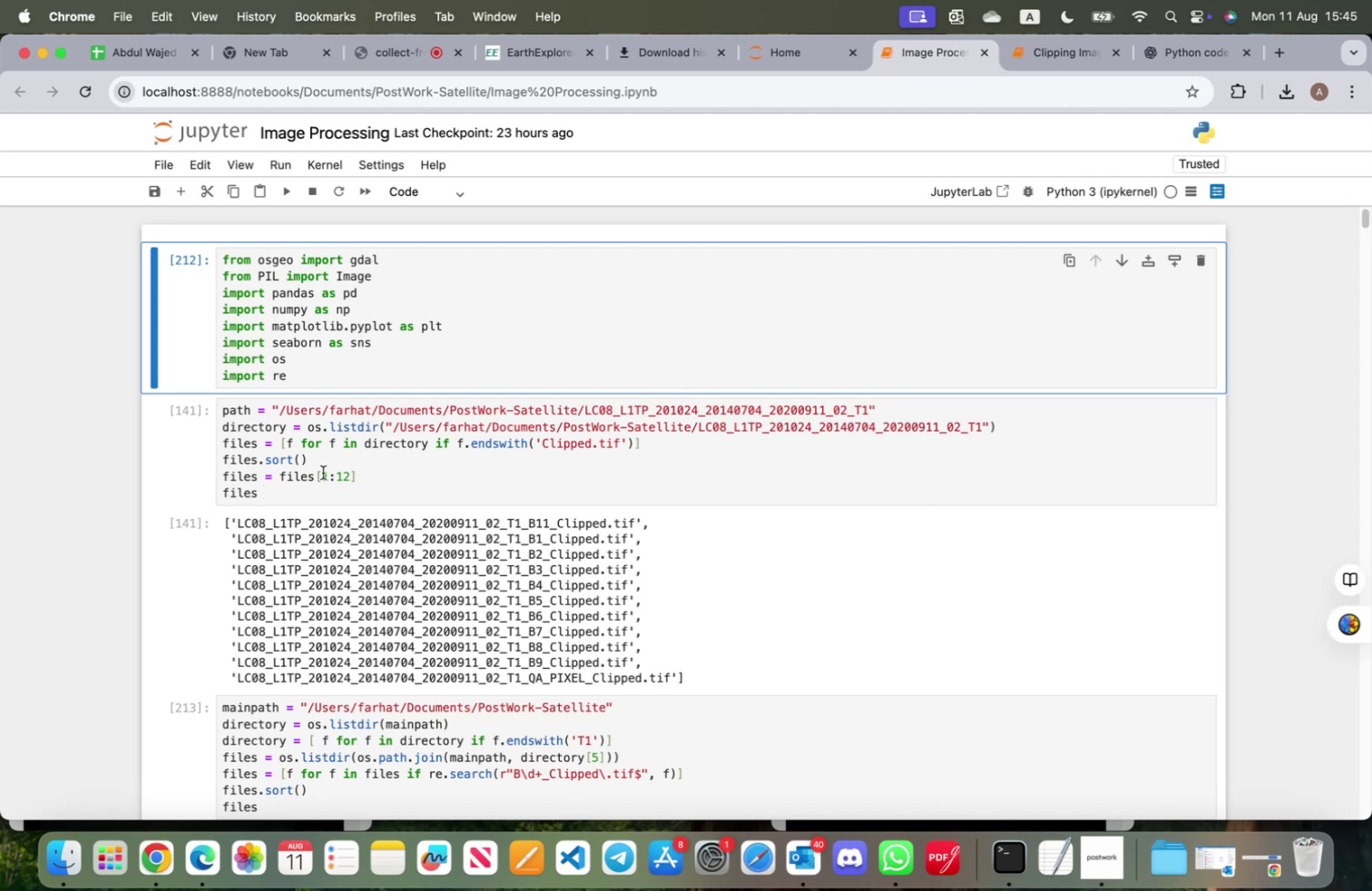 
scroll: coordinate [399, 479], scroll_direction: down, amount: 9.0
 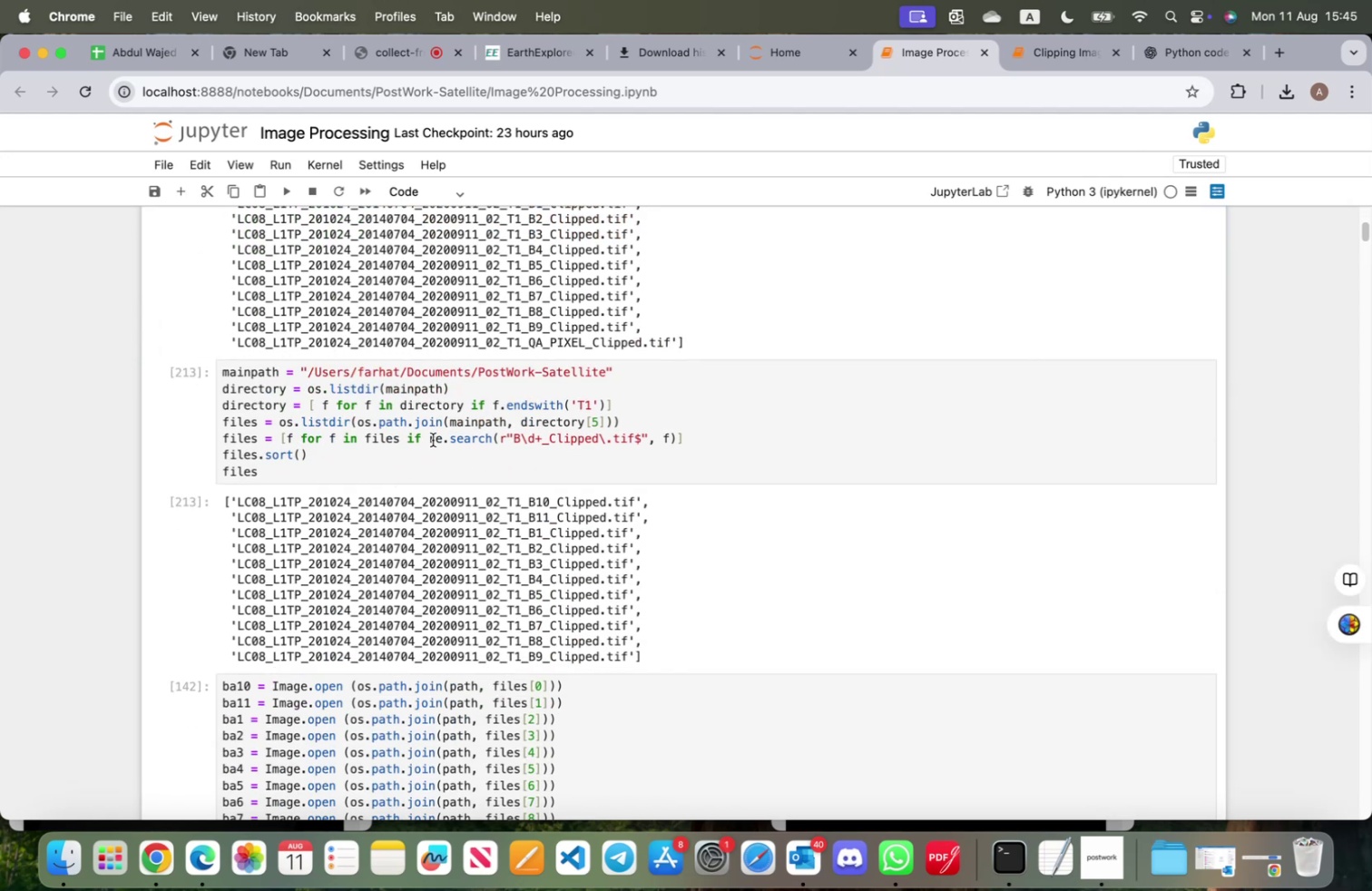 
left_click_drag(start_coordinate=[428, 437], to_coordinate=[677, 438])
 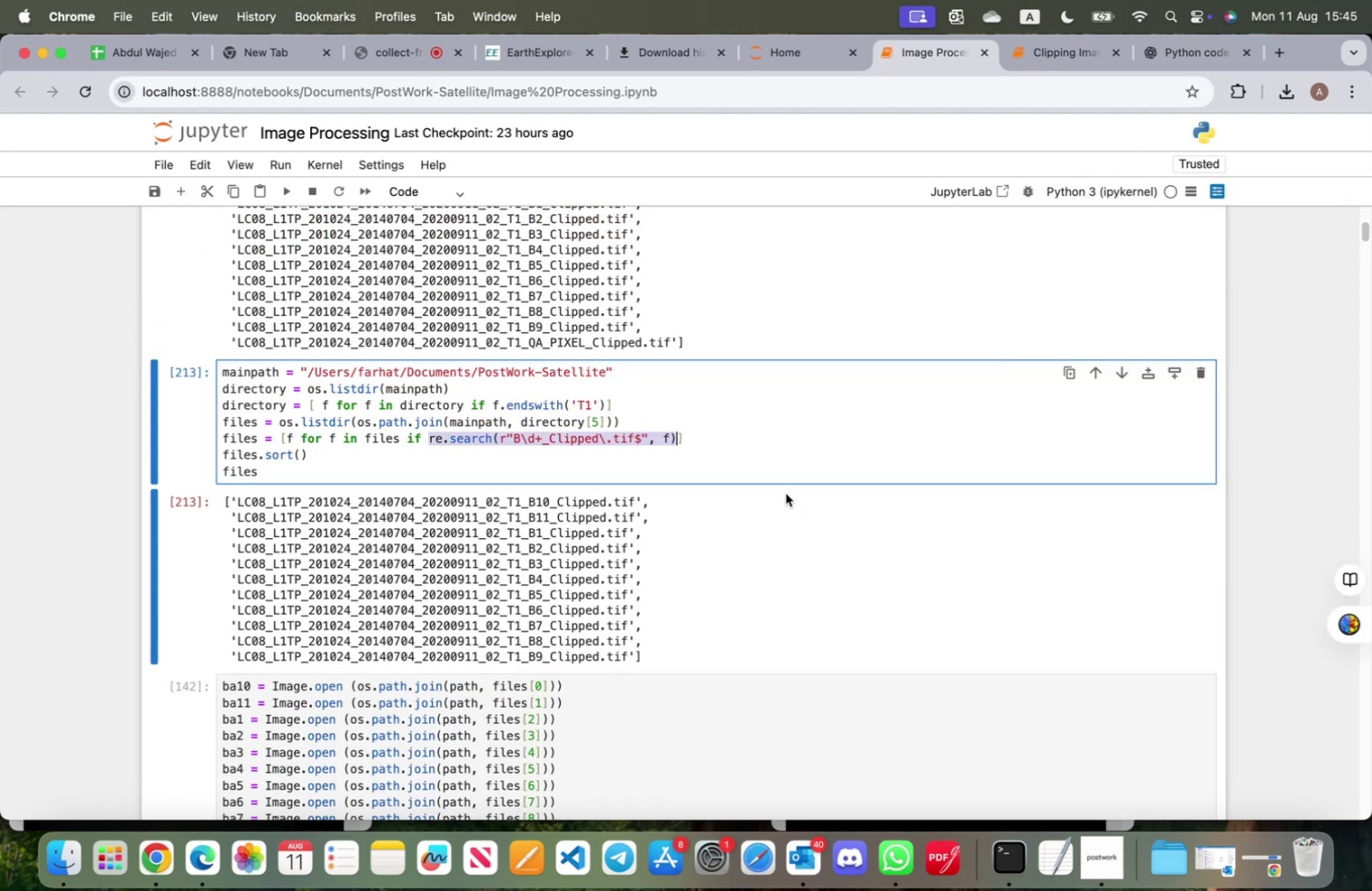 
key(Meta+CommandLeft)
 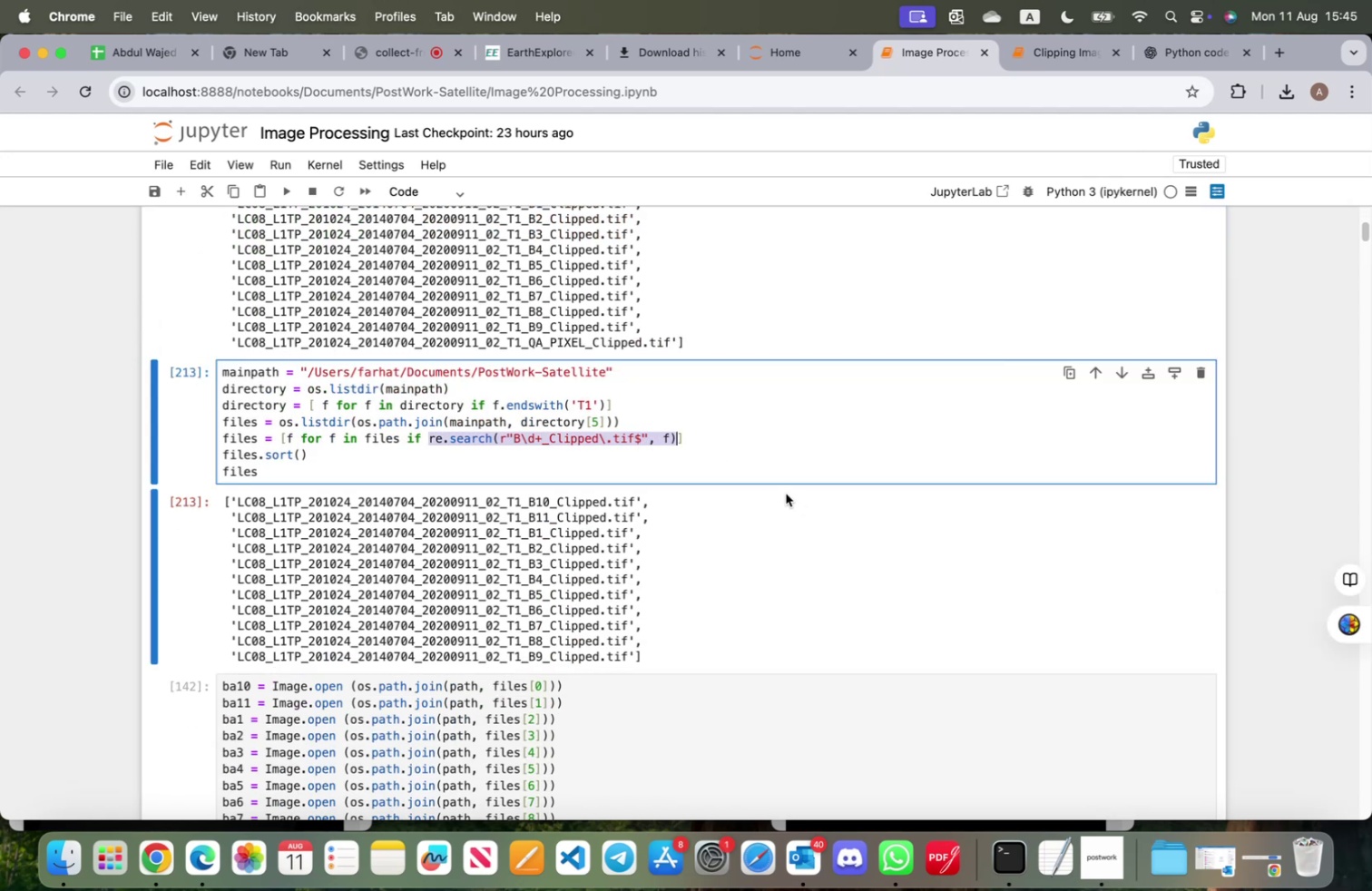 
key(Meta+C)
 